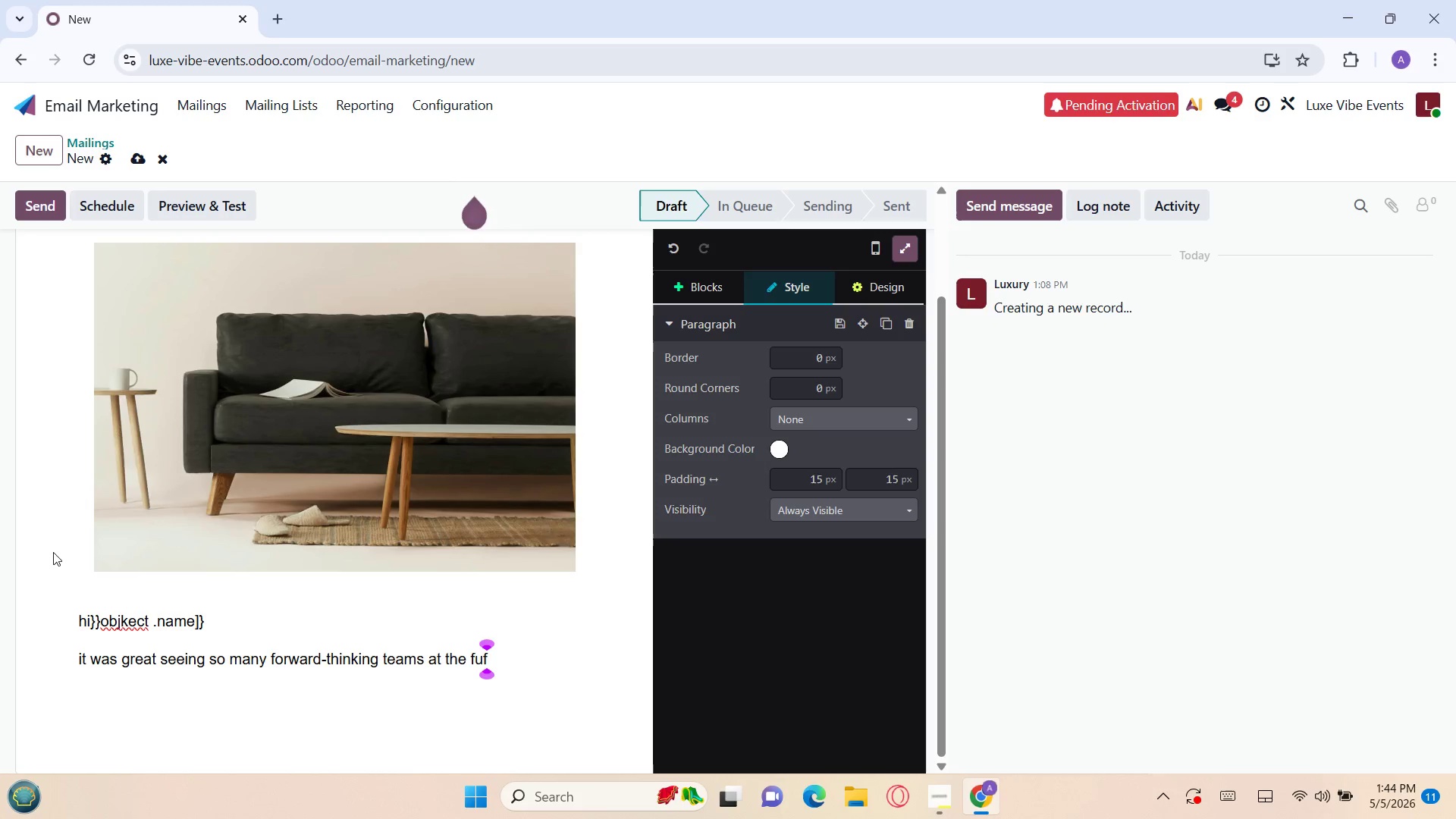 
key(Backspace)
type(h)
key(Backspace)
type(l)
key(Backspace)
type(j)
key(Backspace)
type(u)
key(Backspace)
type(tu)
 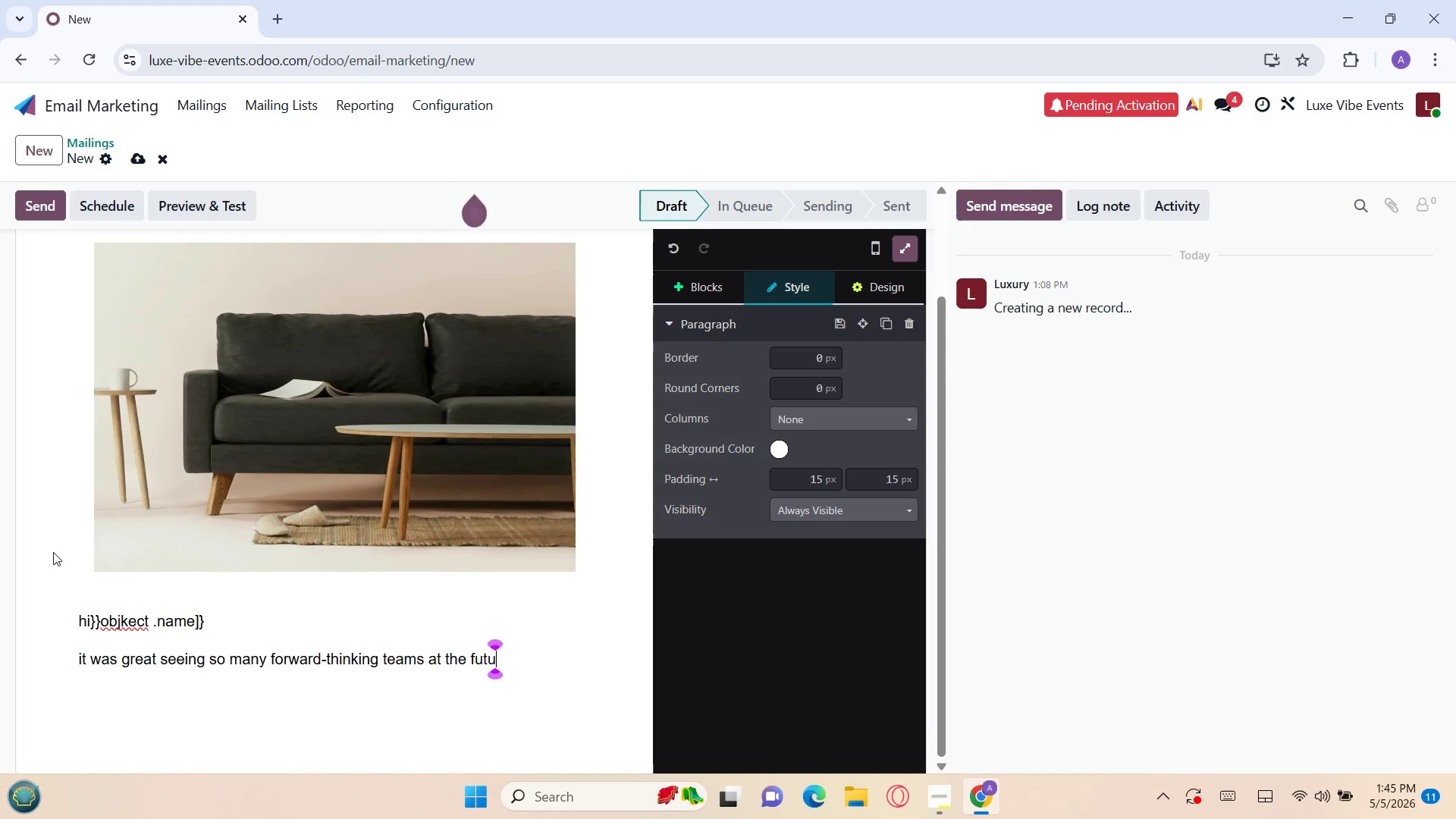 
key(R)
 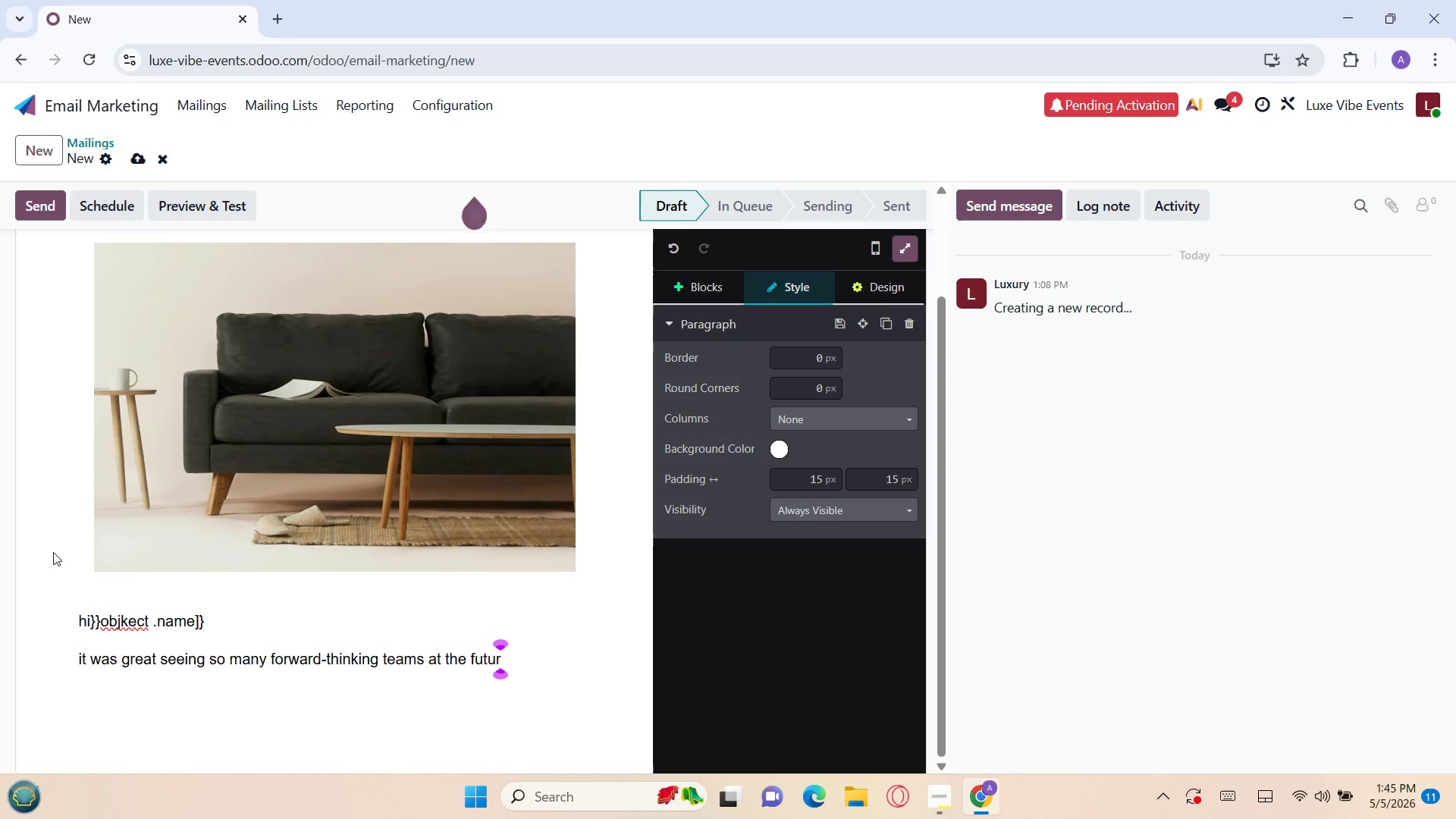 
wait(6.59)
 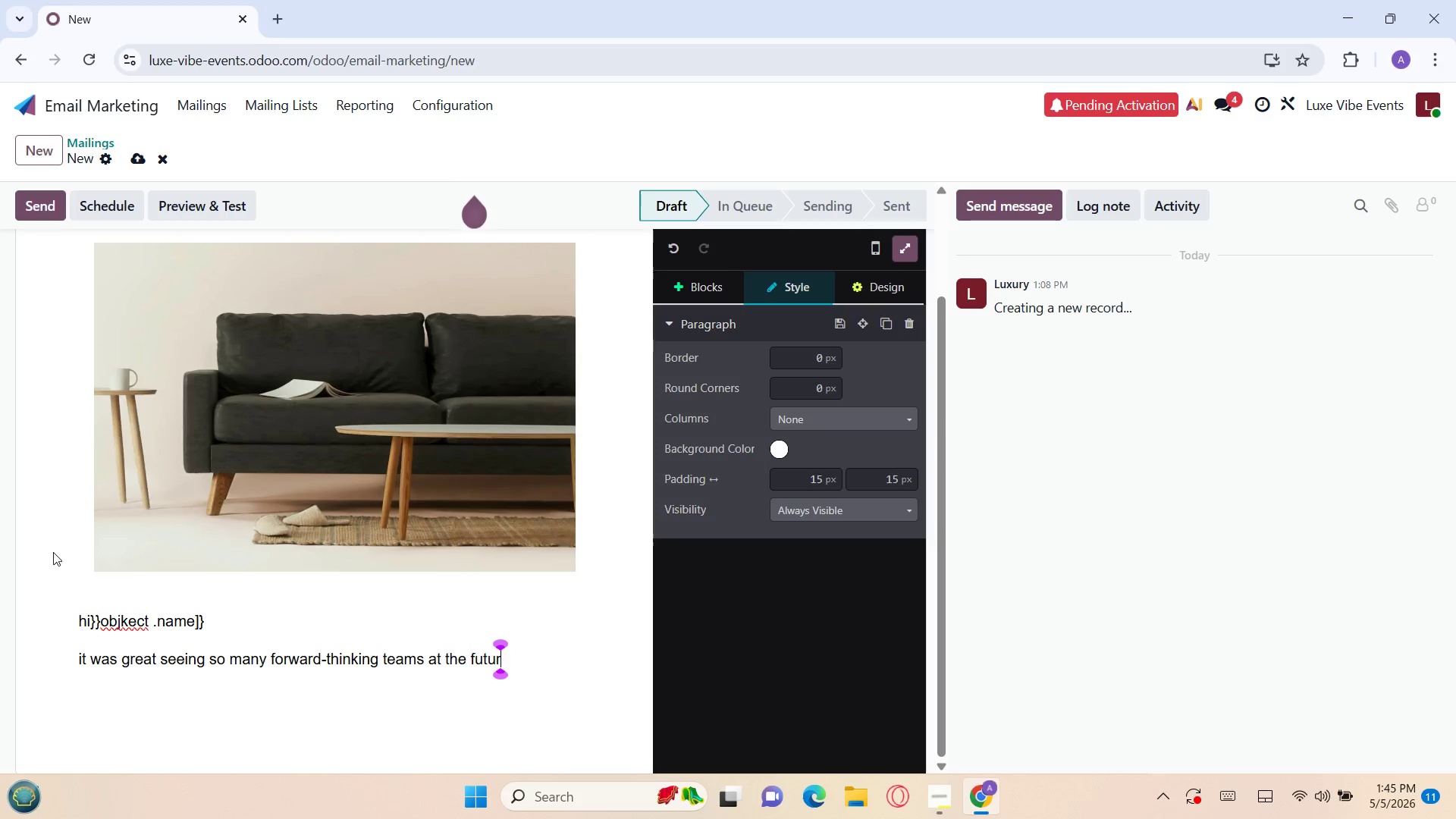 
key(E)
 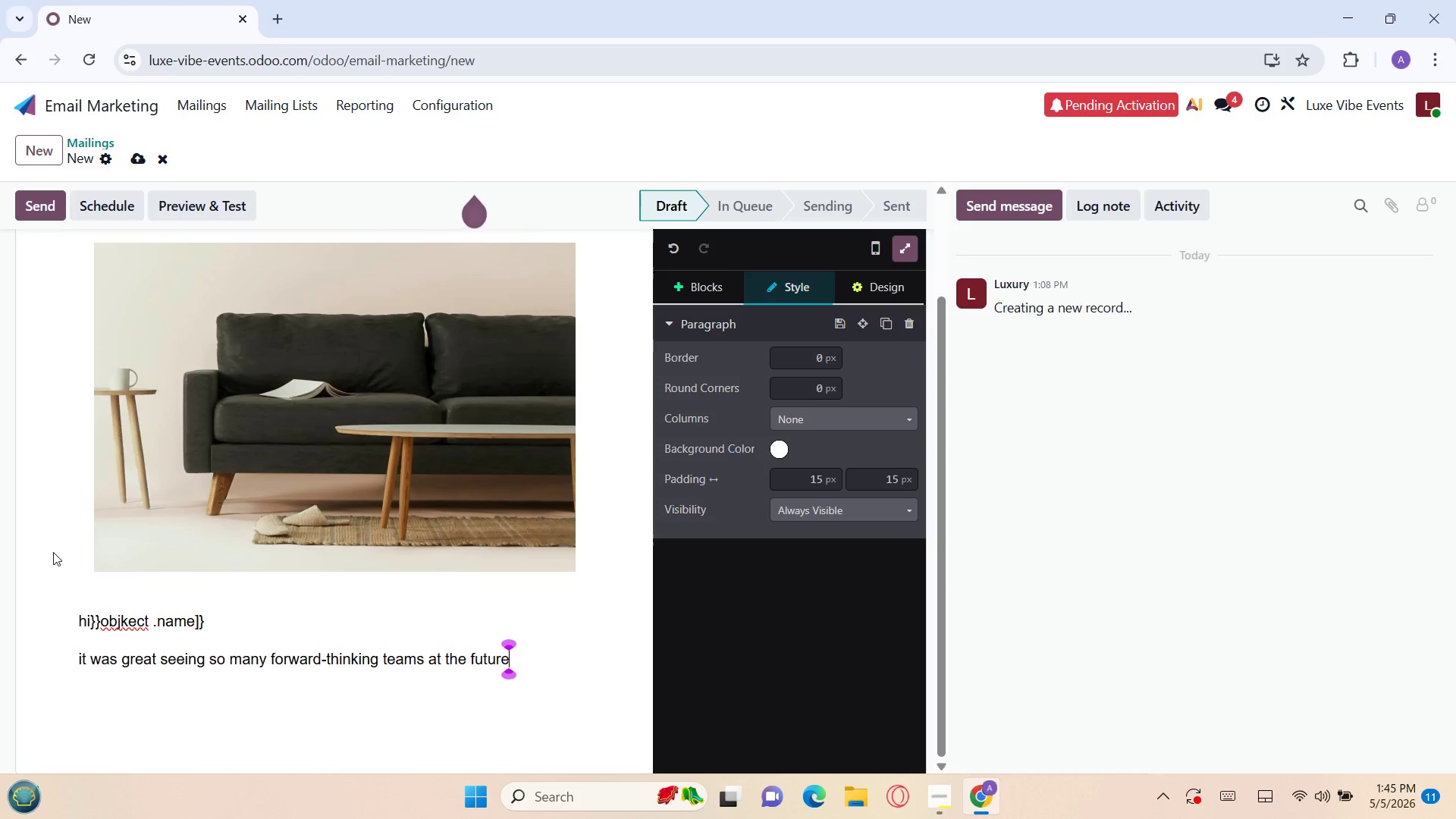 
key(Space)
 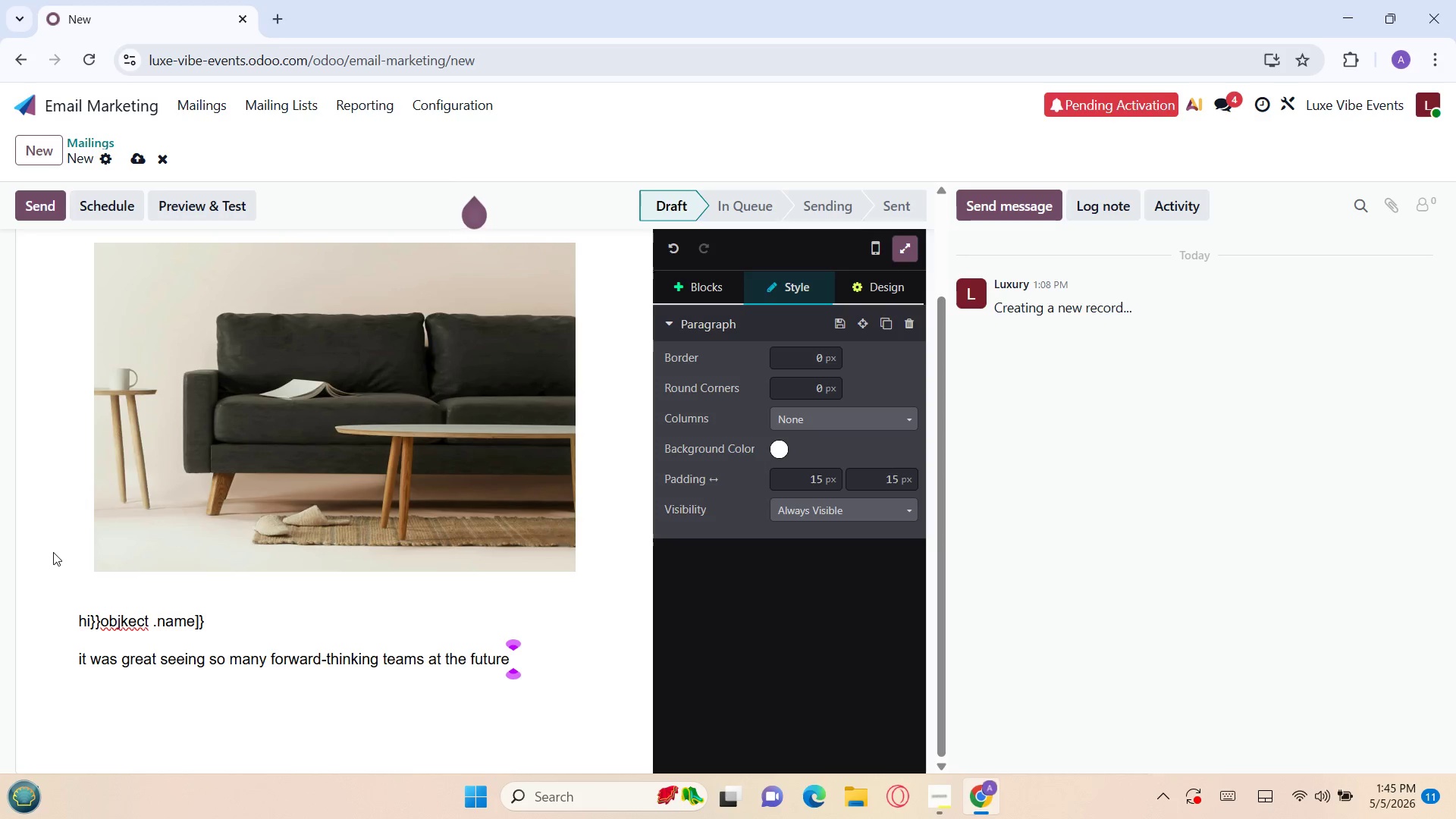 
key(O)
 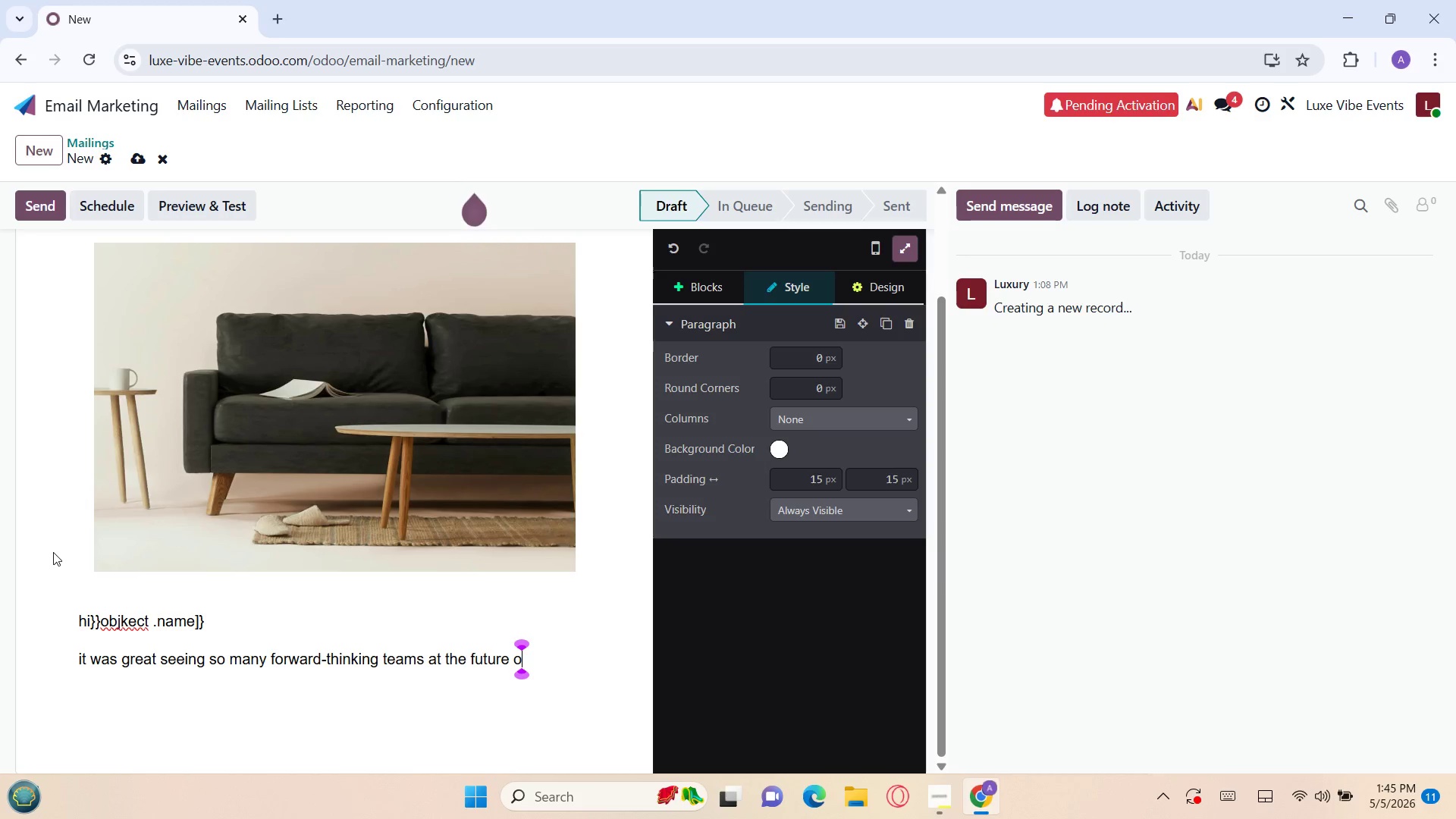 
key(Y)
 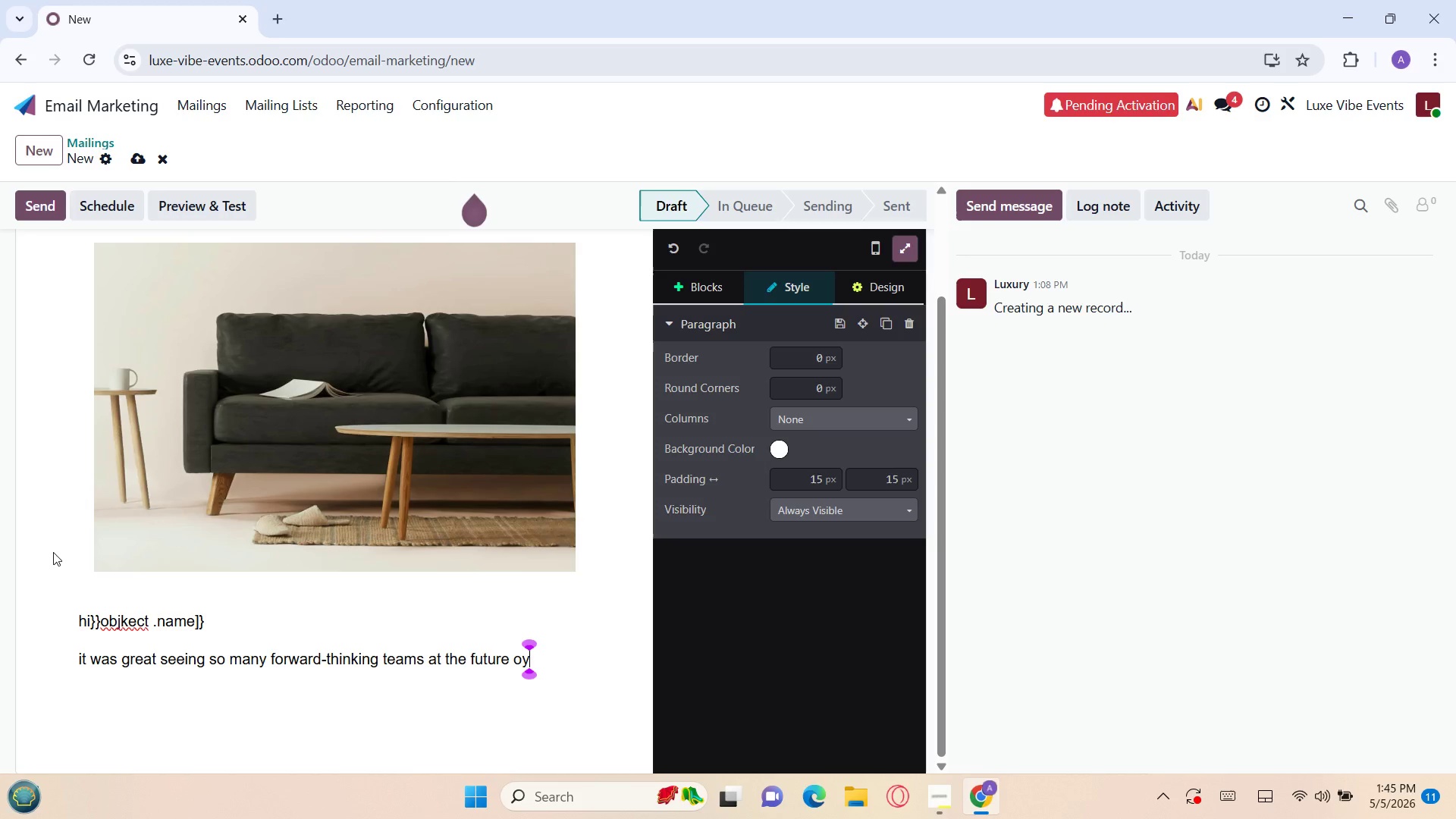 
key(Backspace)
 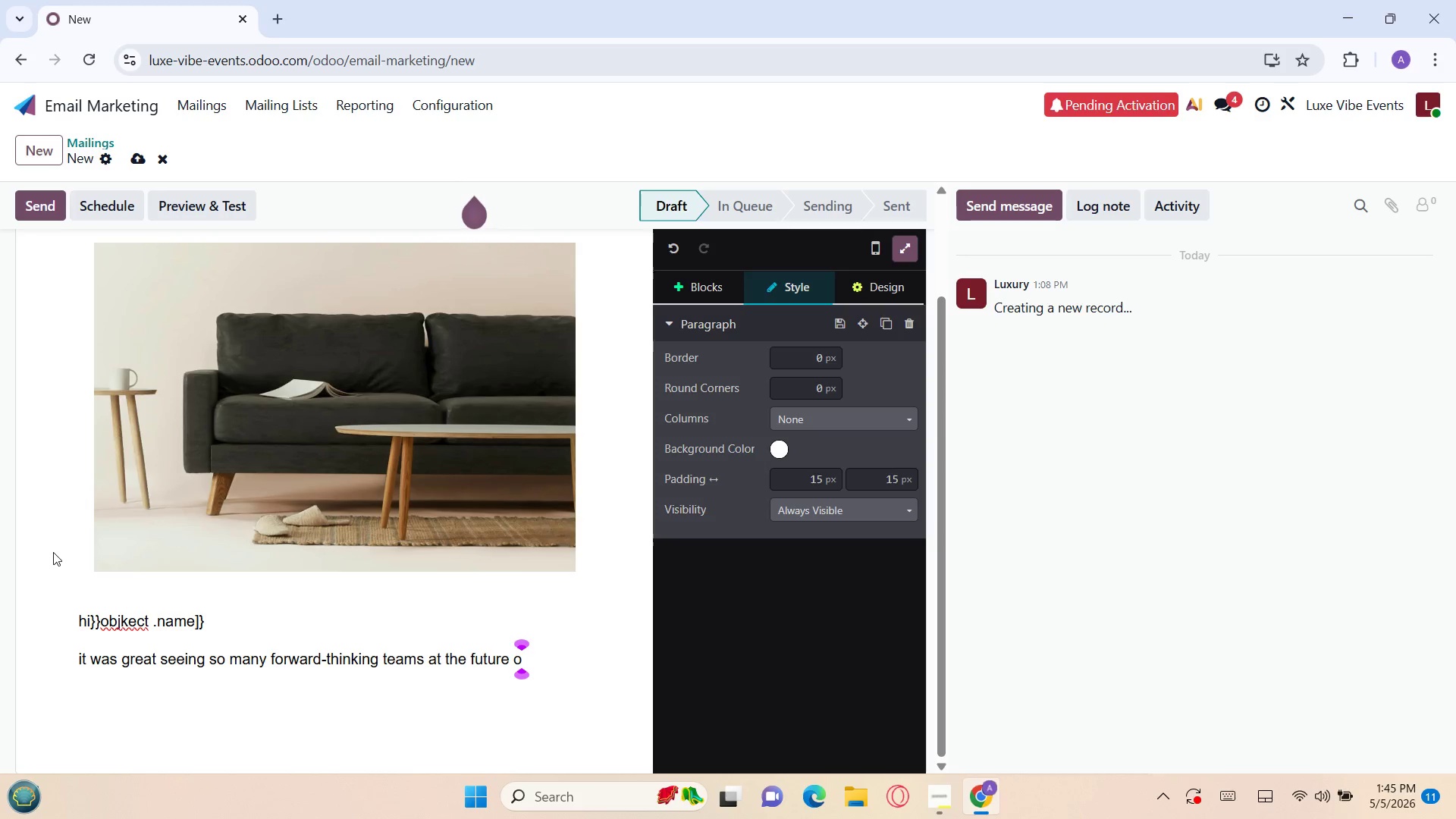 
wait(6.69)
 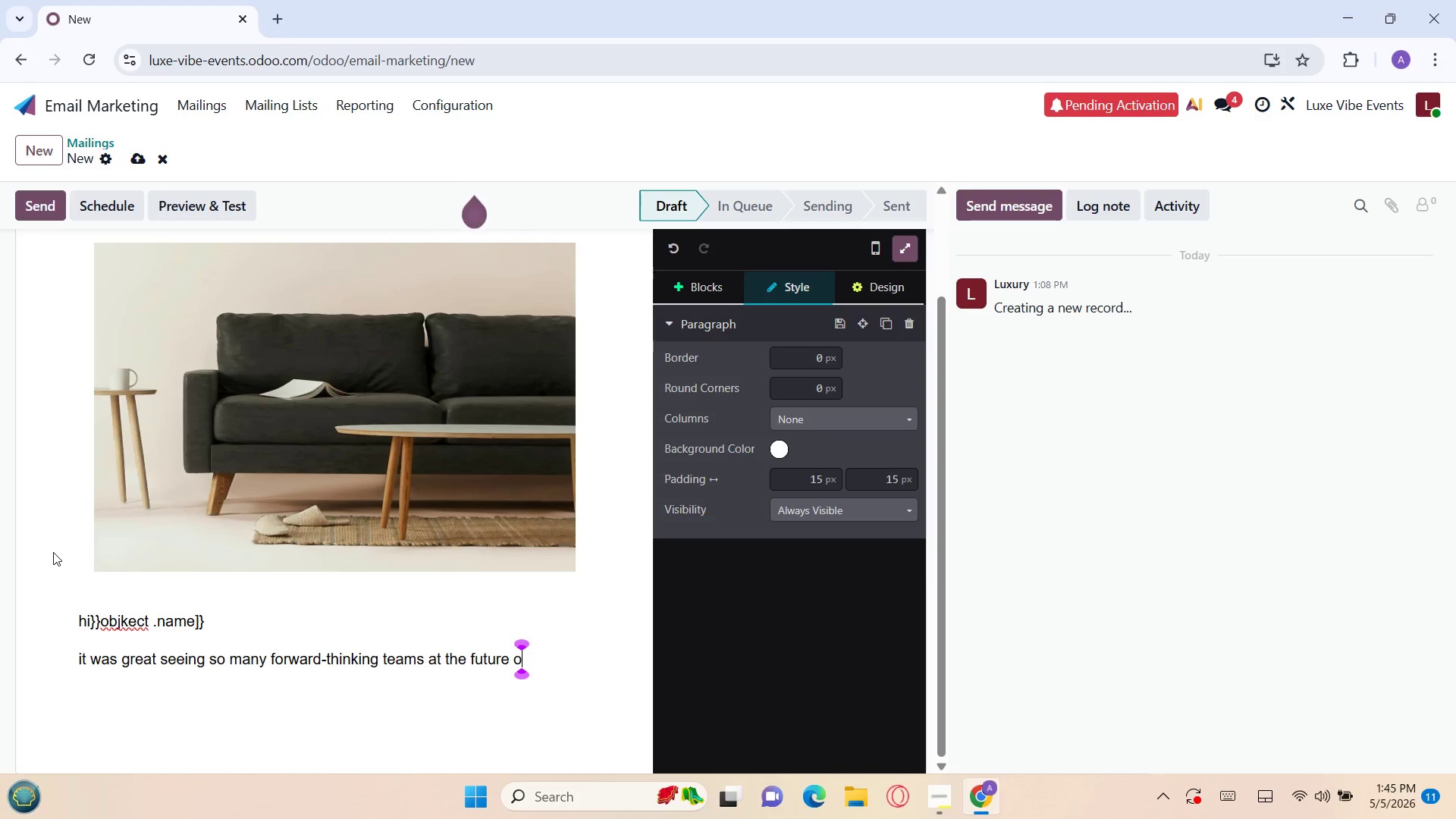 
key(T)
 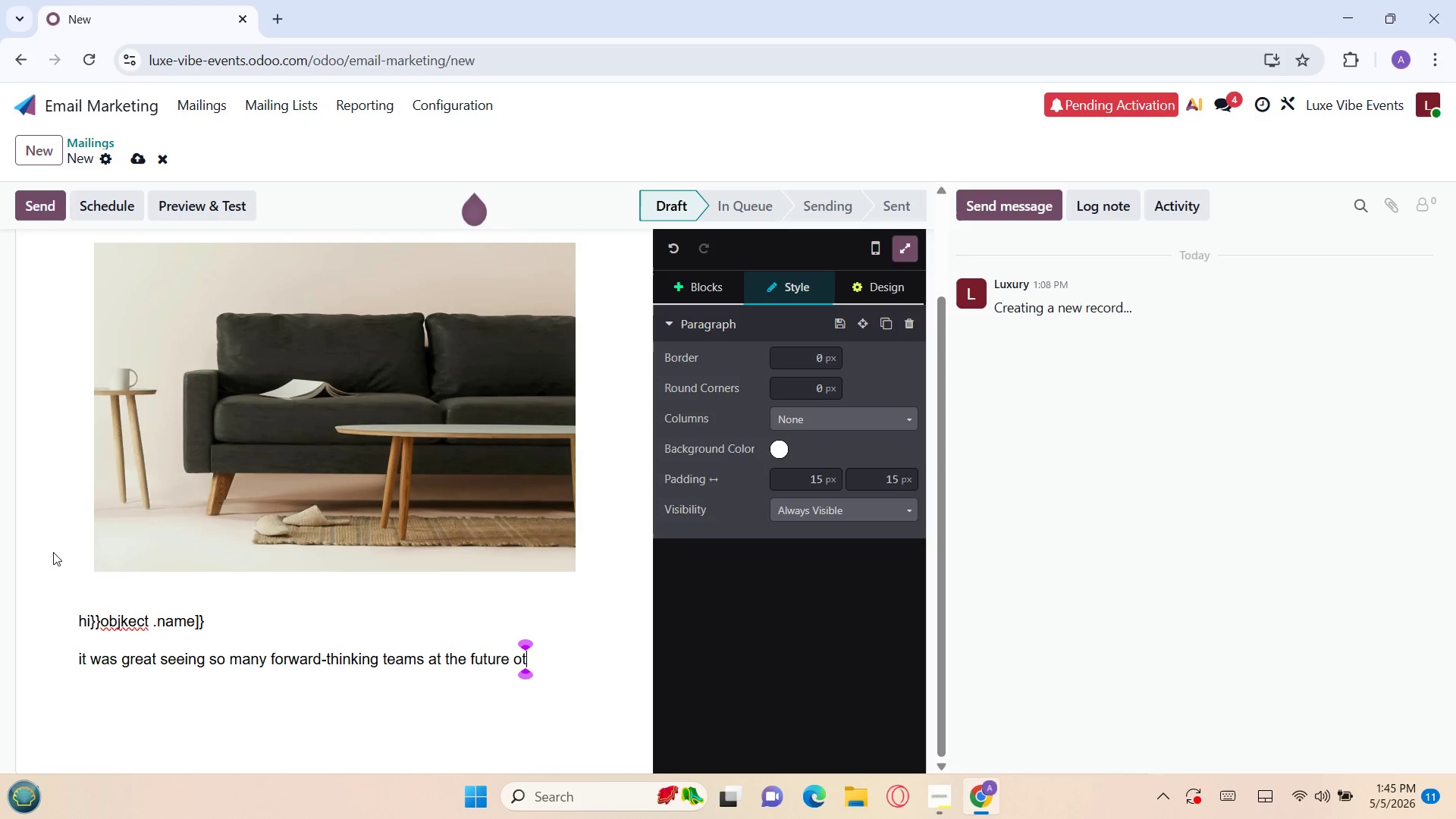 
key(Backspace)
 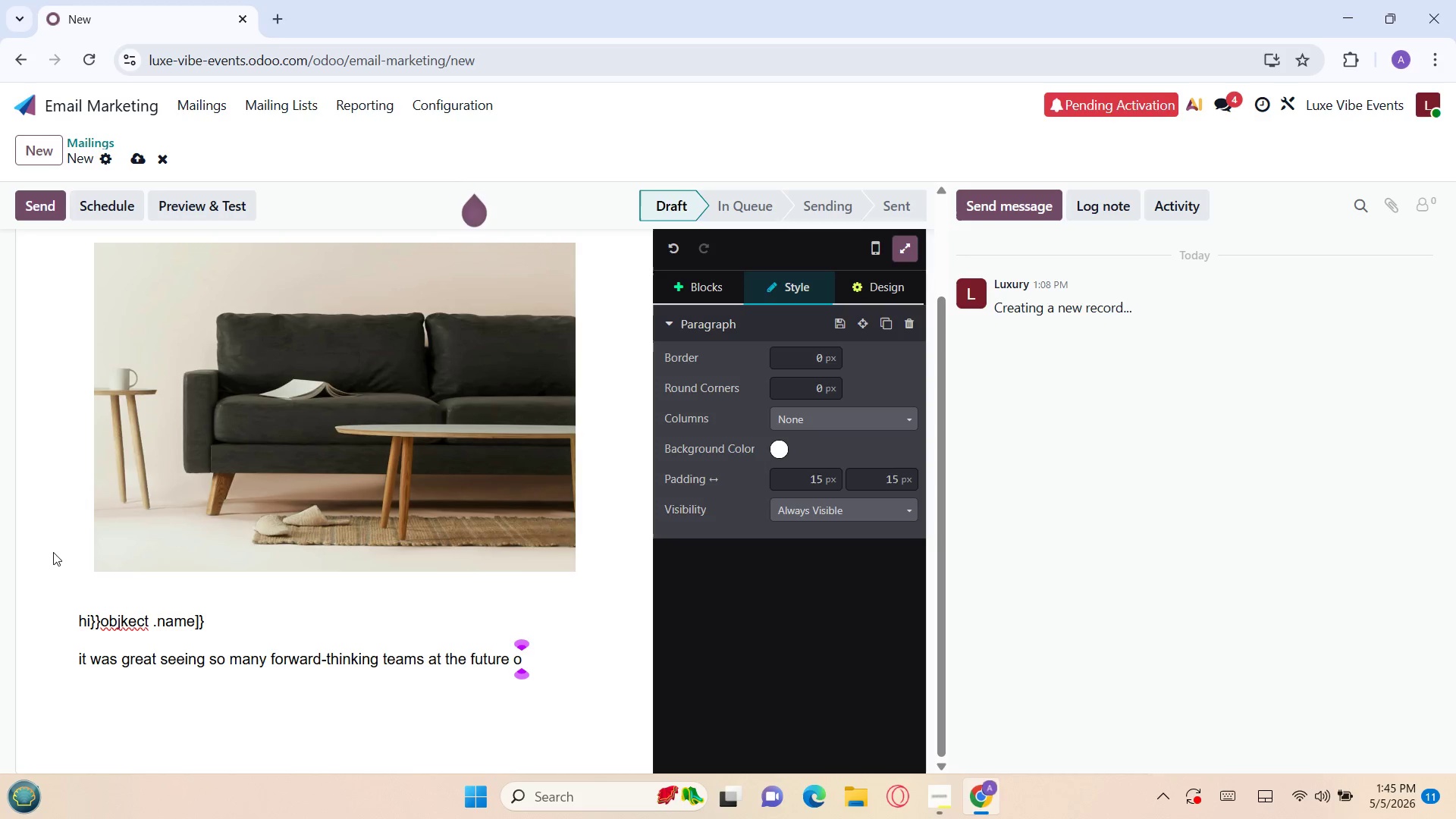 
key(U)
 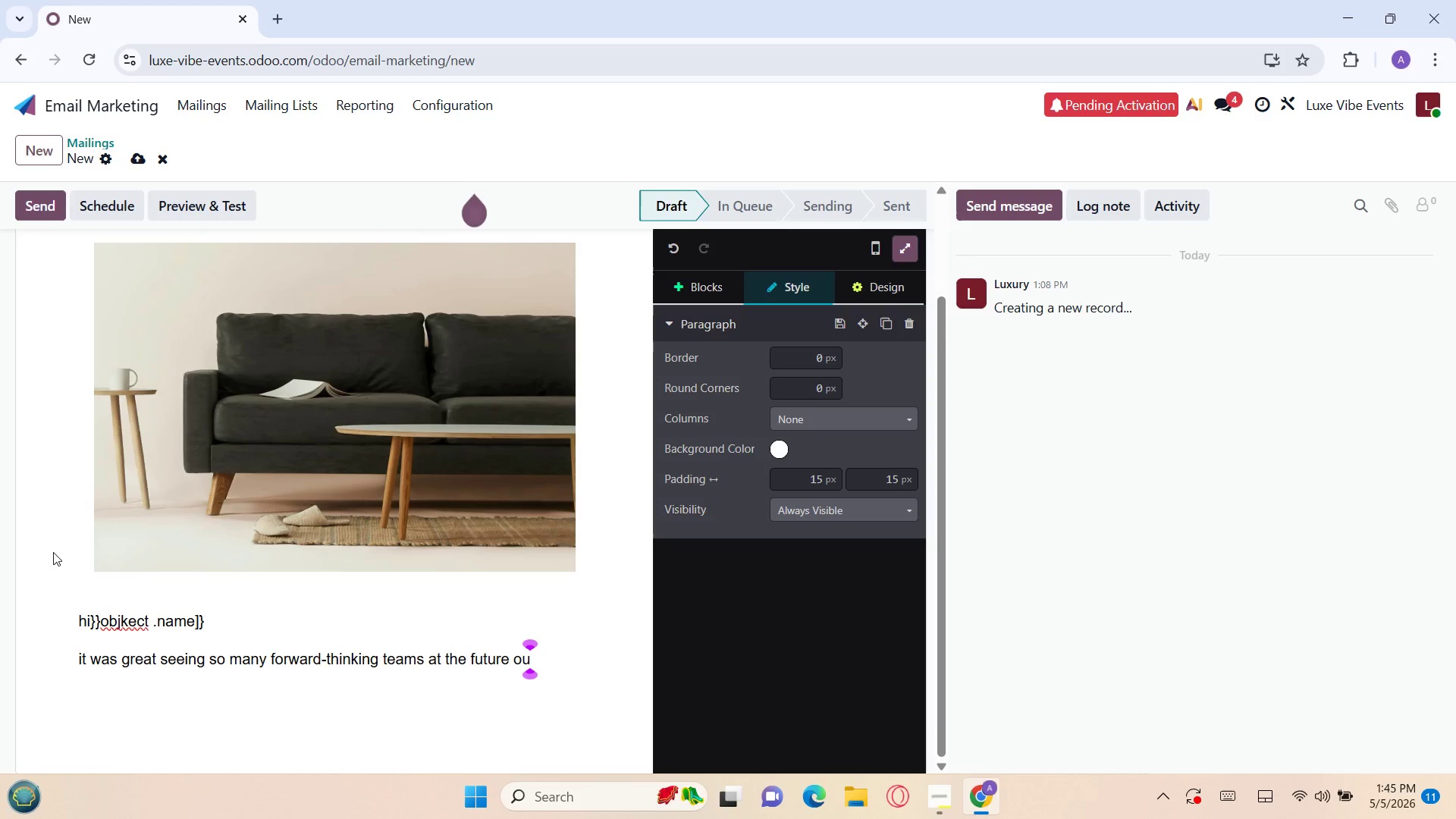 
key(Backspace)
 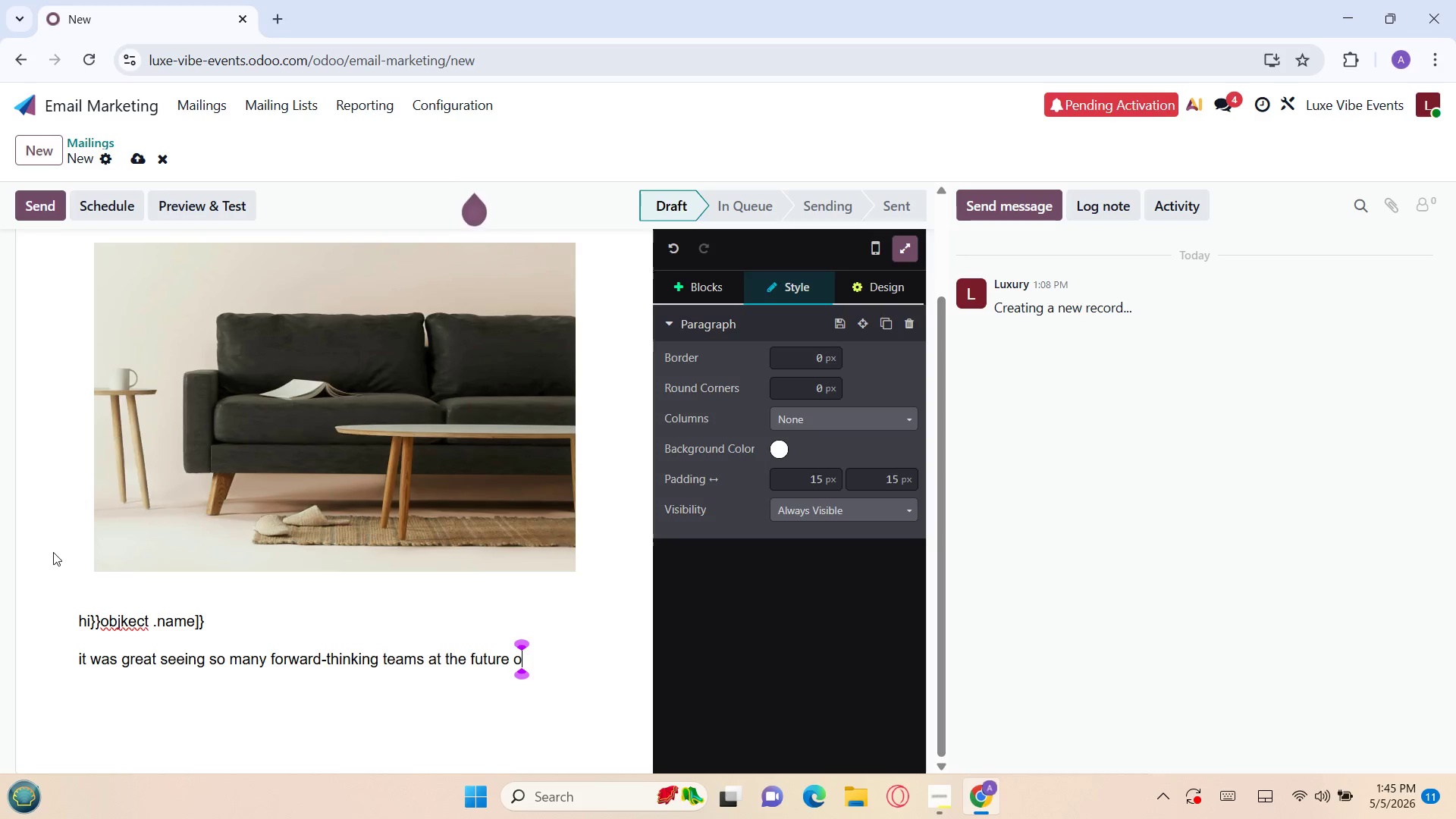 
key(Y)
 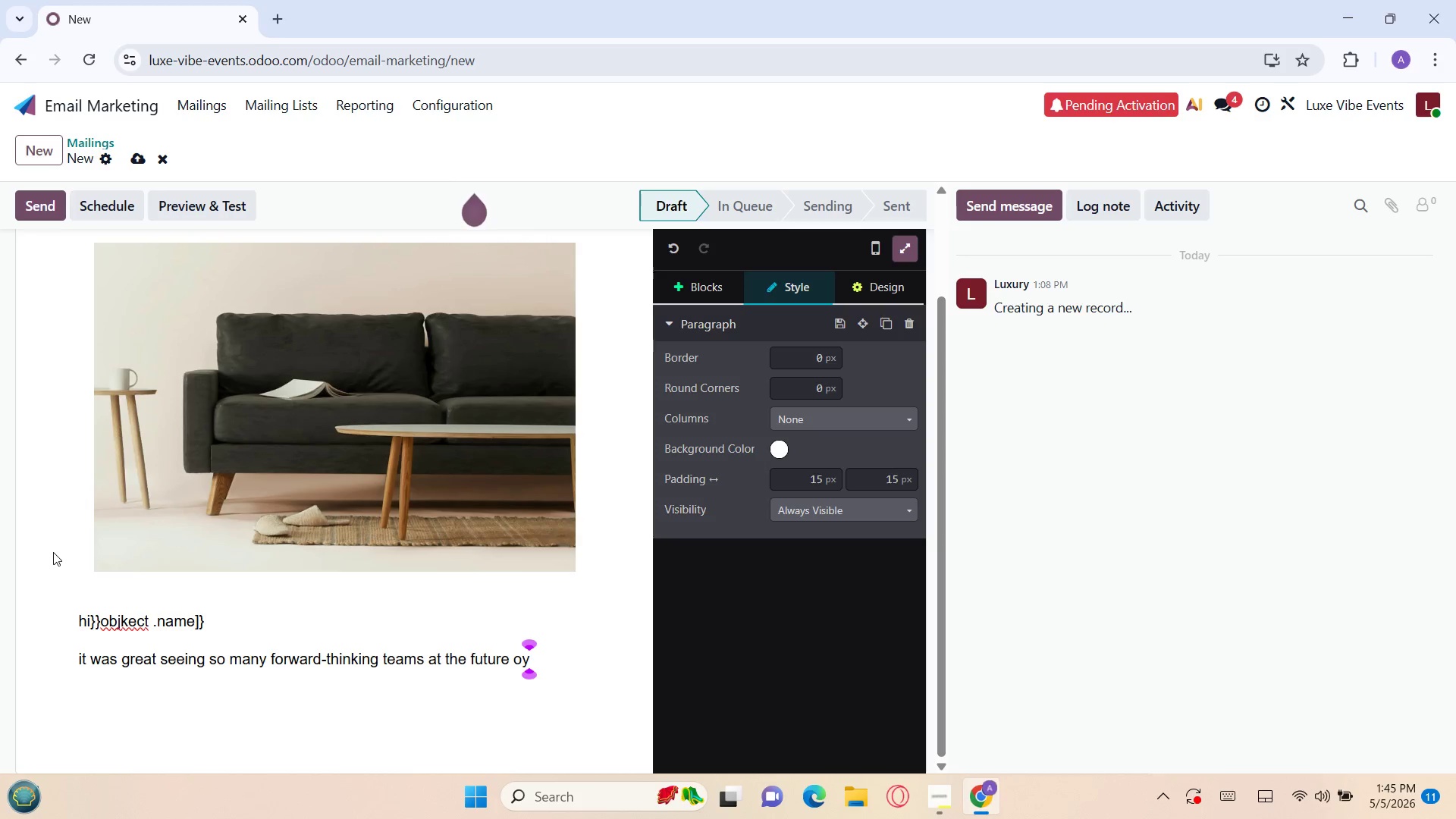 
key(Backspace)
 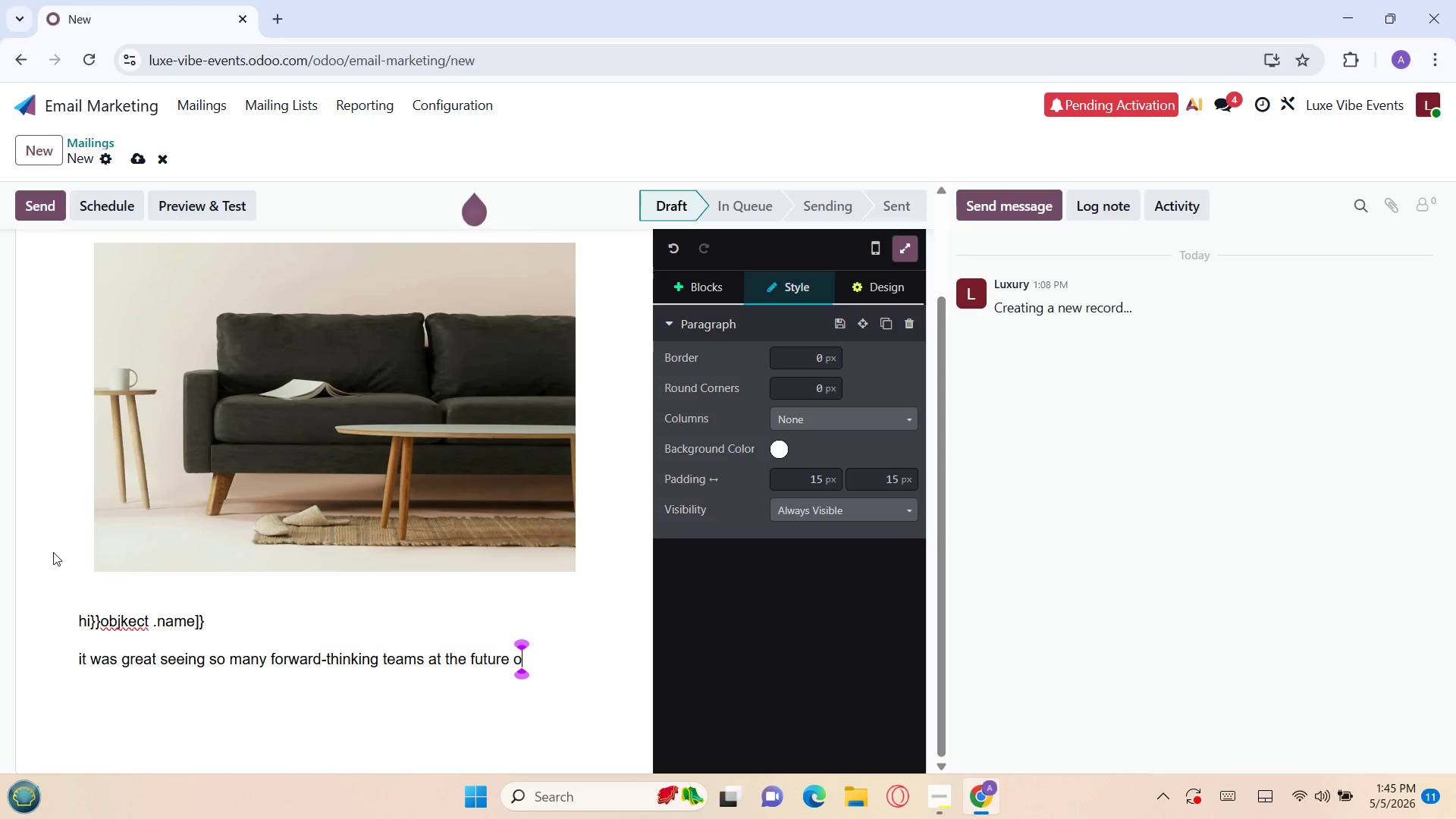 
key(R)
 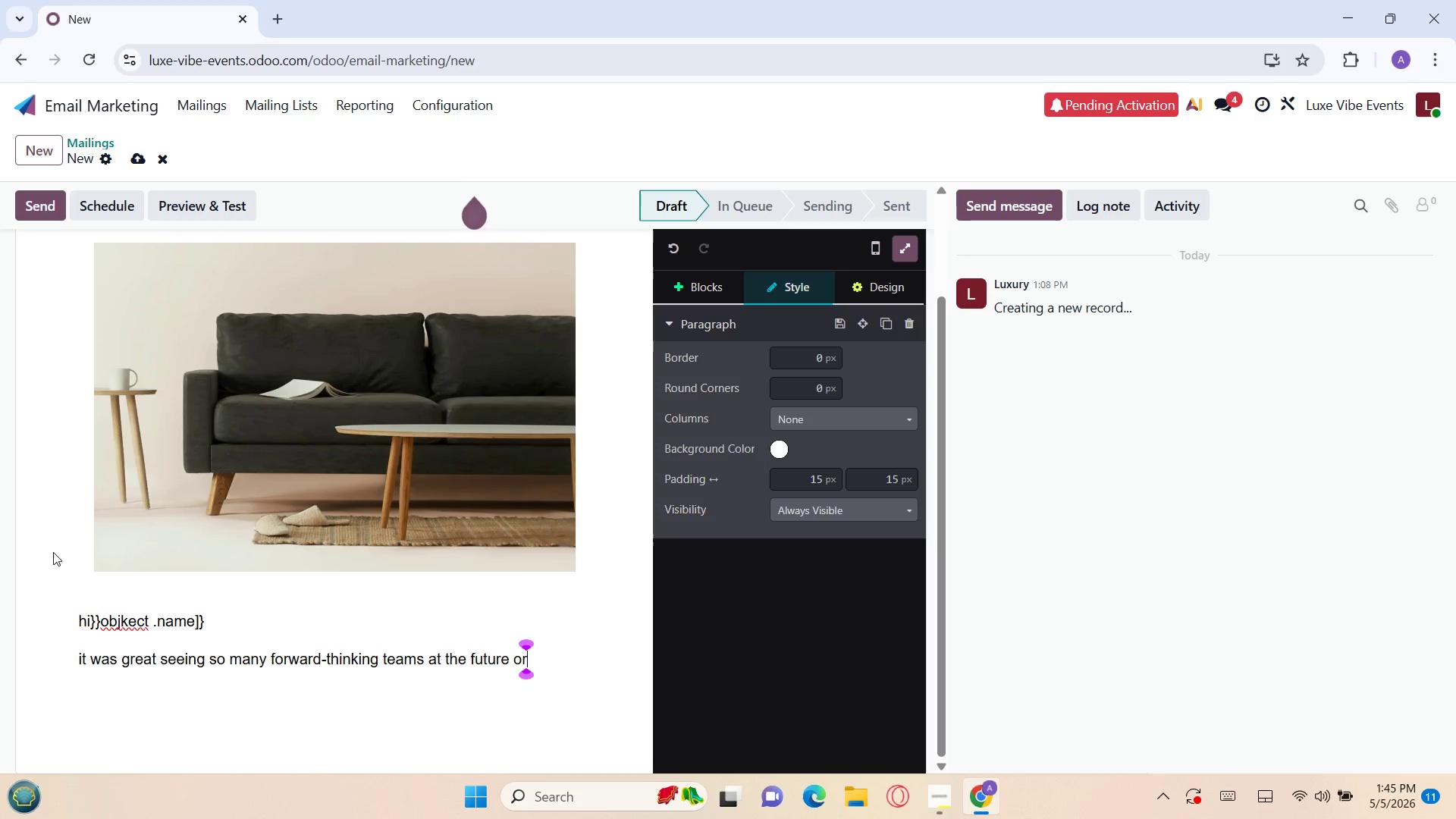 
key(Backspace)
 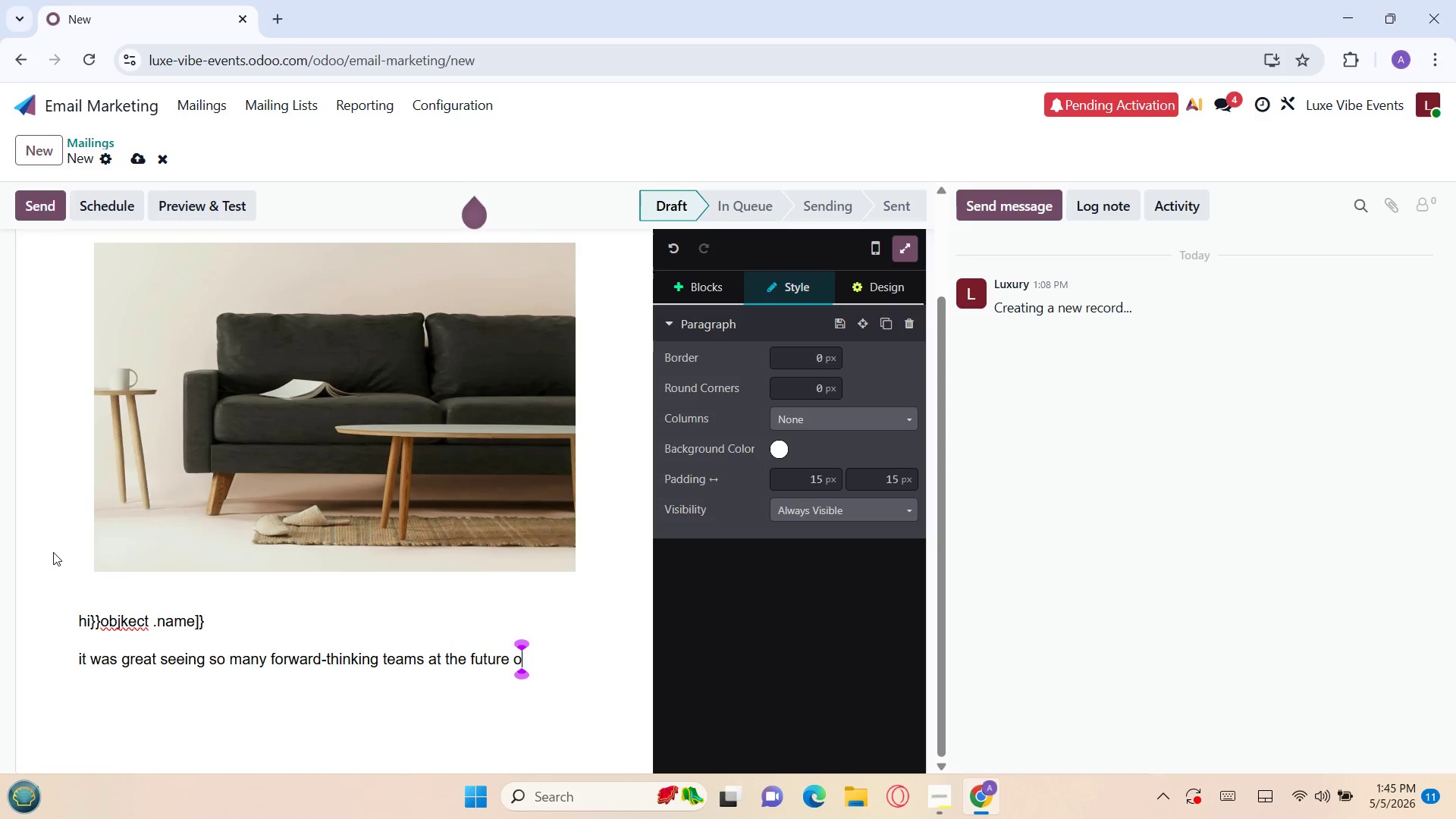 
key(G)
 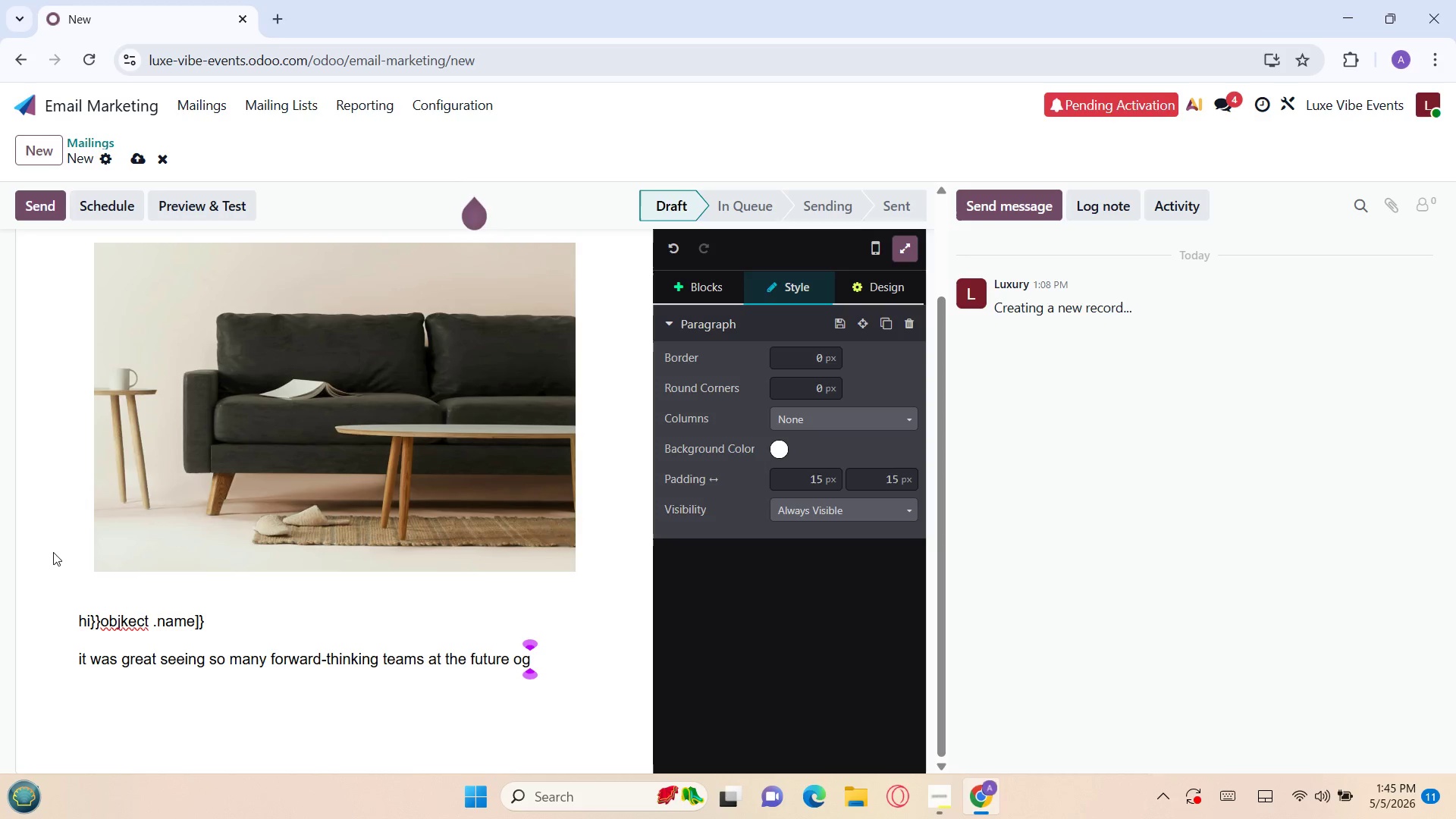 
key(Backspace)
 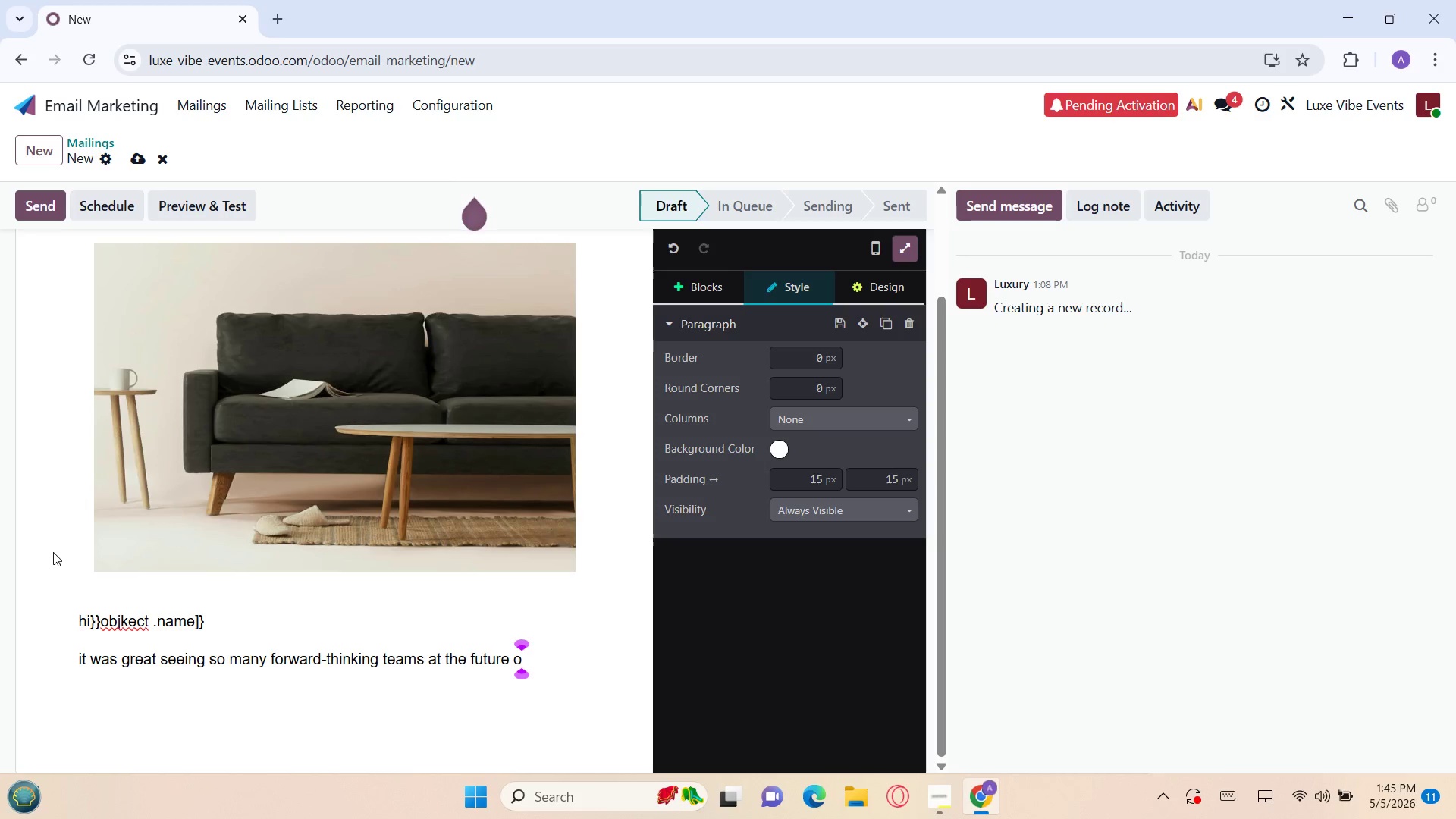 
key(T)
 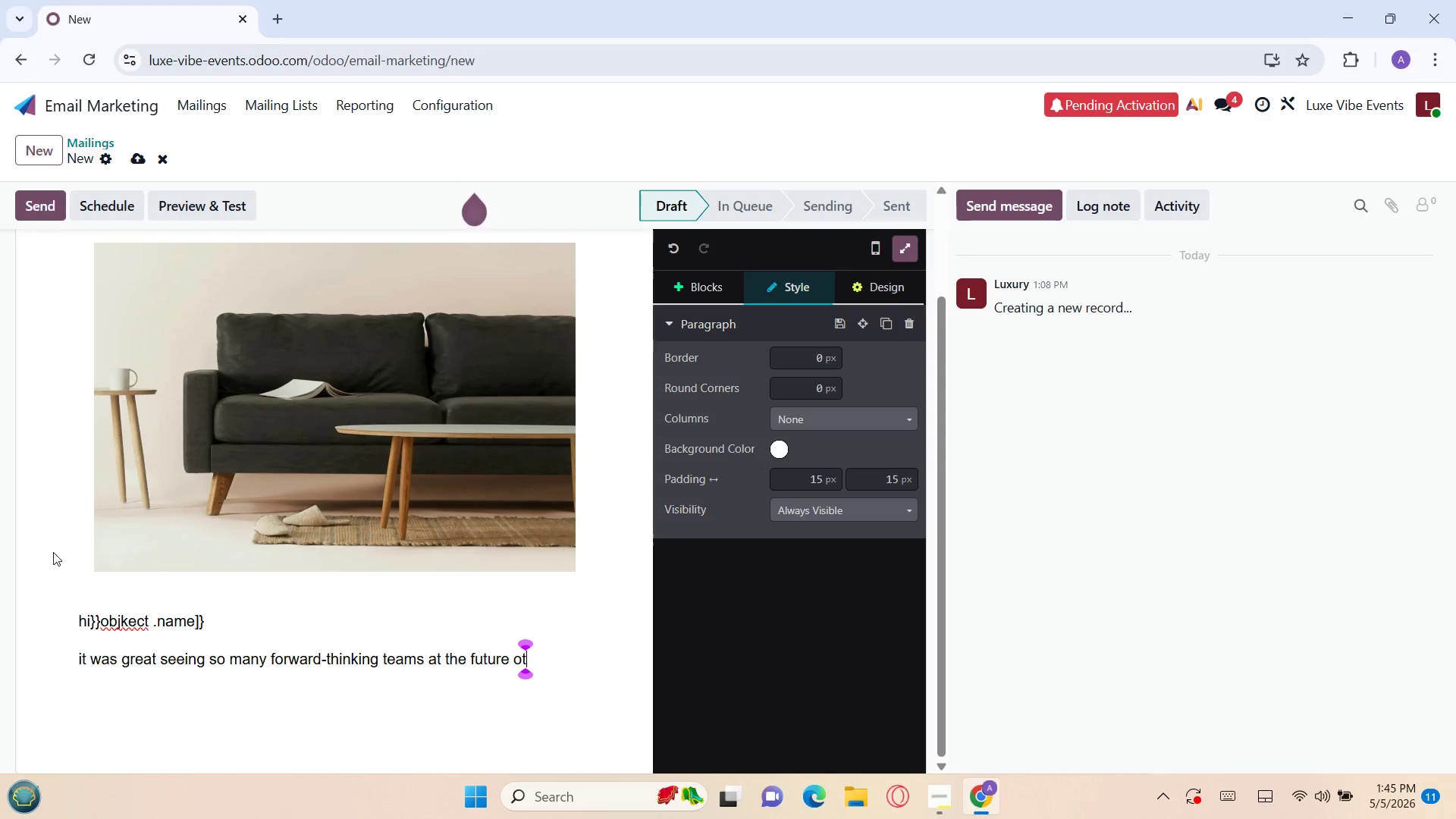 
key(Backspace)
 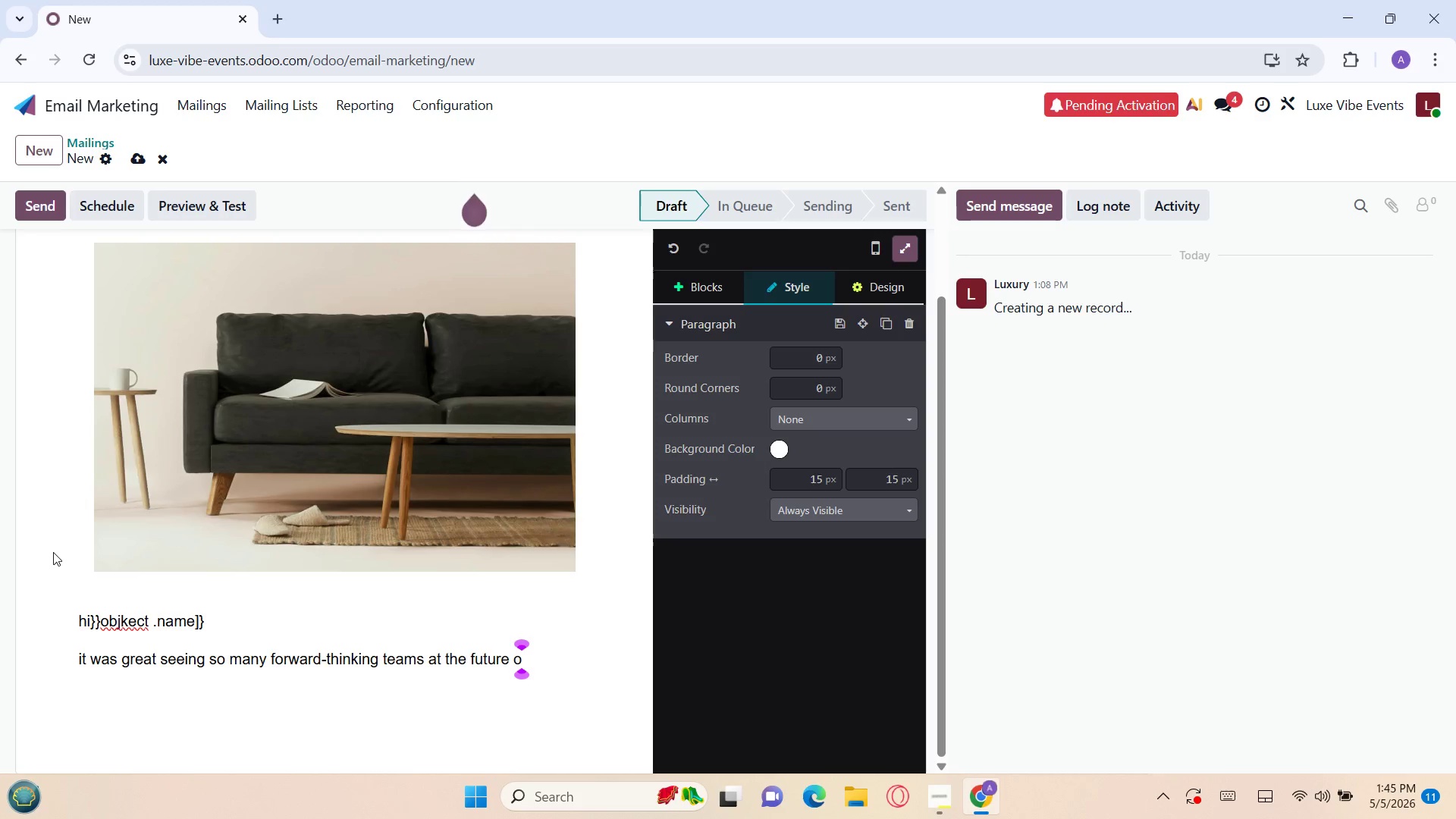 
key(E)
 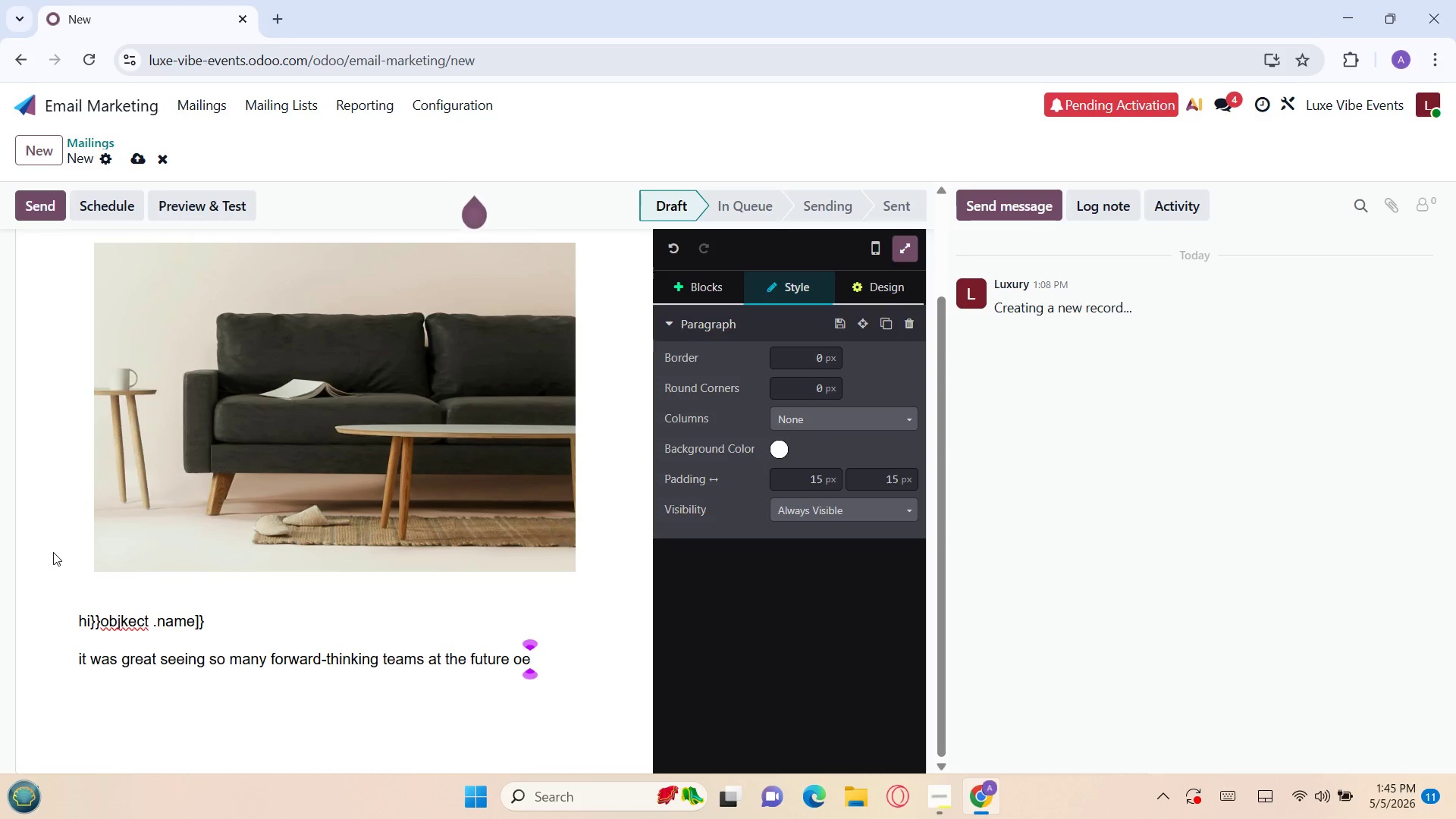 
key(Backspace)
 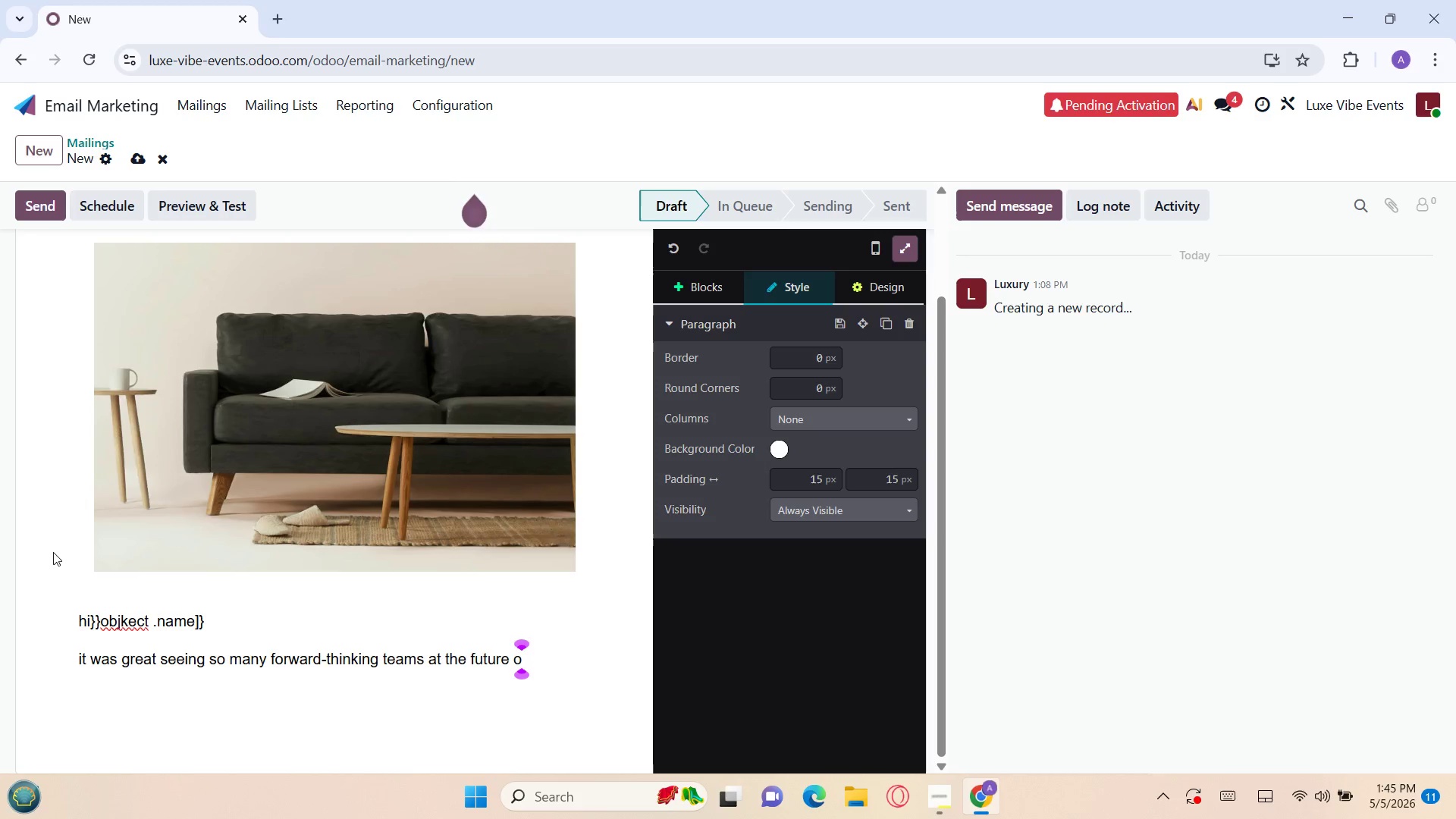 
key(F)
 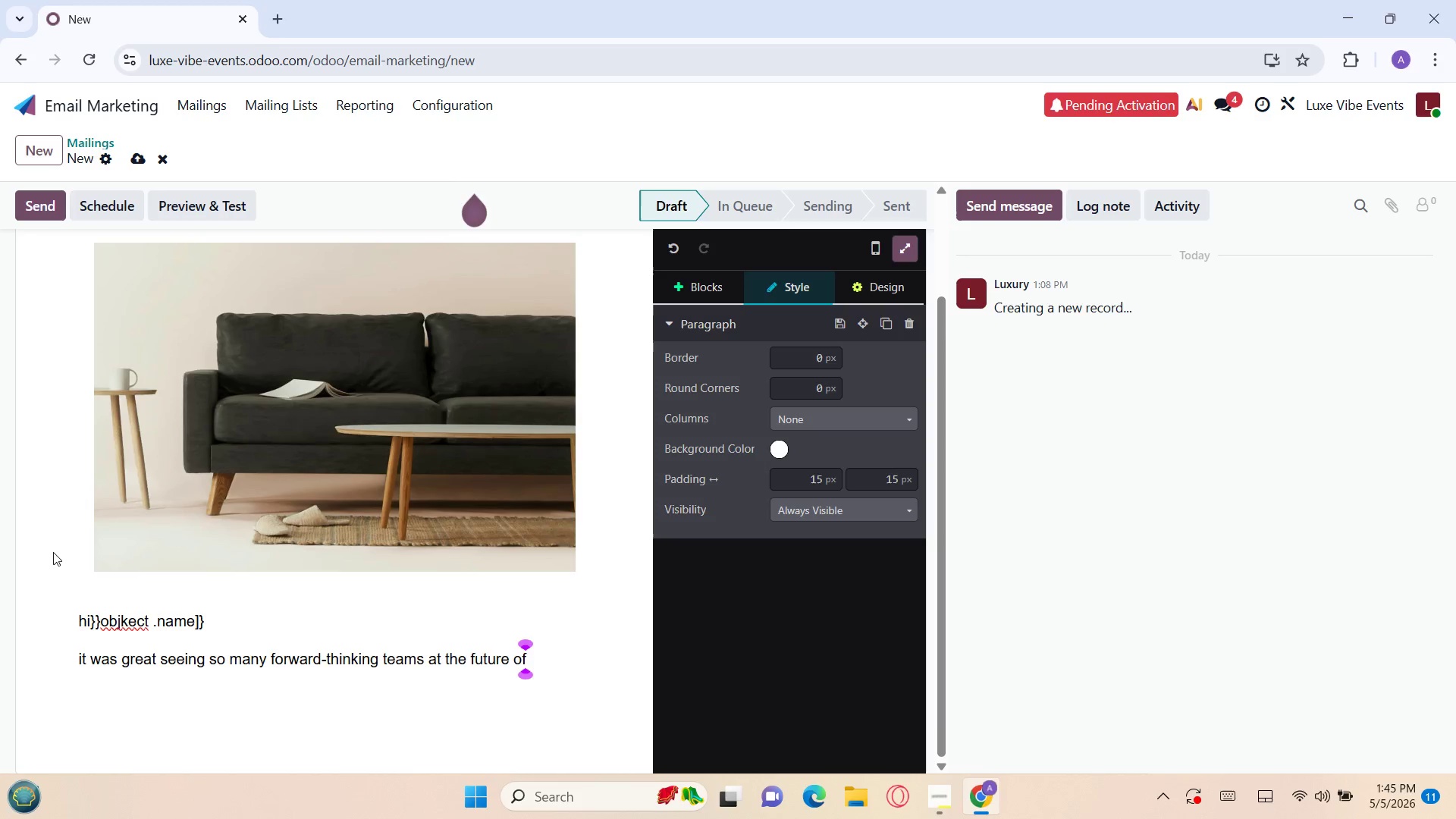 
key(Space)
 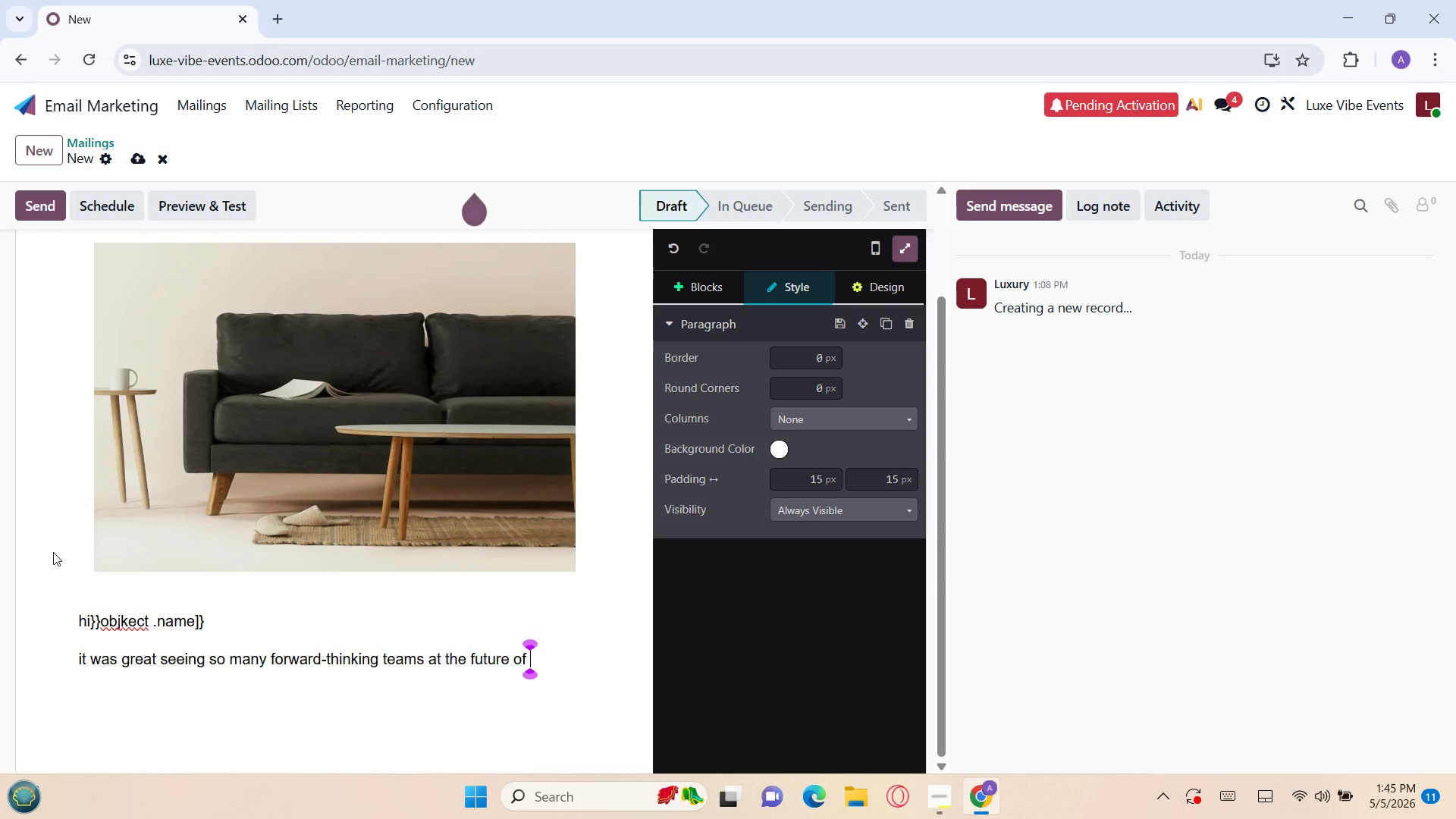 
key(W)
 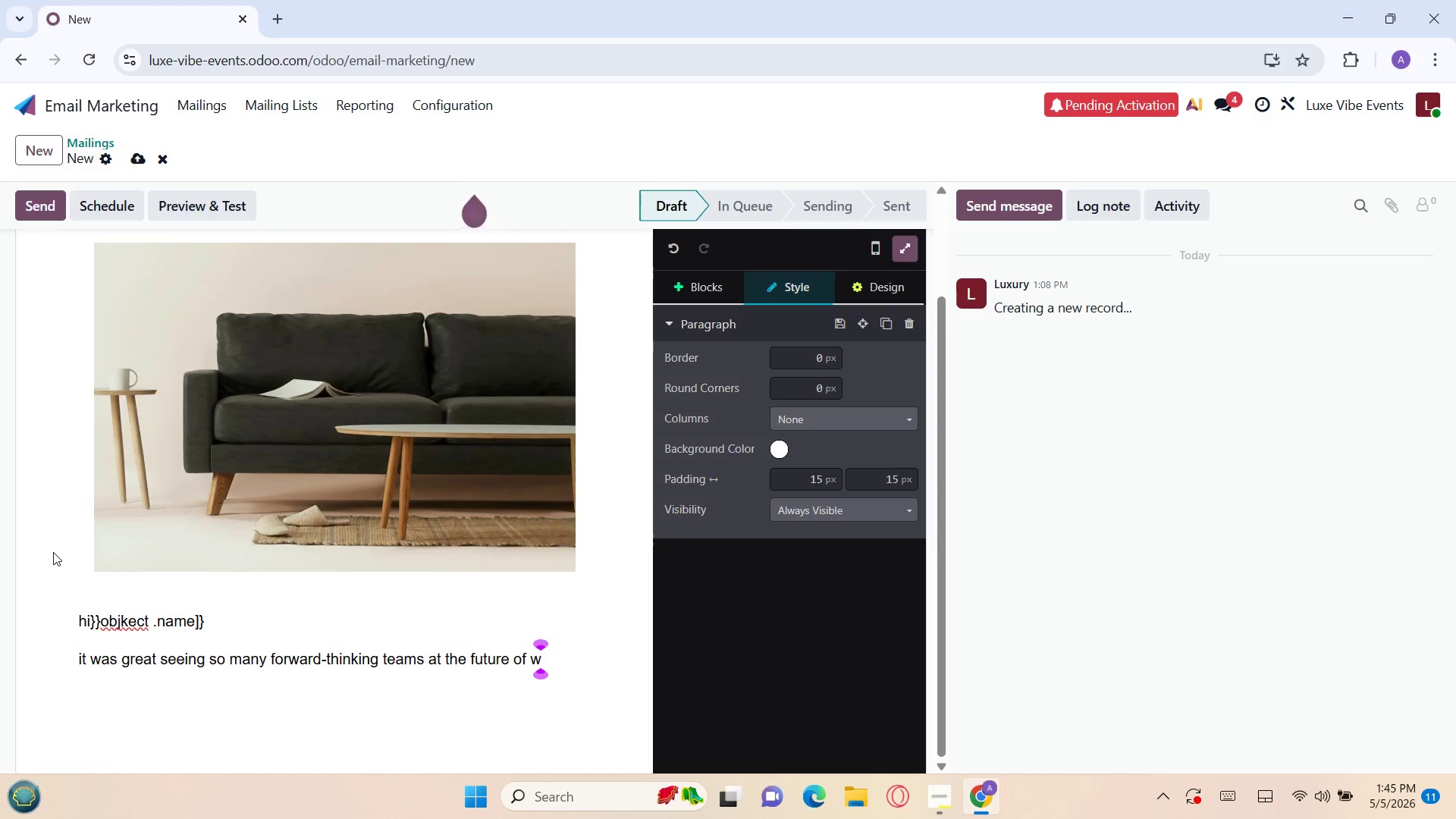 
key(O)
 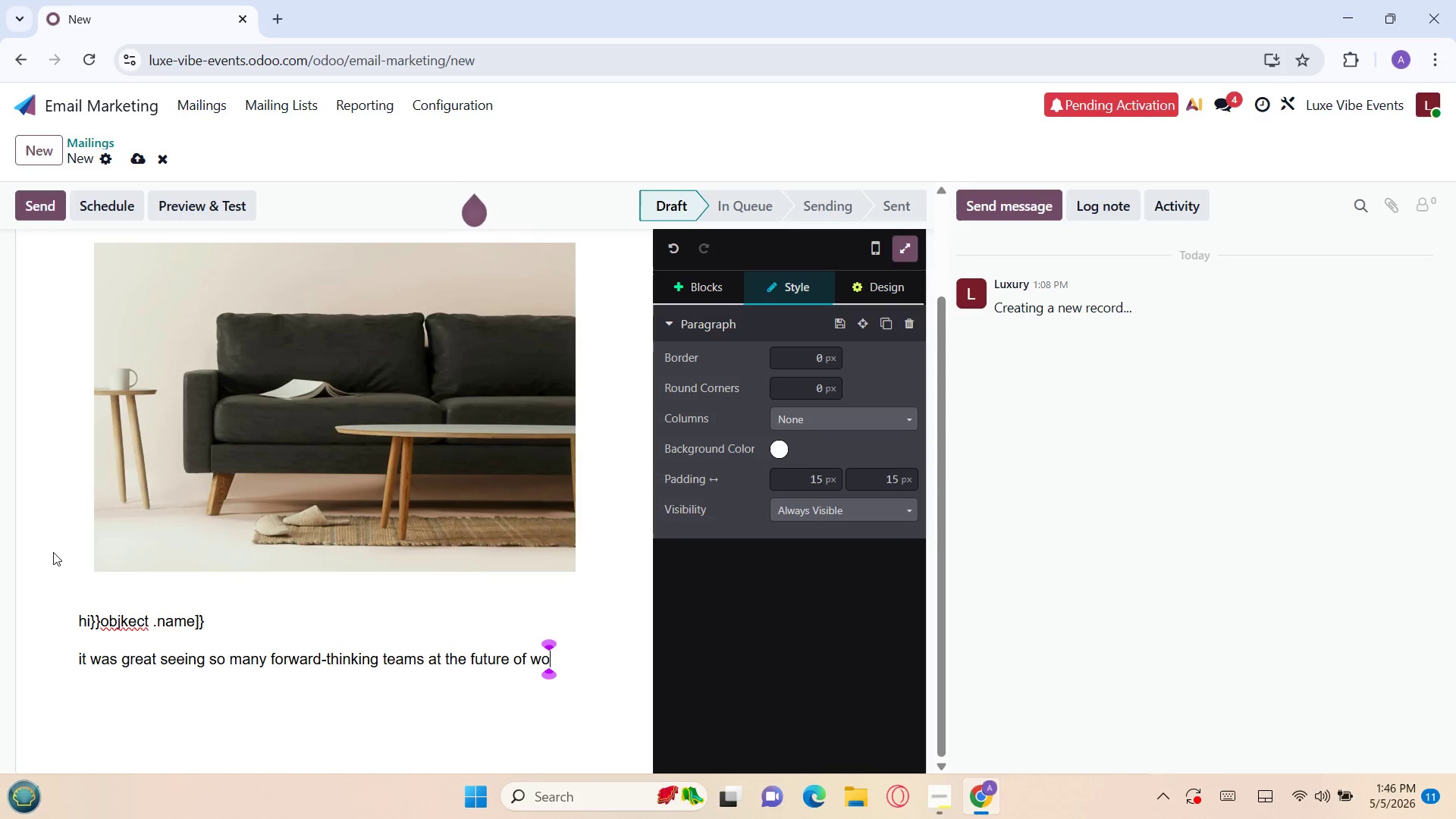 
key(R)
 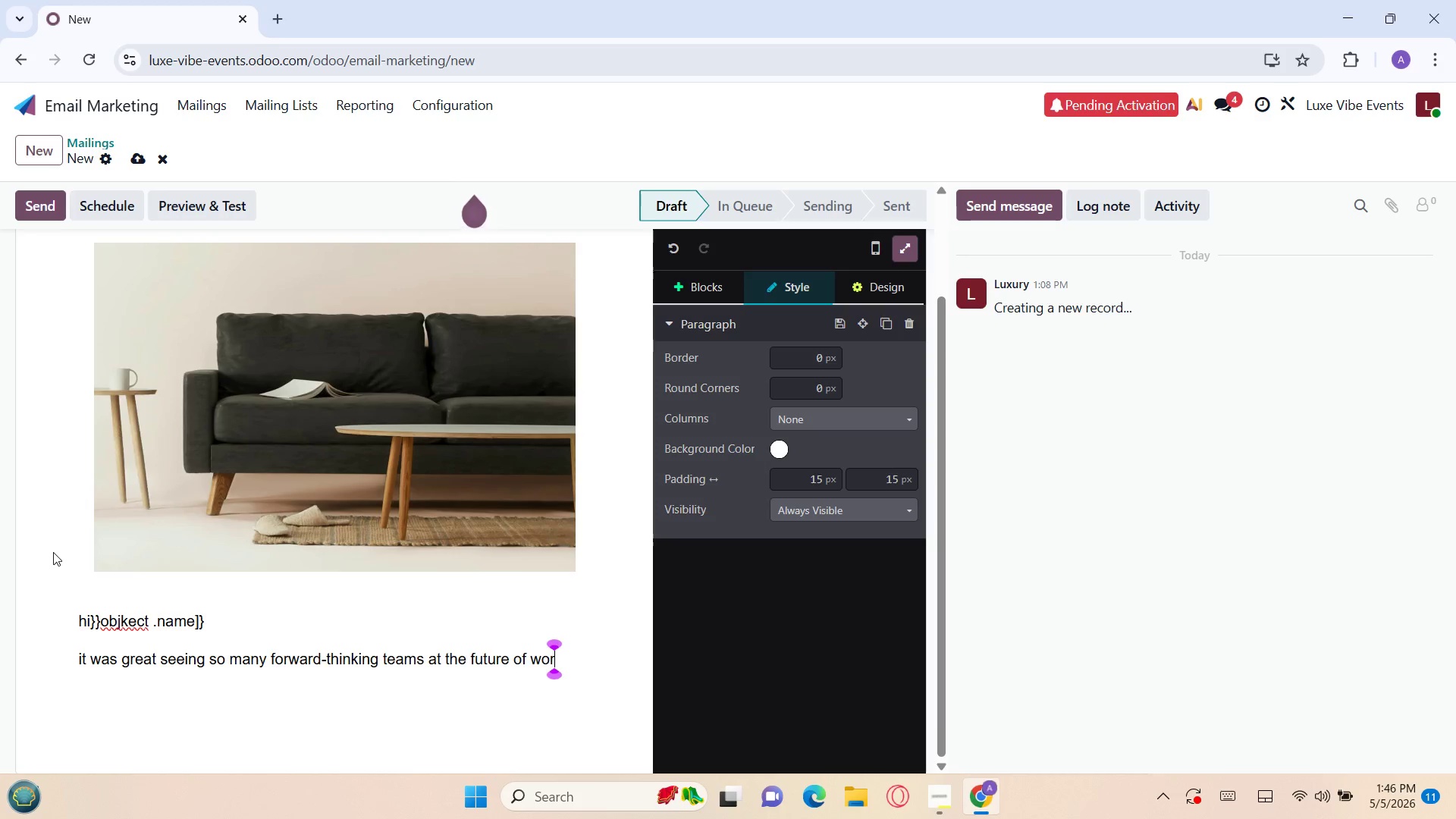 
key(K)
 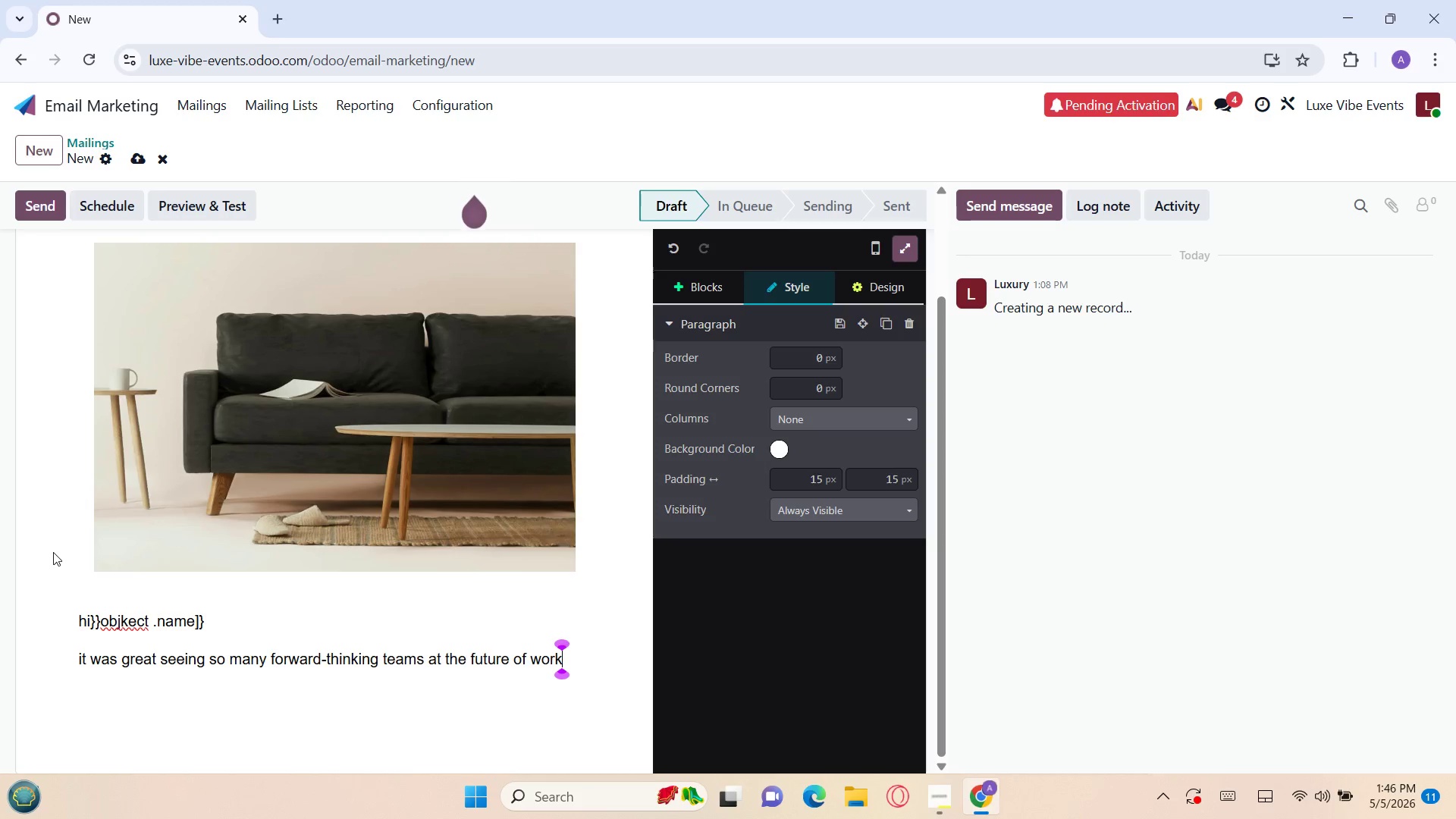 
key(Space)
 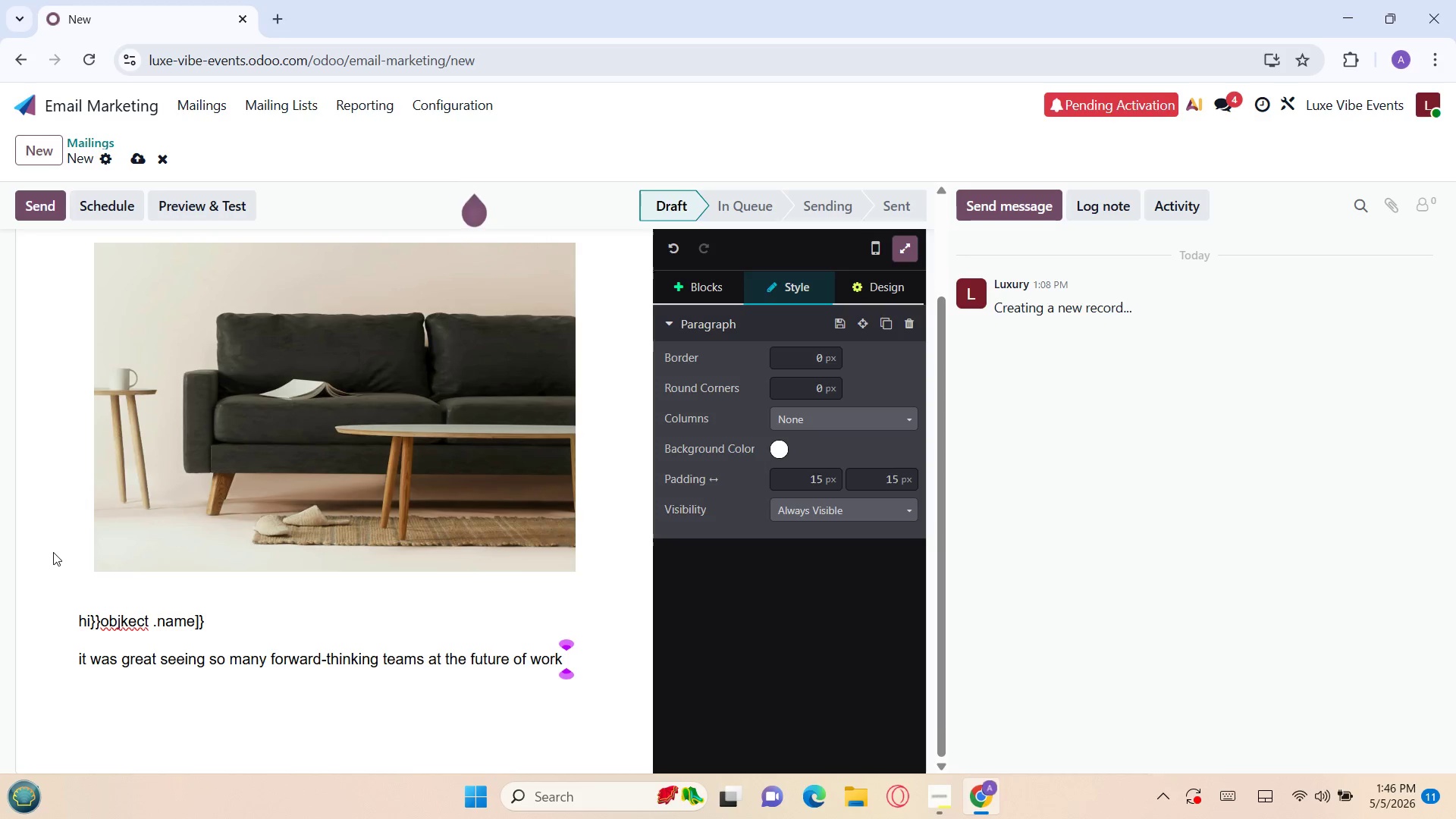 
wait(5.91)
 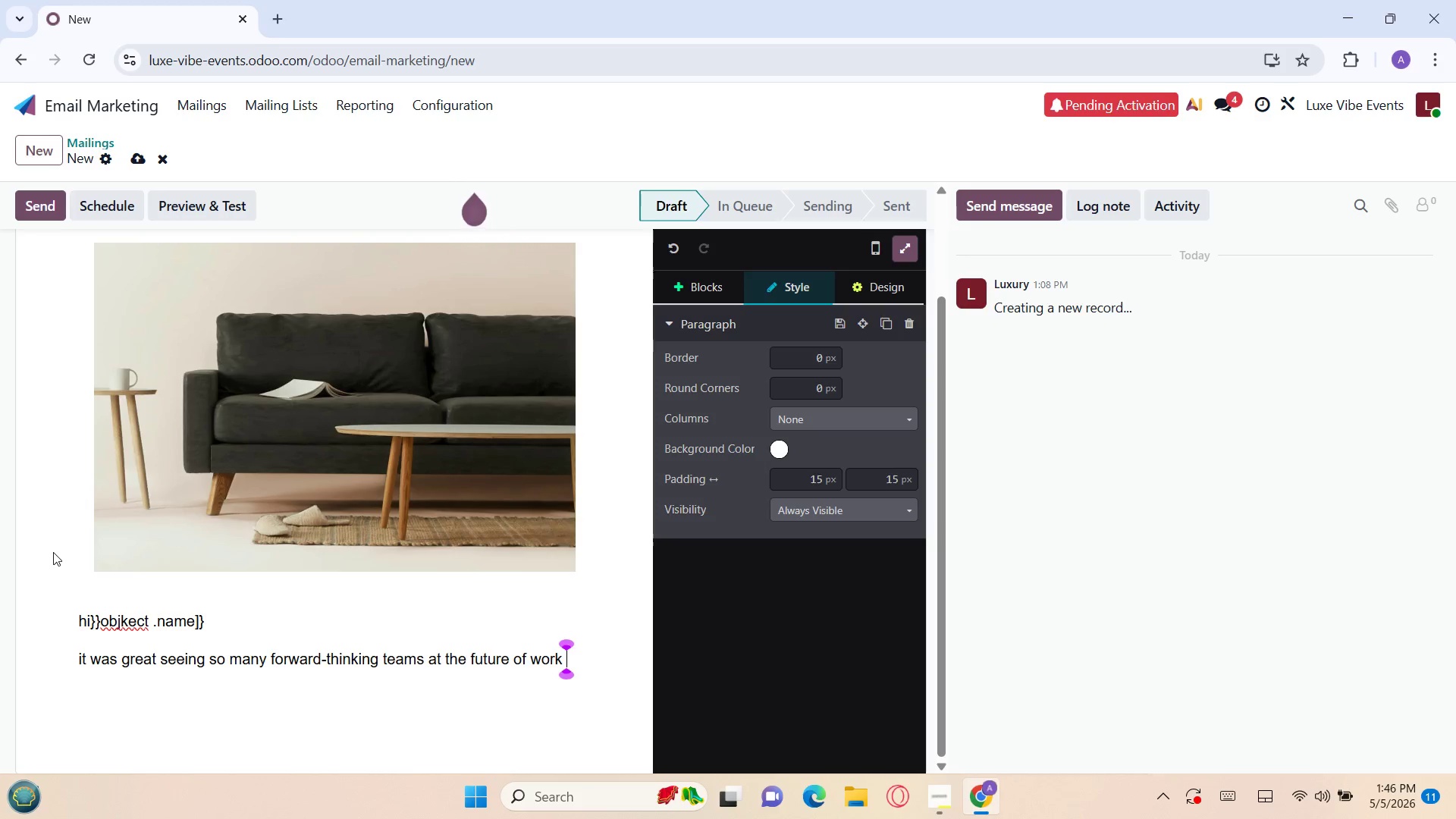 
key(R)
 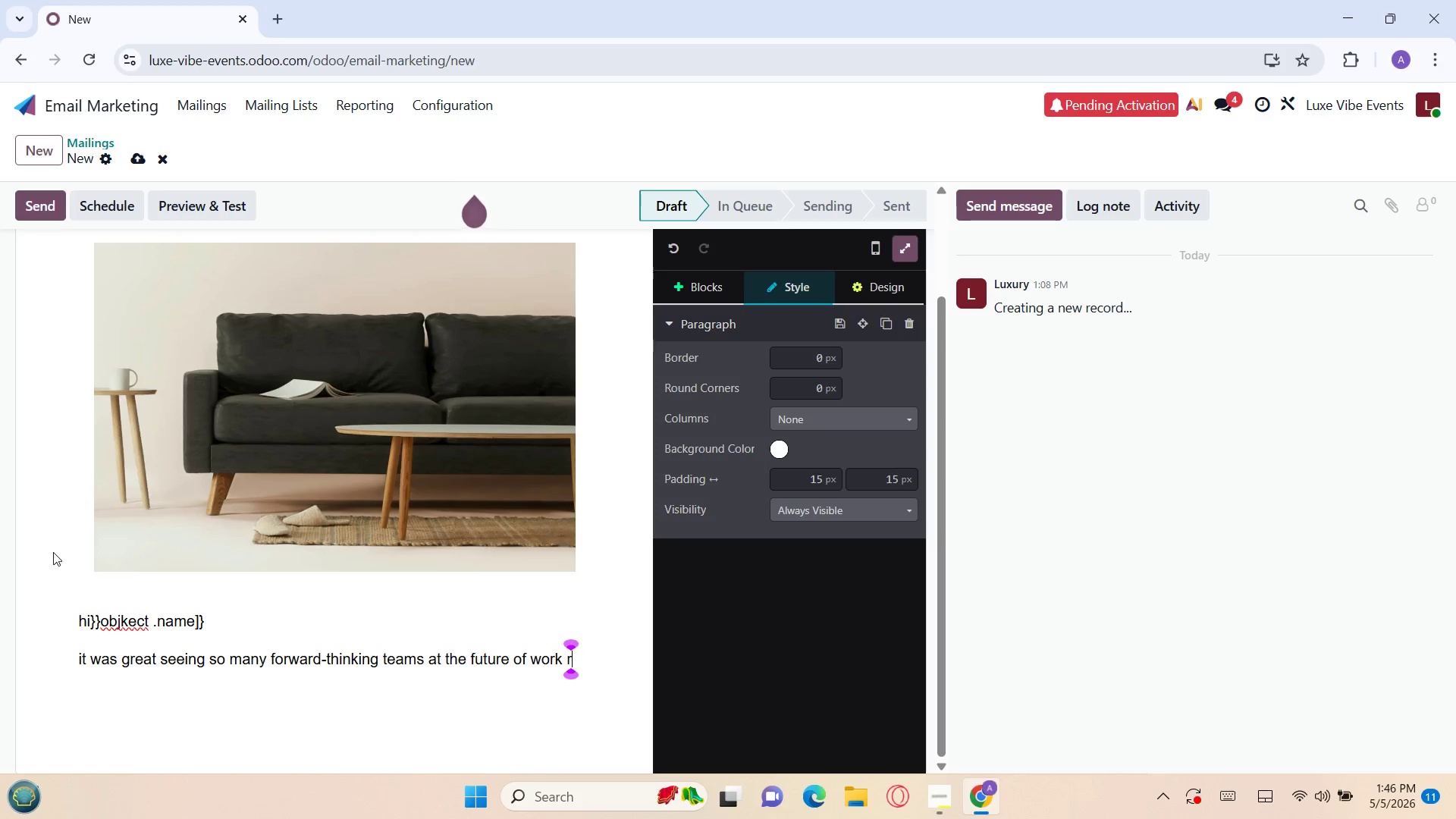 
key(Backspace)
 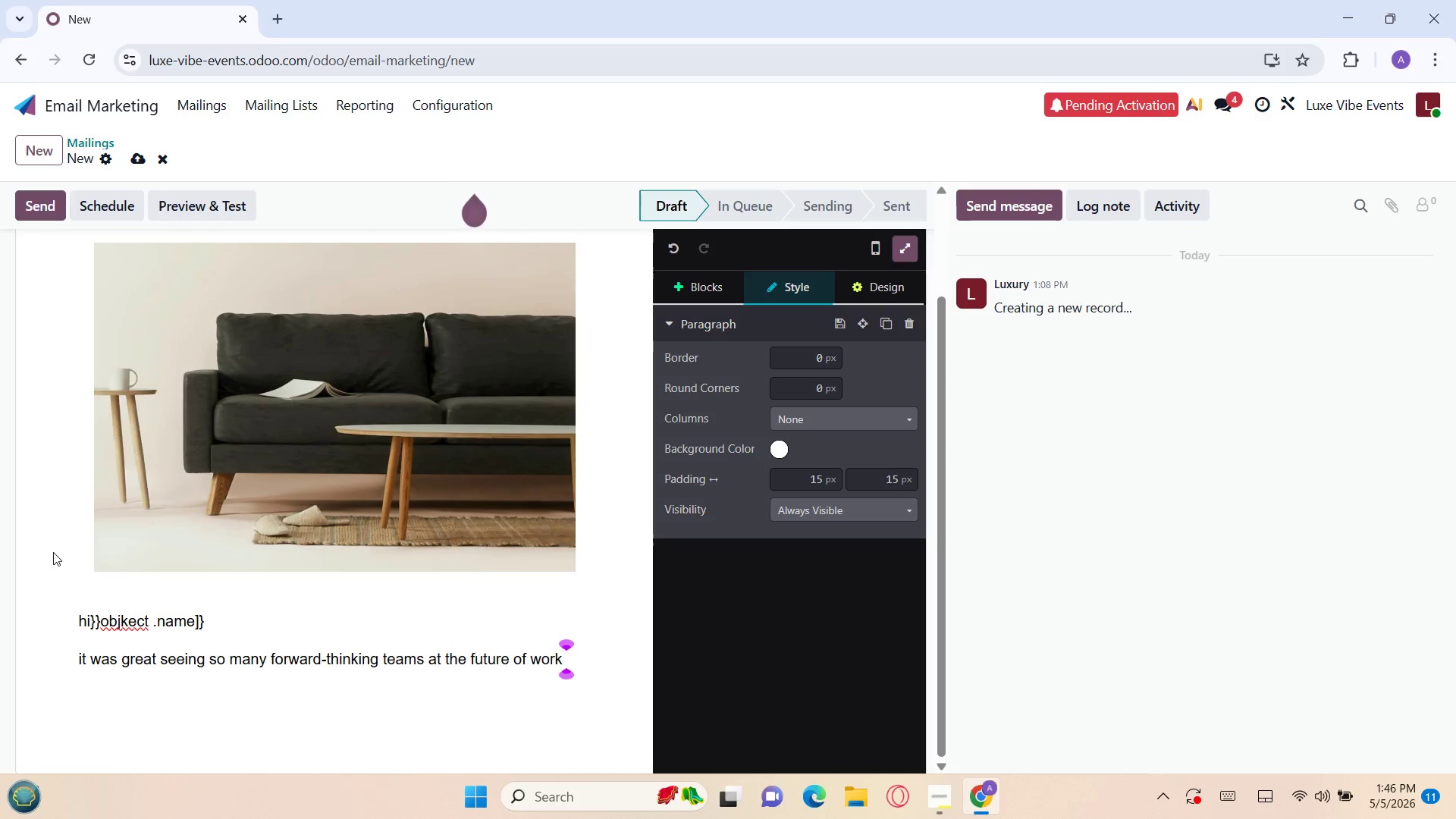 
key(E)
 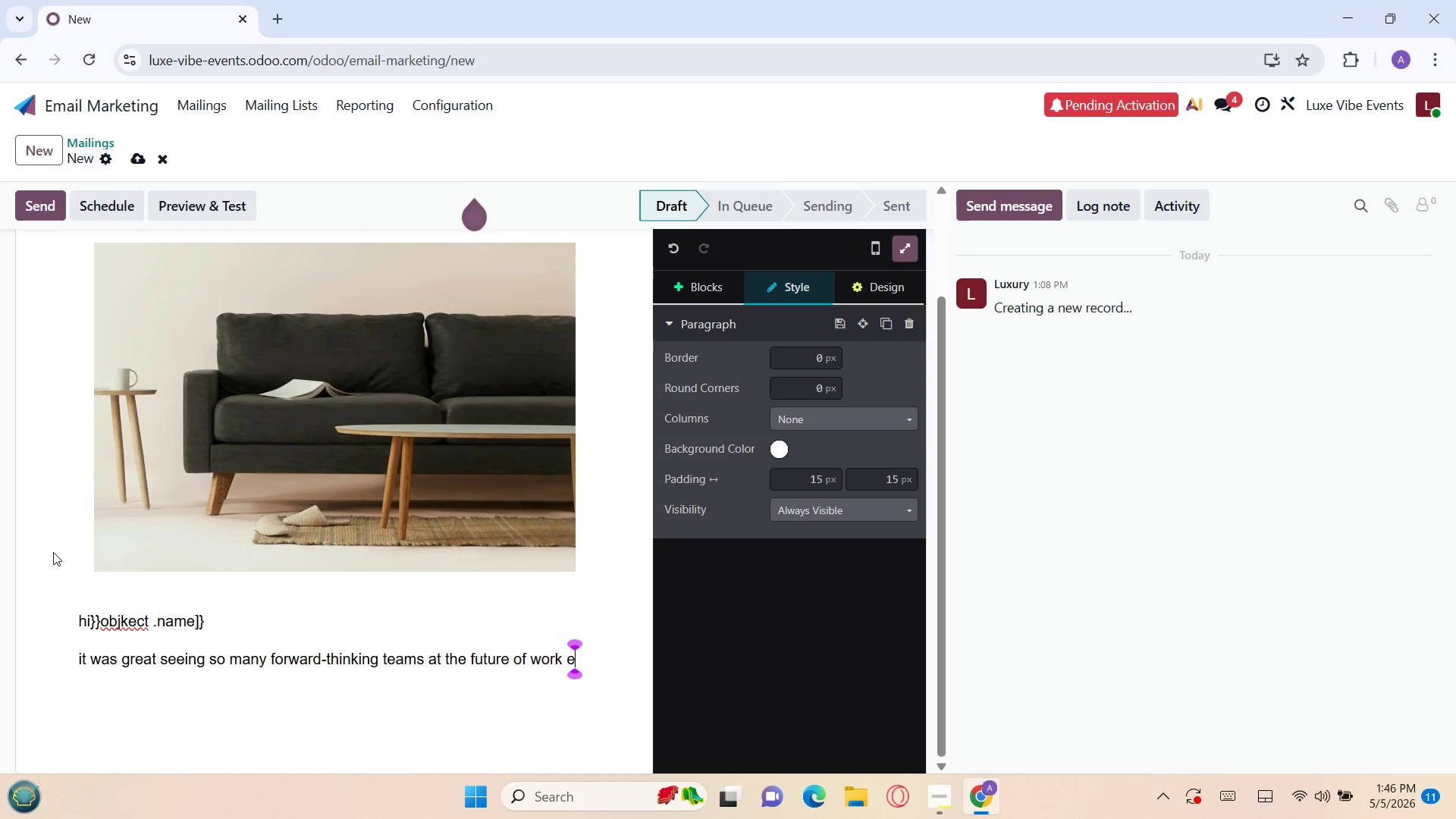 
type(ve)
 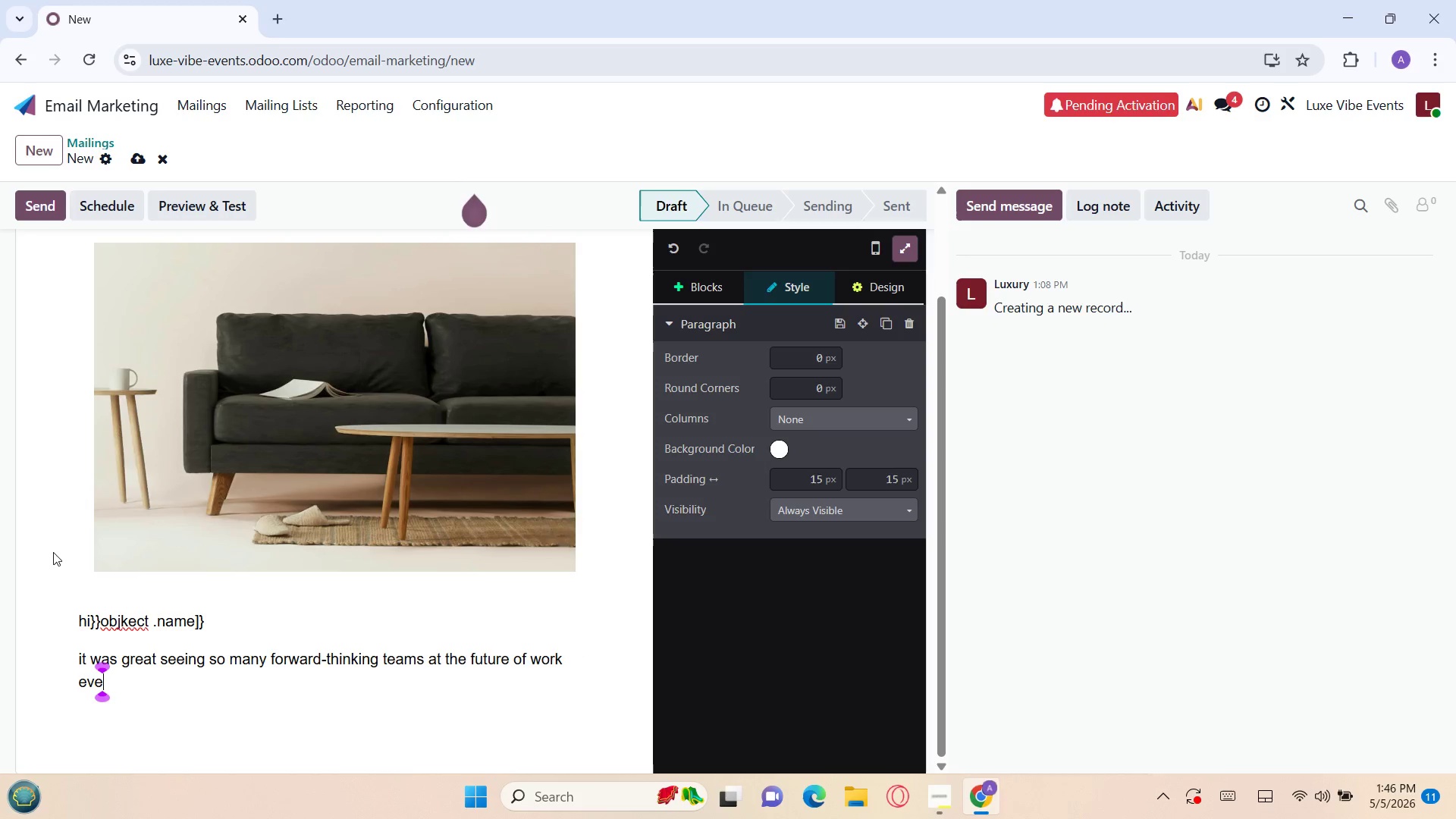 
wait(6.3)
 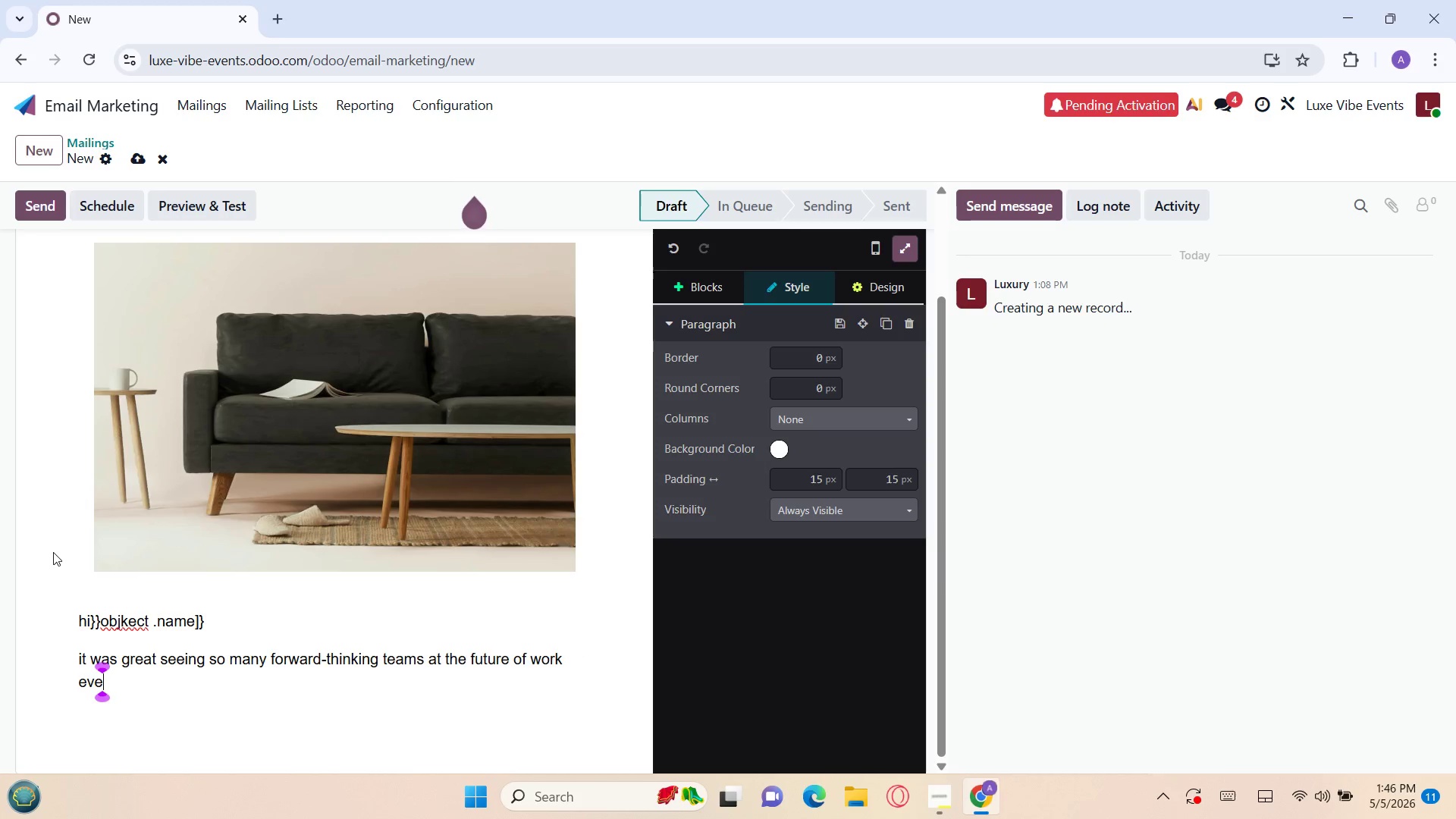 
key(N)
 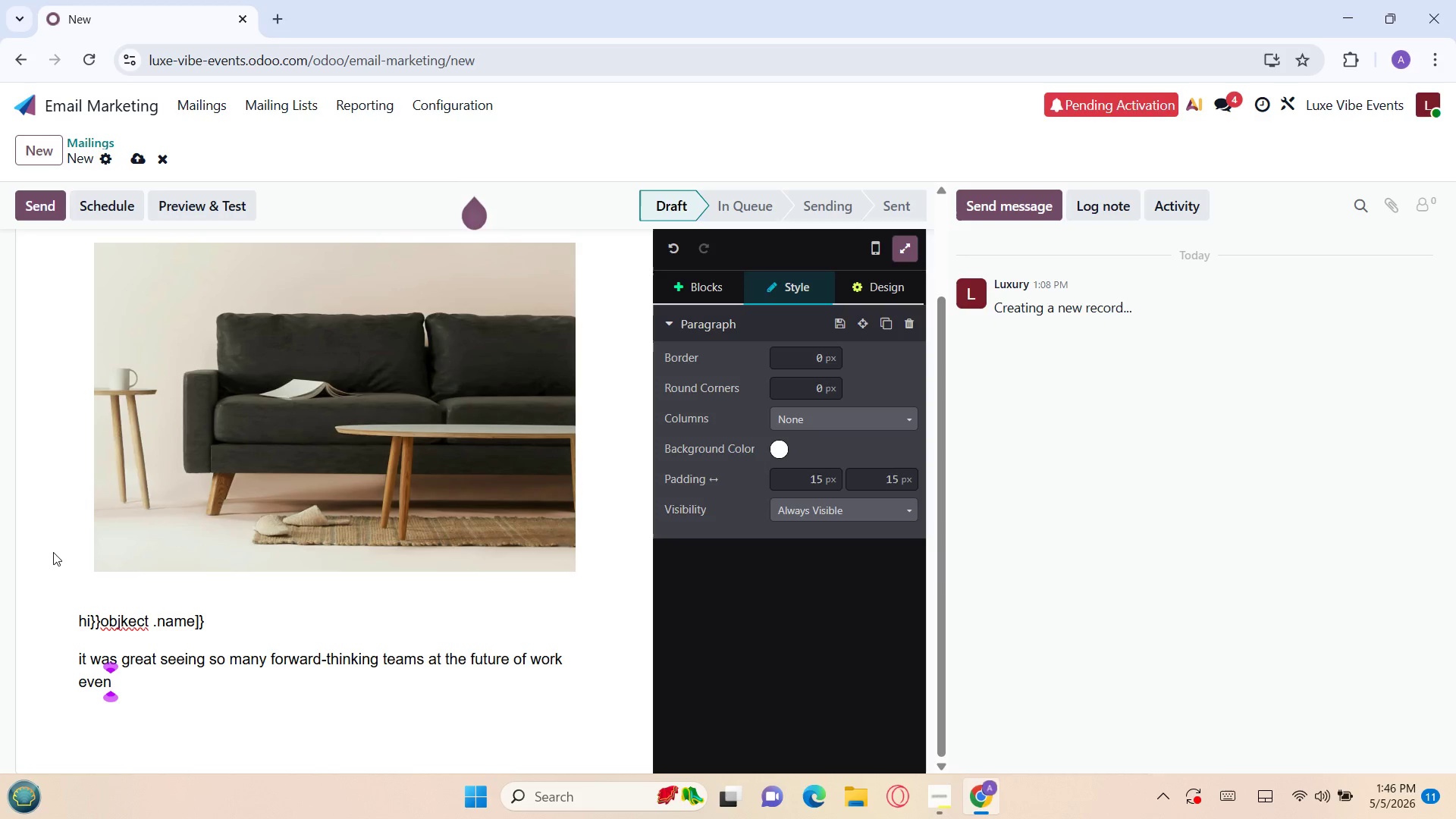 
wait(5.7)
 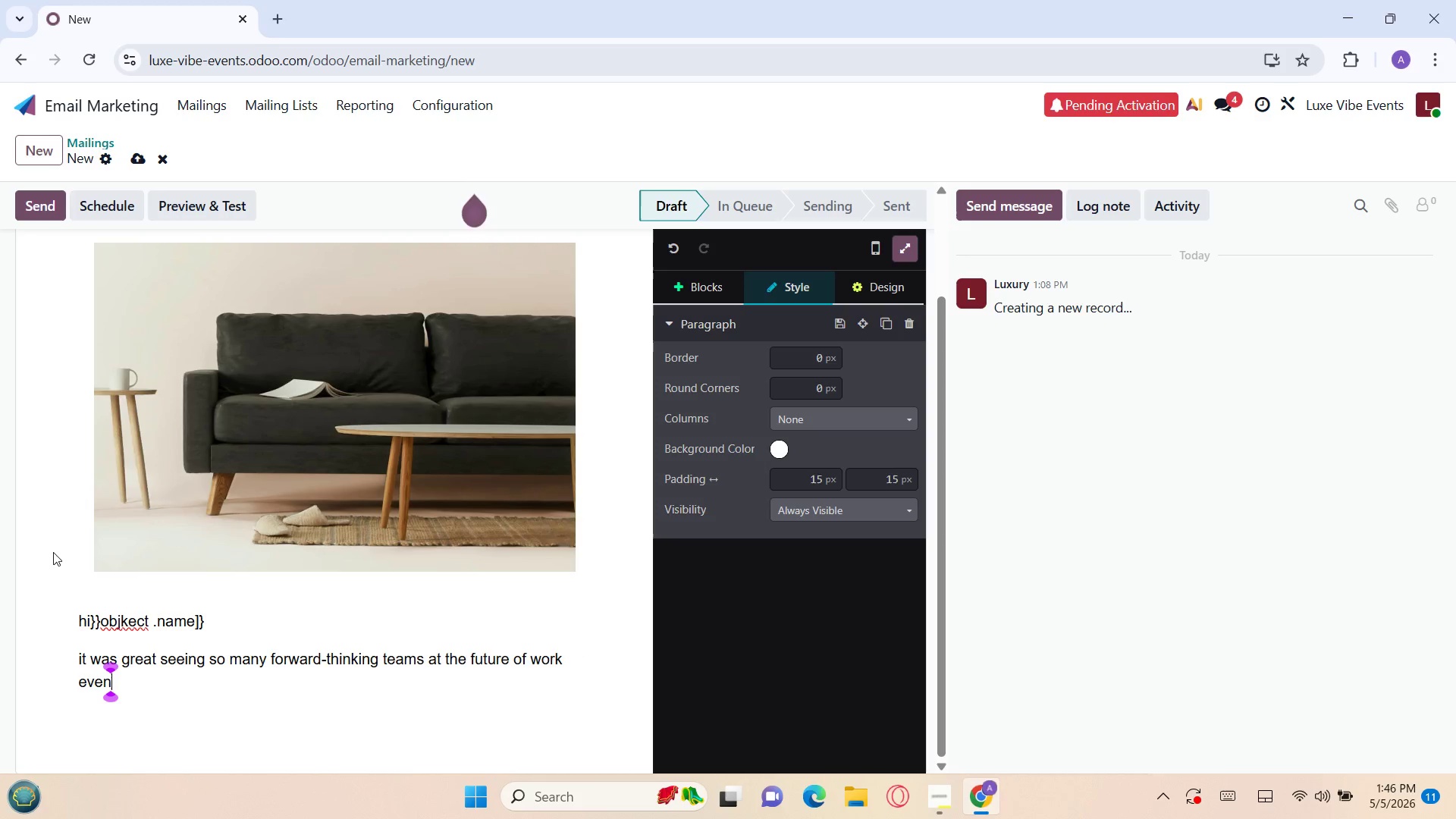 
key(T)
 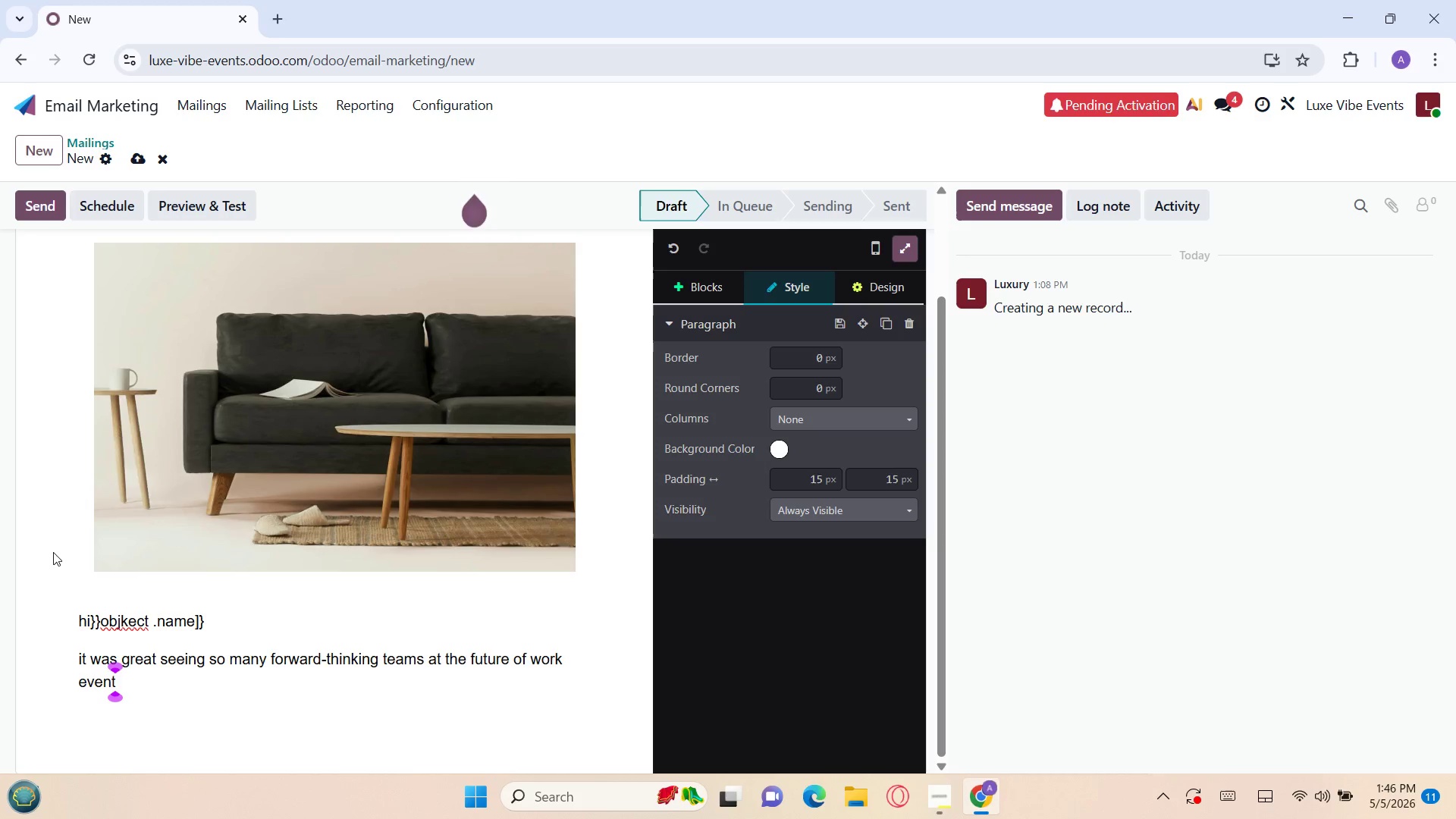 
wait(10.17)
 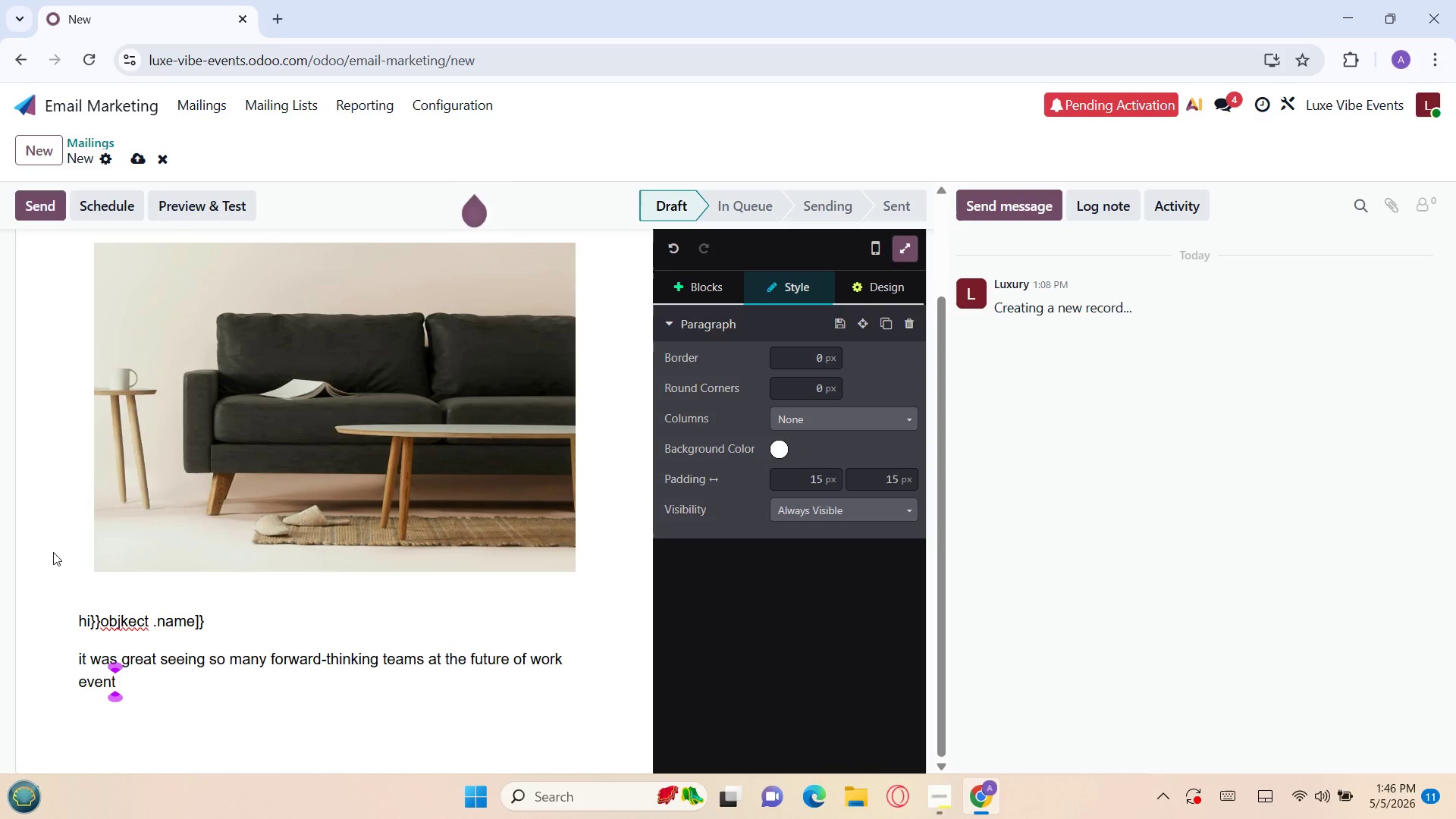 
key(Minus)
 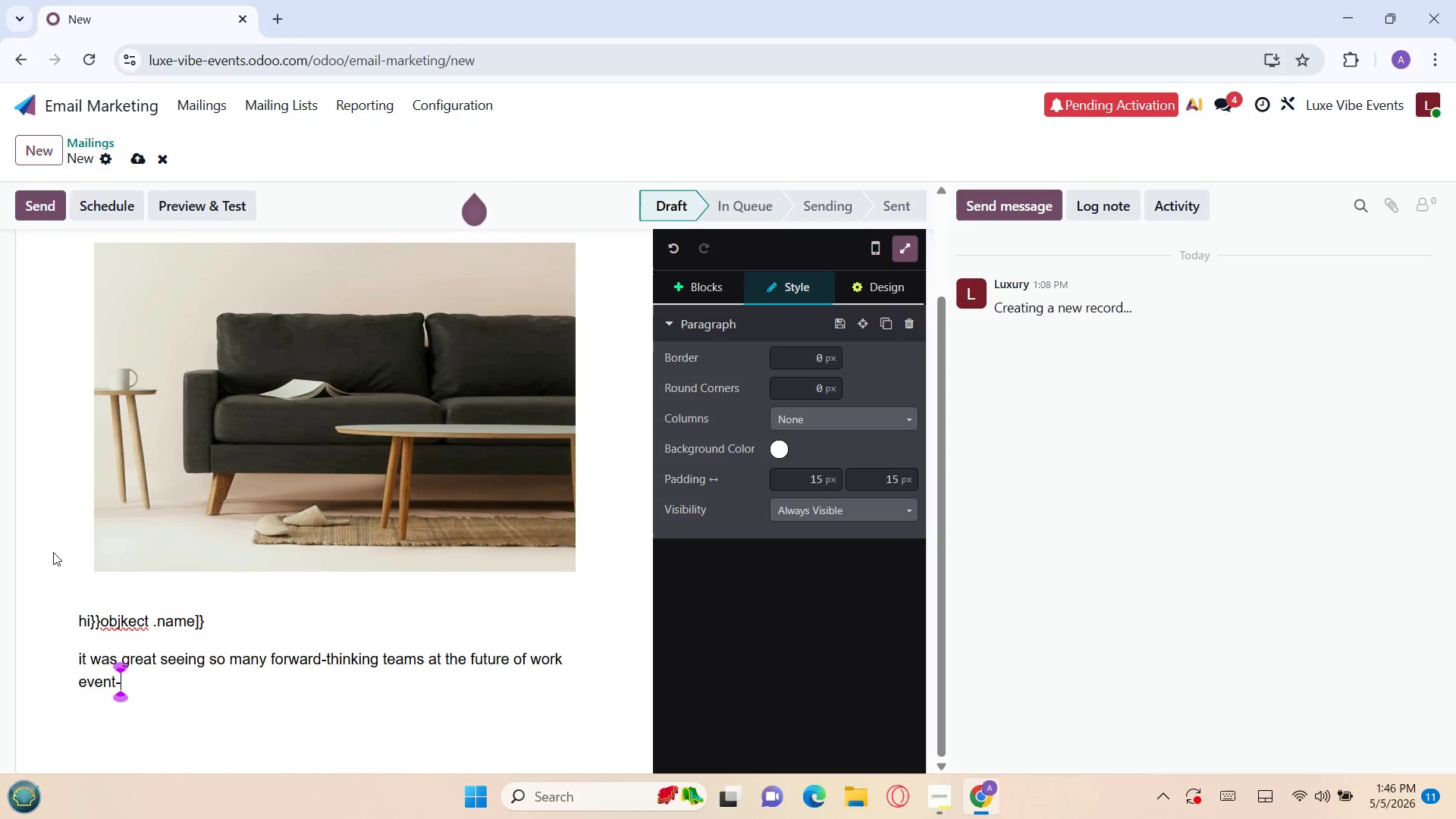 
wait(8.16)
 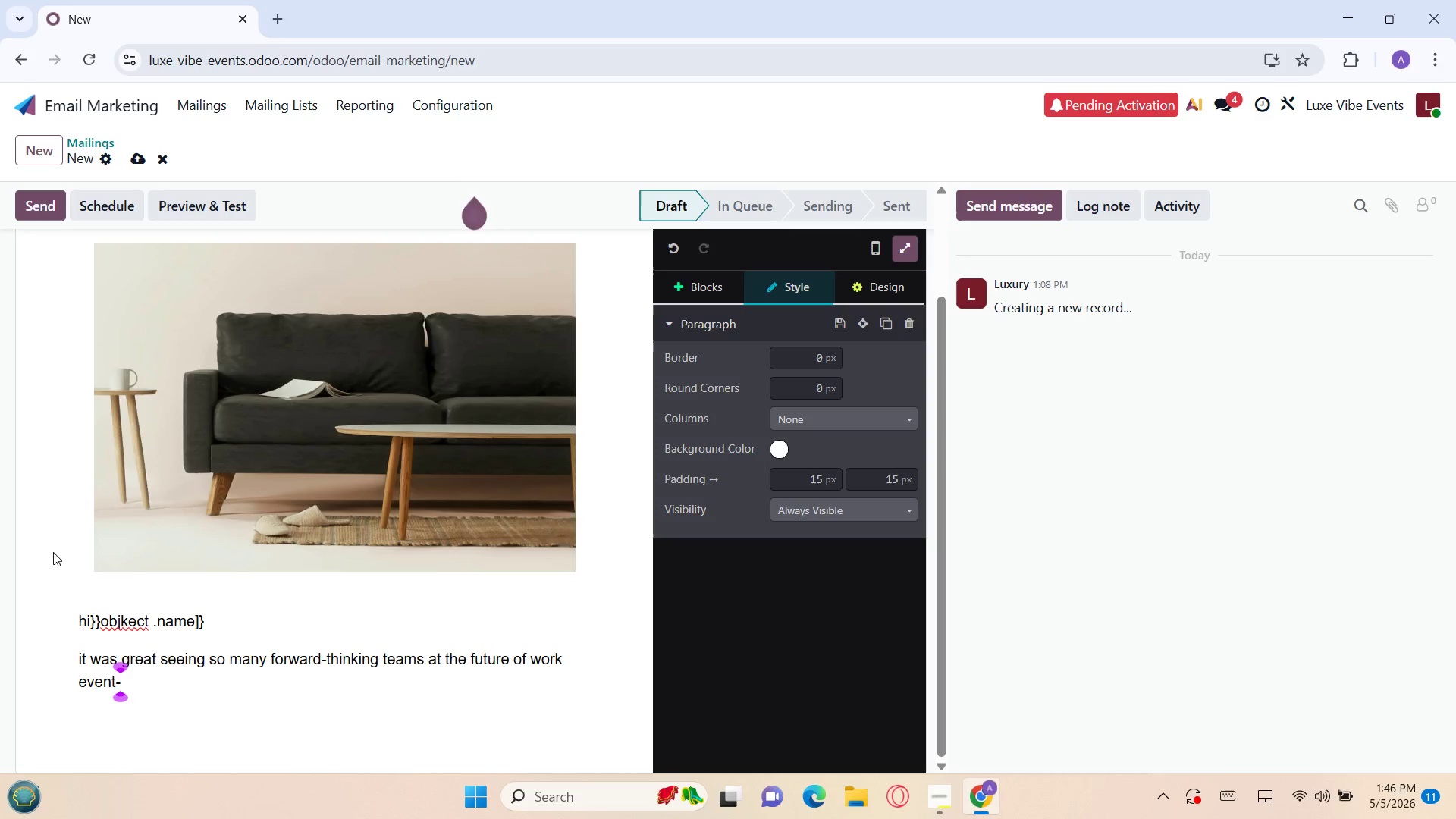 
key(Shift+BracketRight)
 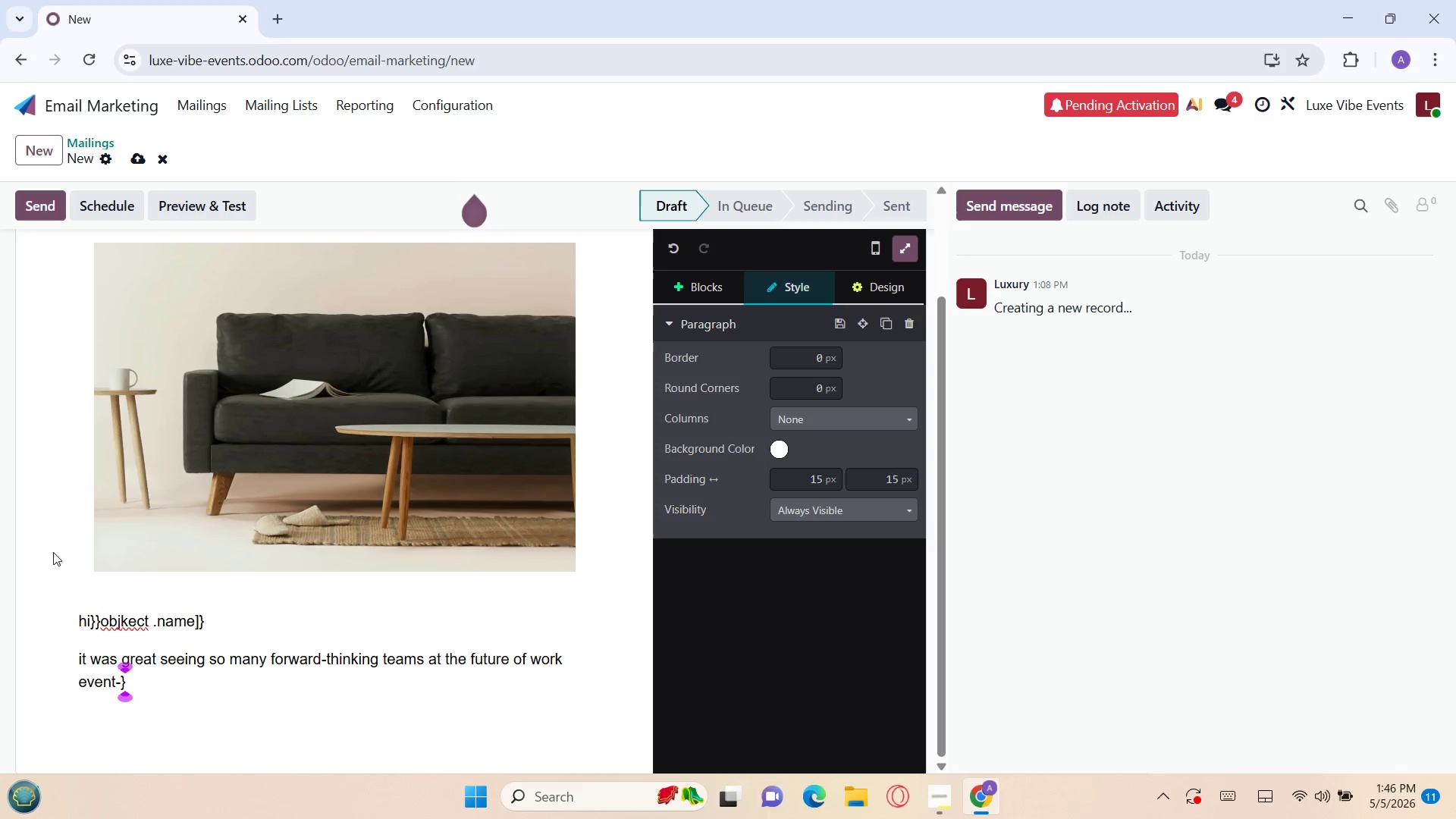 
key(Shift+ShiftRight)
 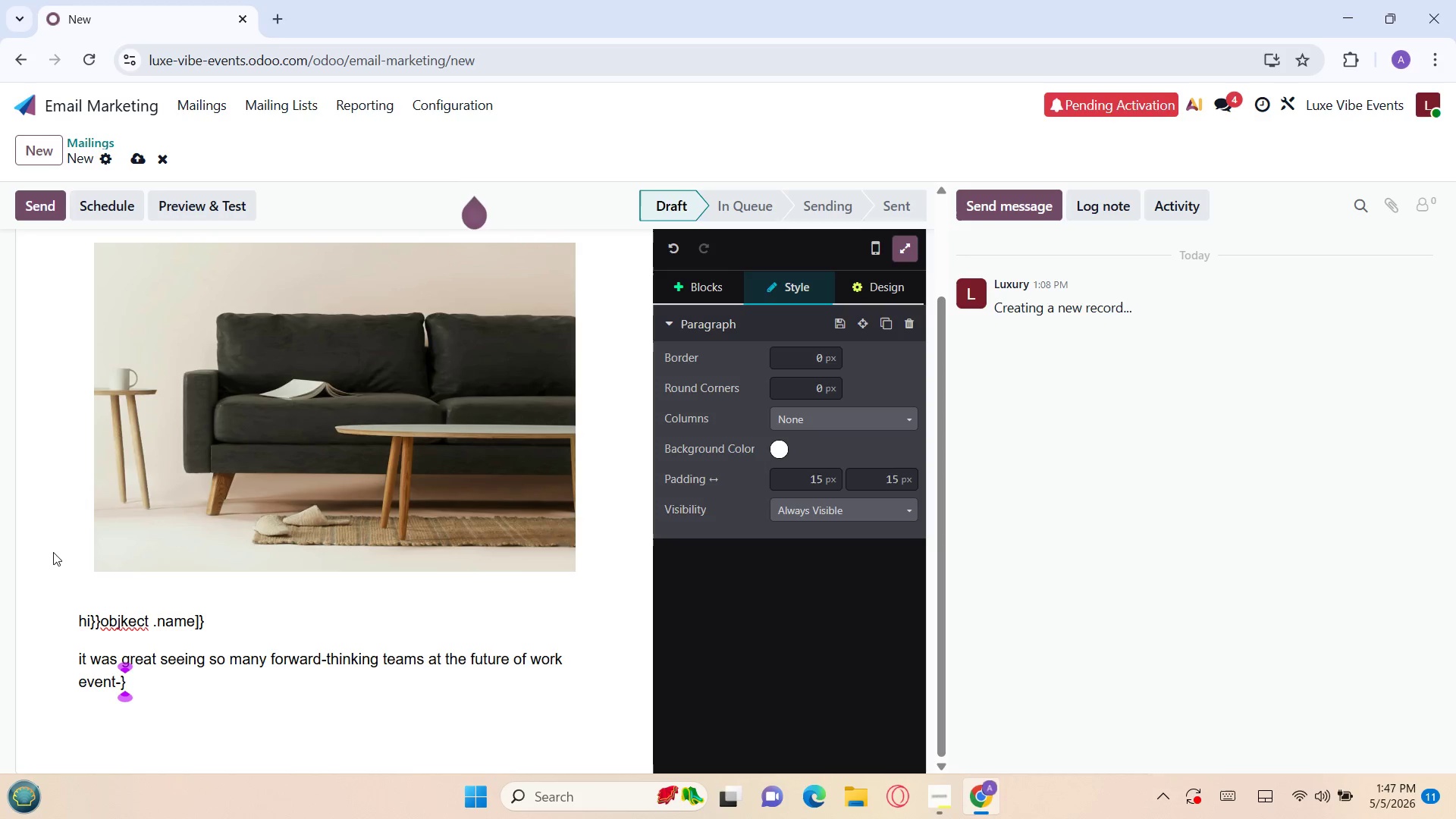 
key(BracketRight)
 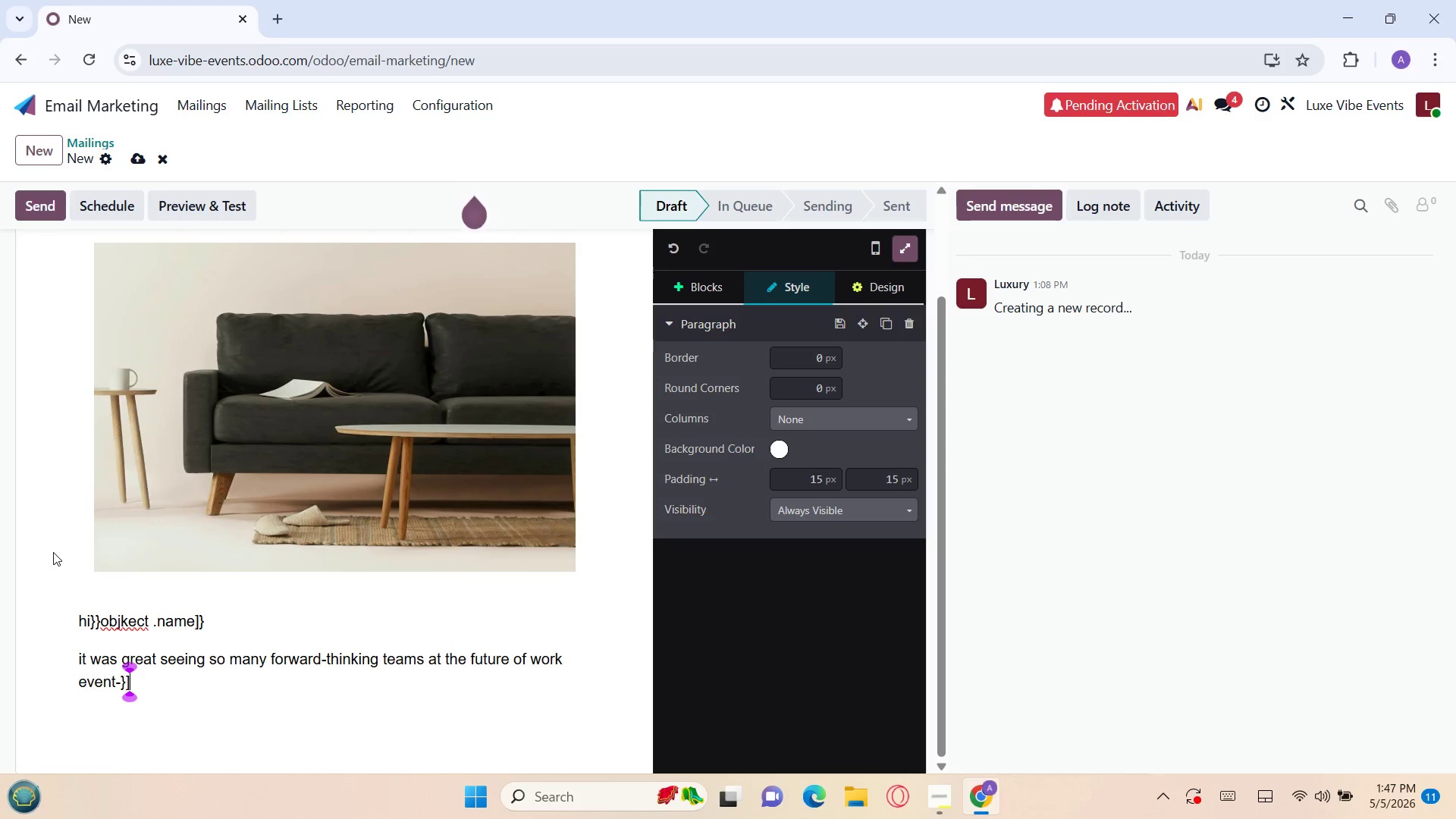 
wait(6.44)
 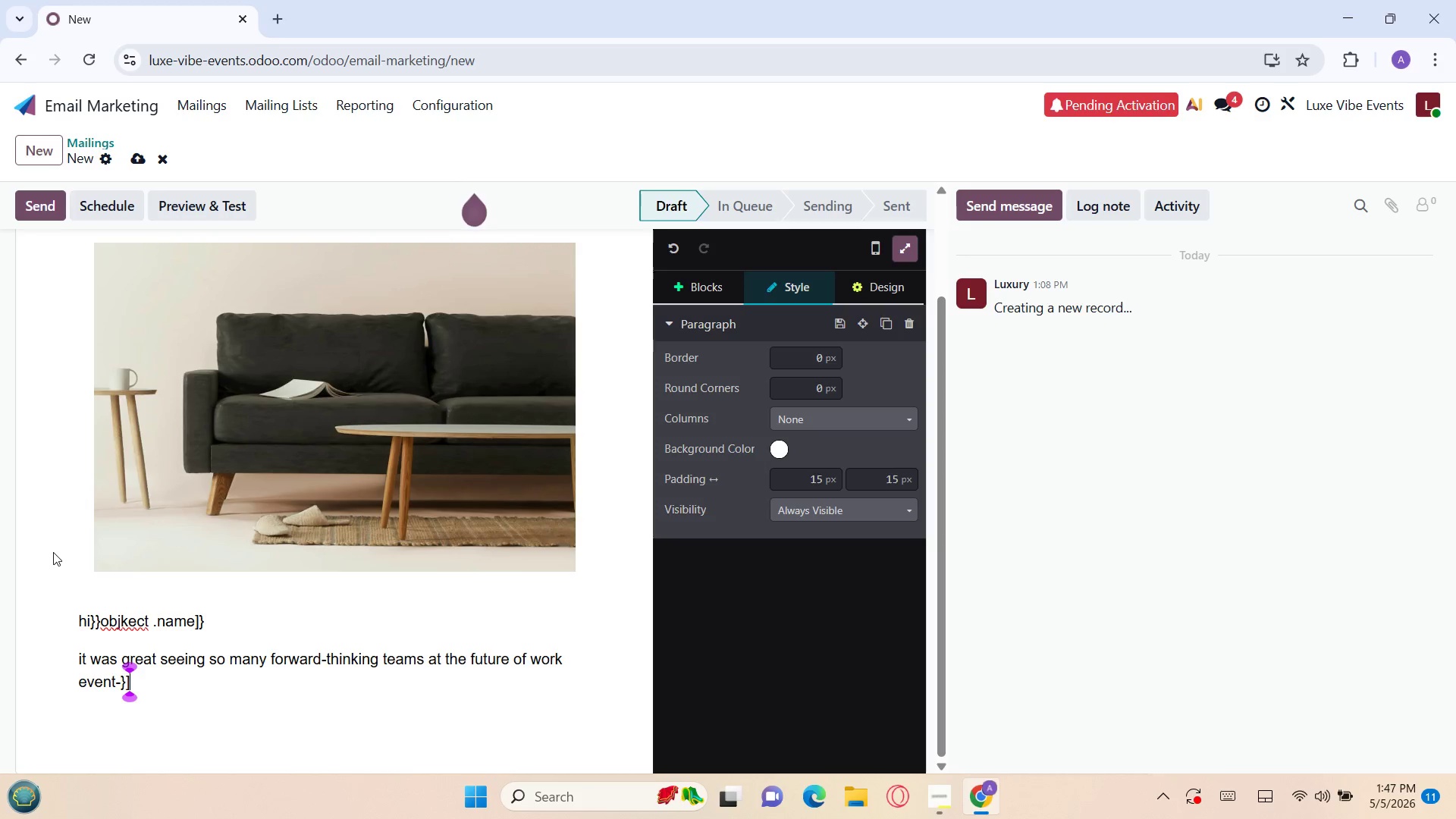 
key(O)
 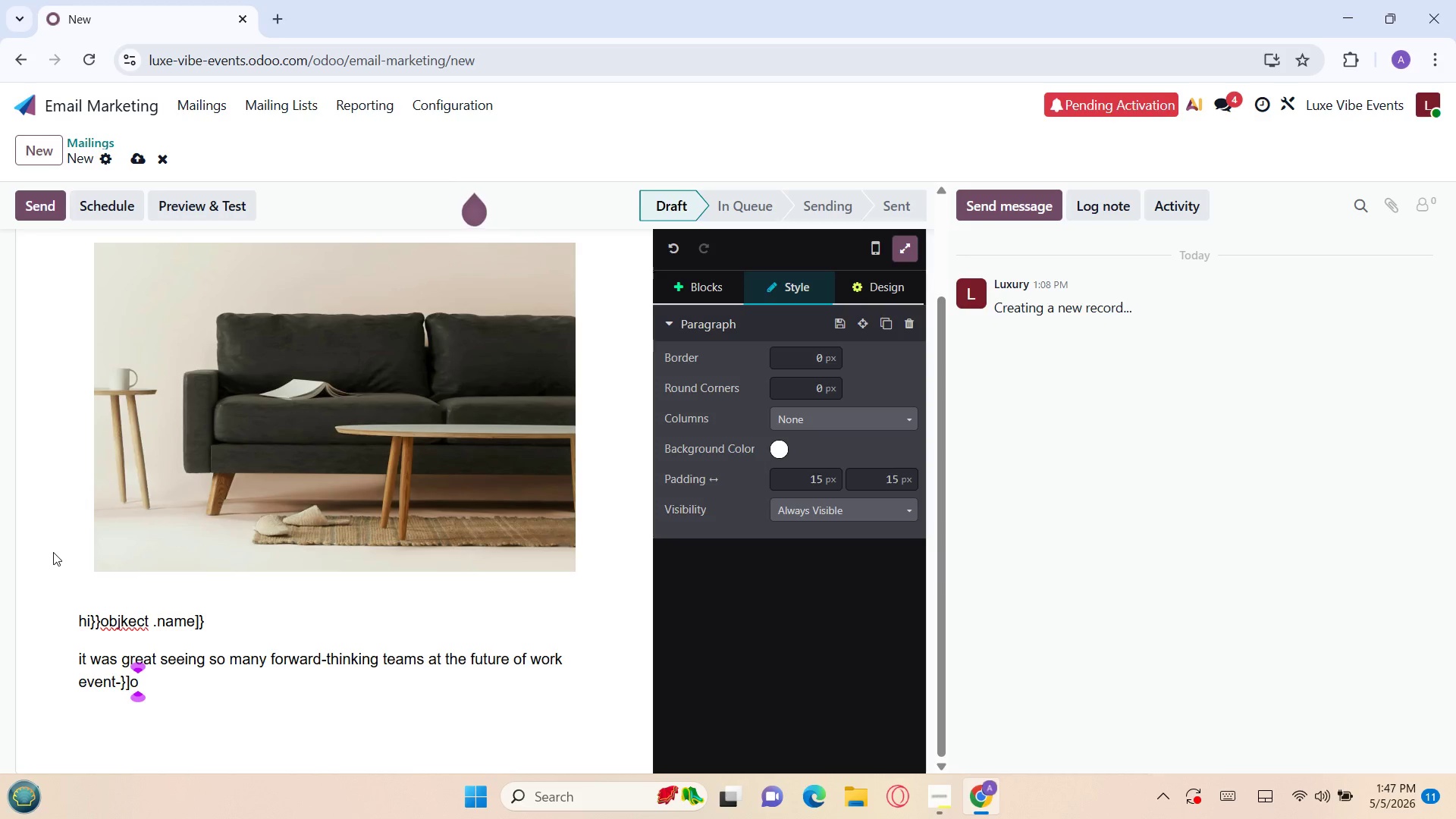 
key(Backspace)
 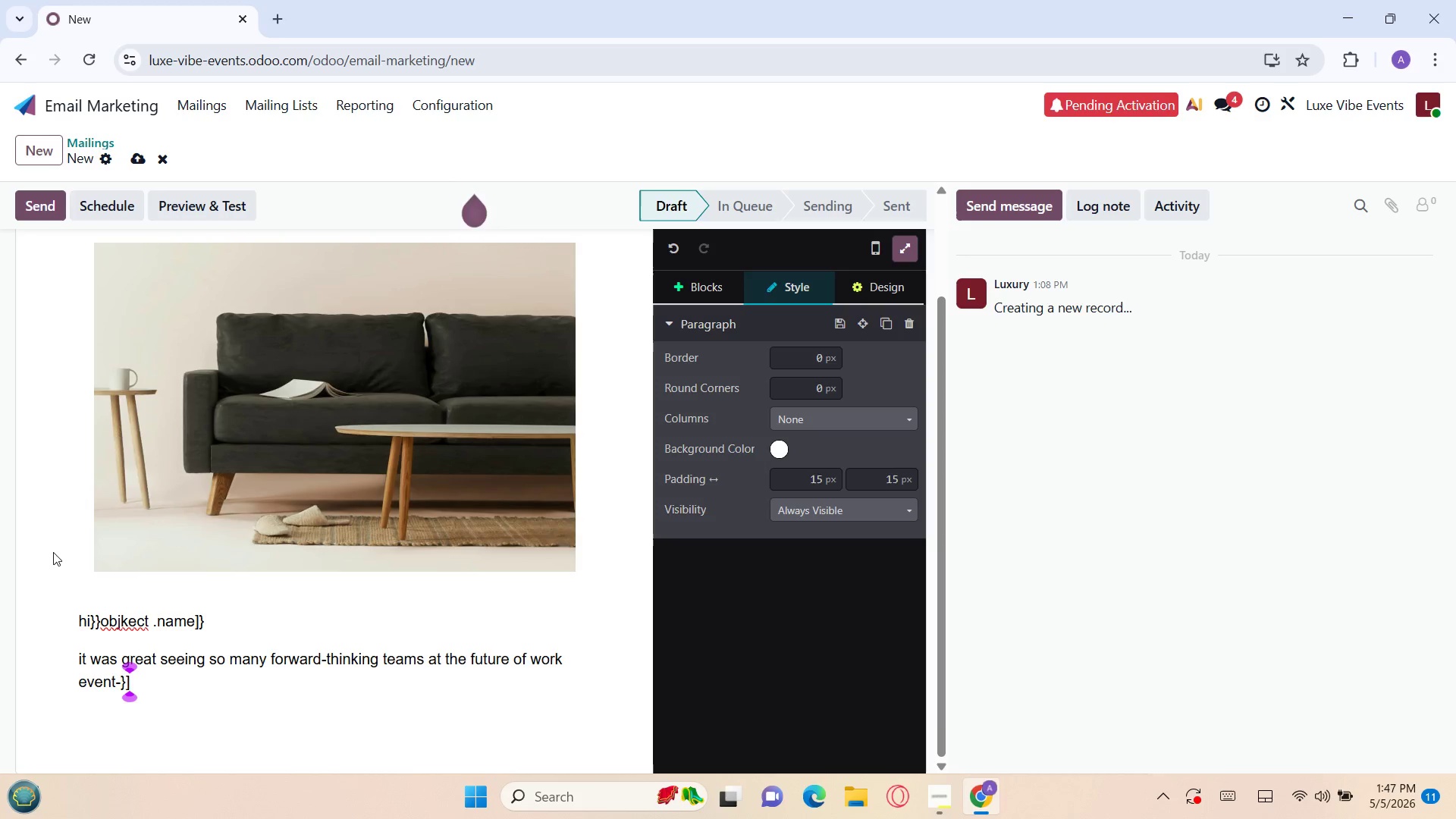 
key(Space)
 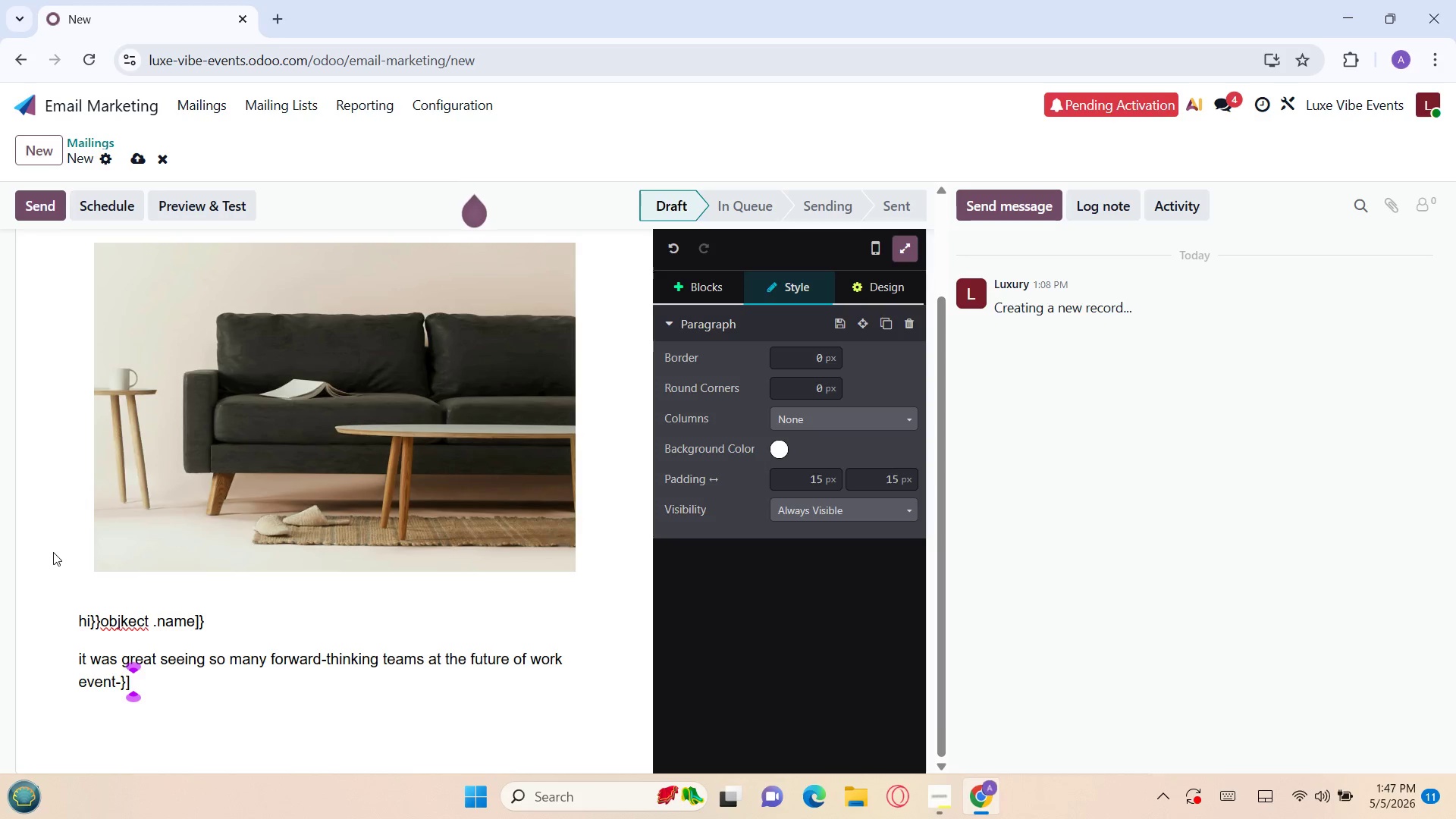 
key(0)
 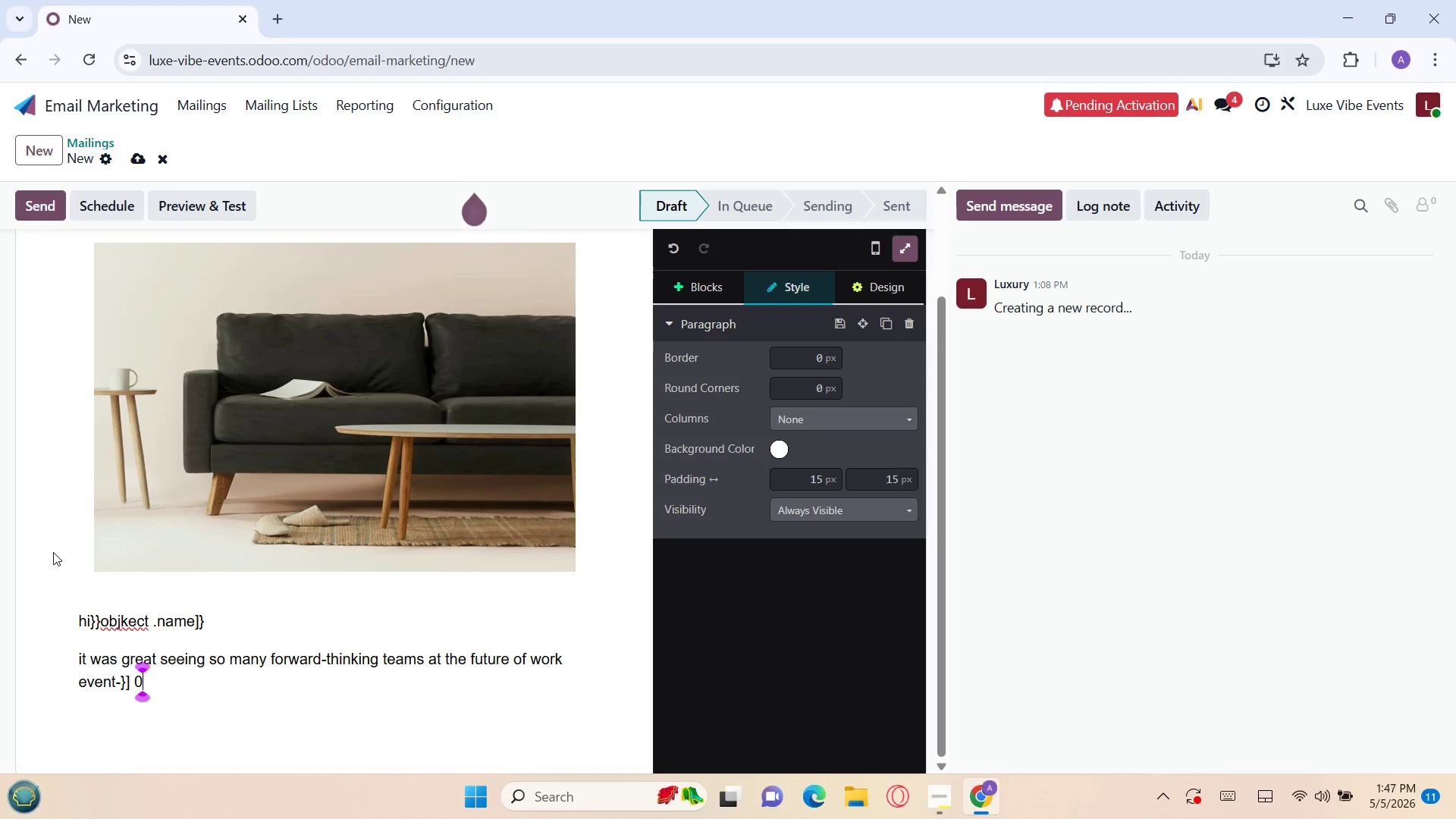 
key(Backspace)
 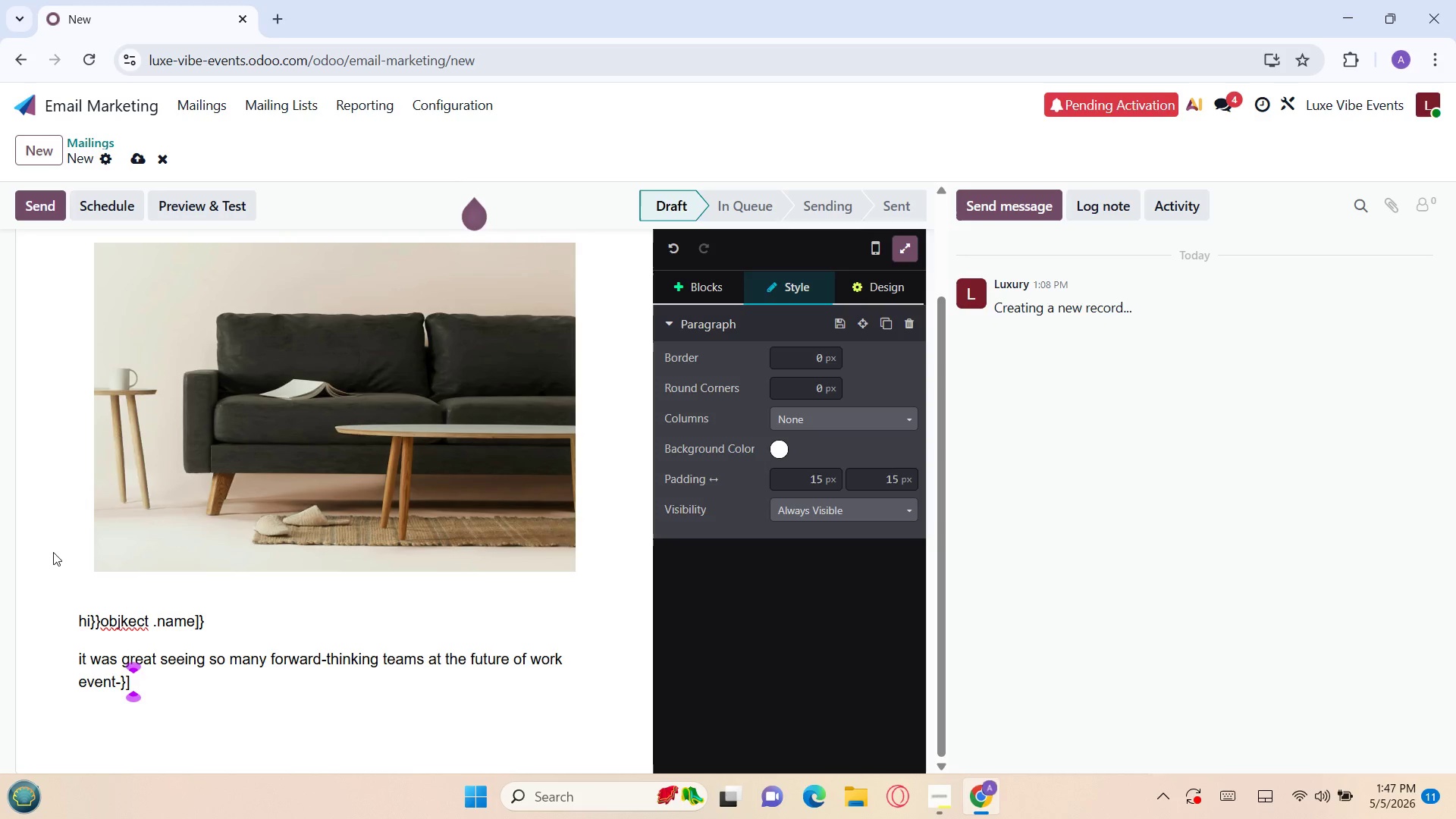 
key(O)
 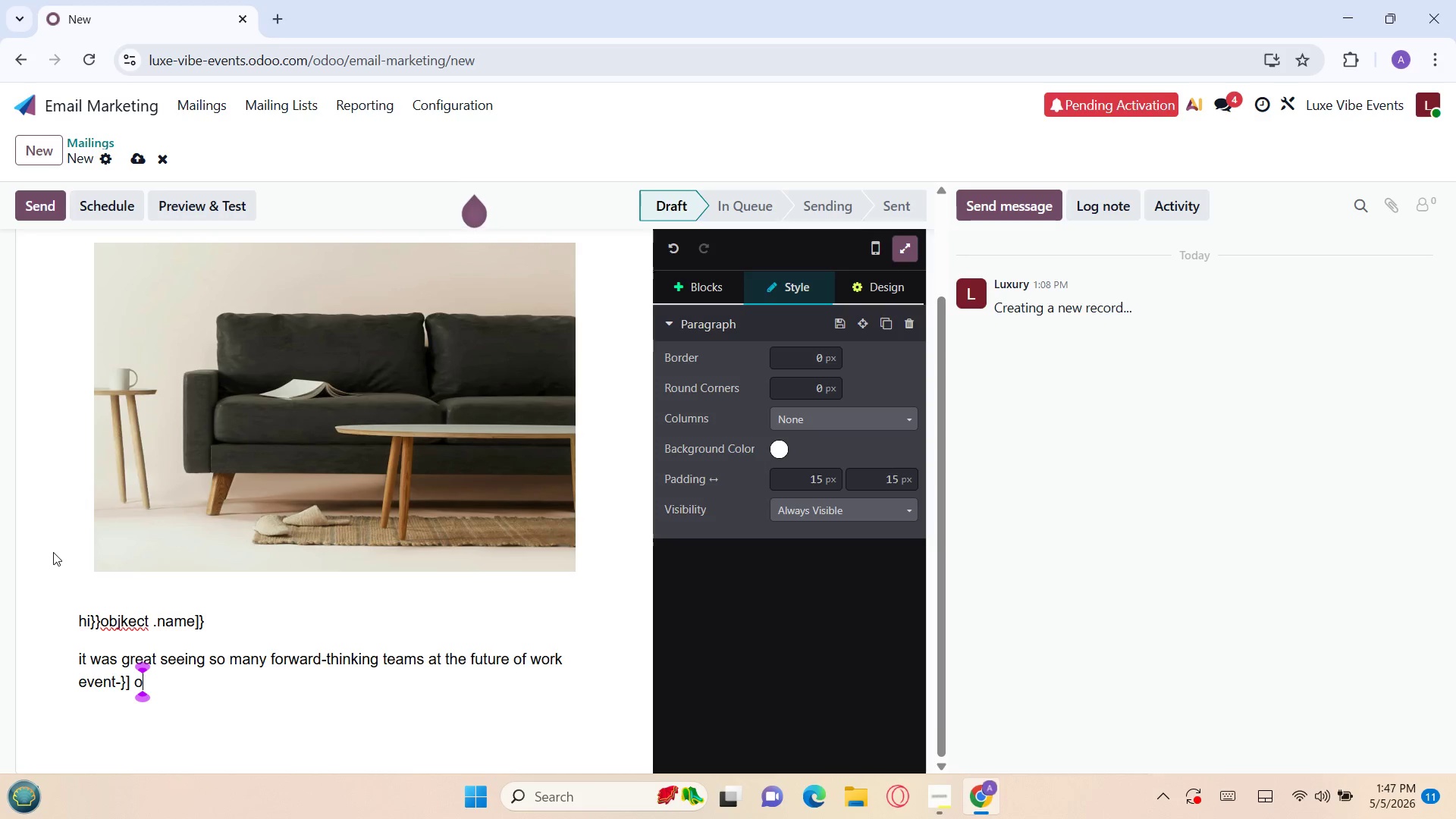 
wait(6.34)
 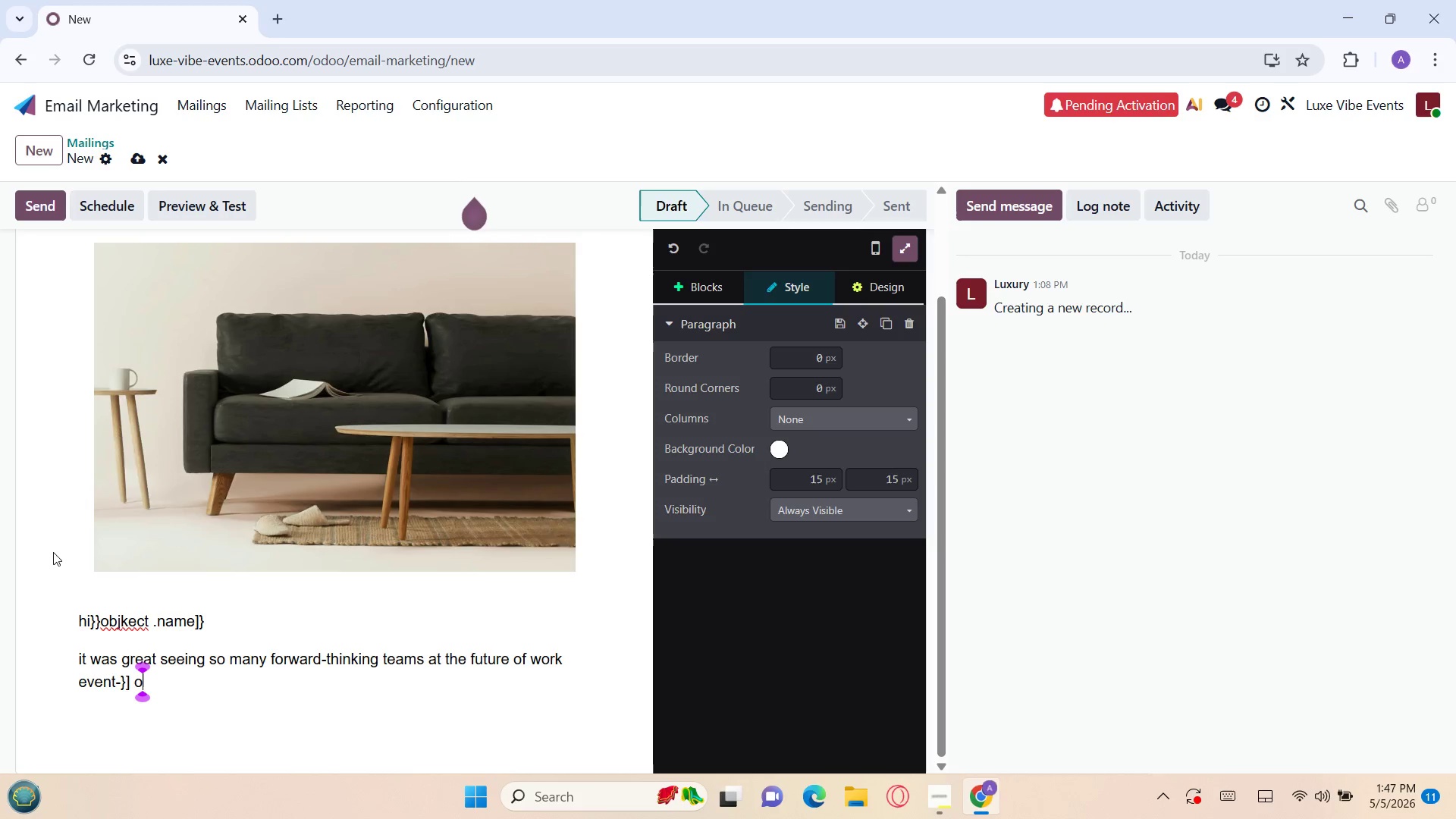 
key(B)
 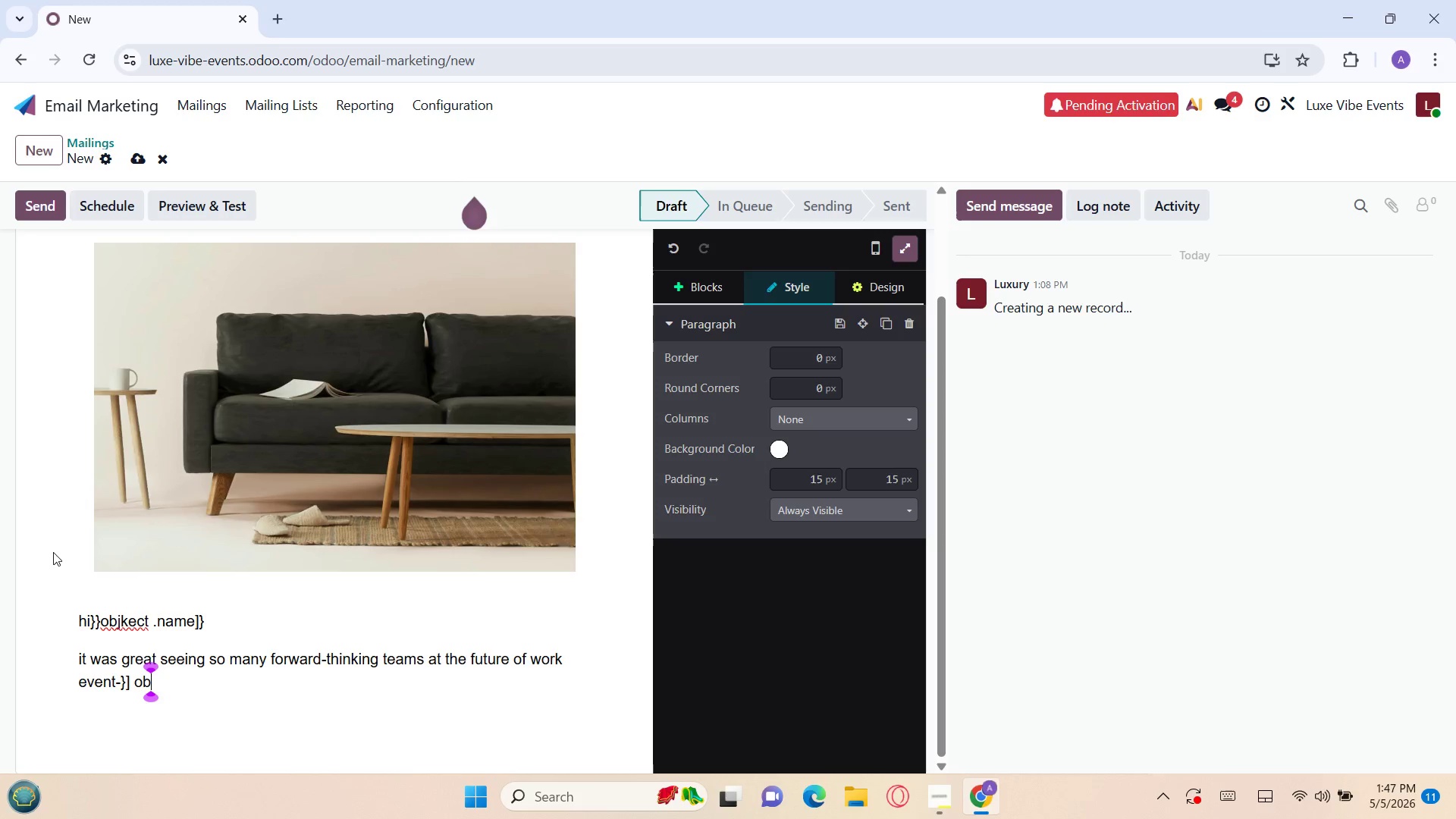 
key(J)
 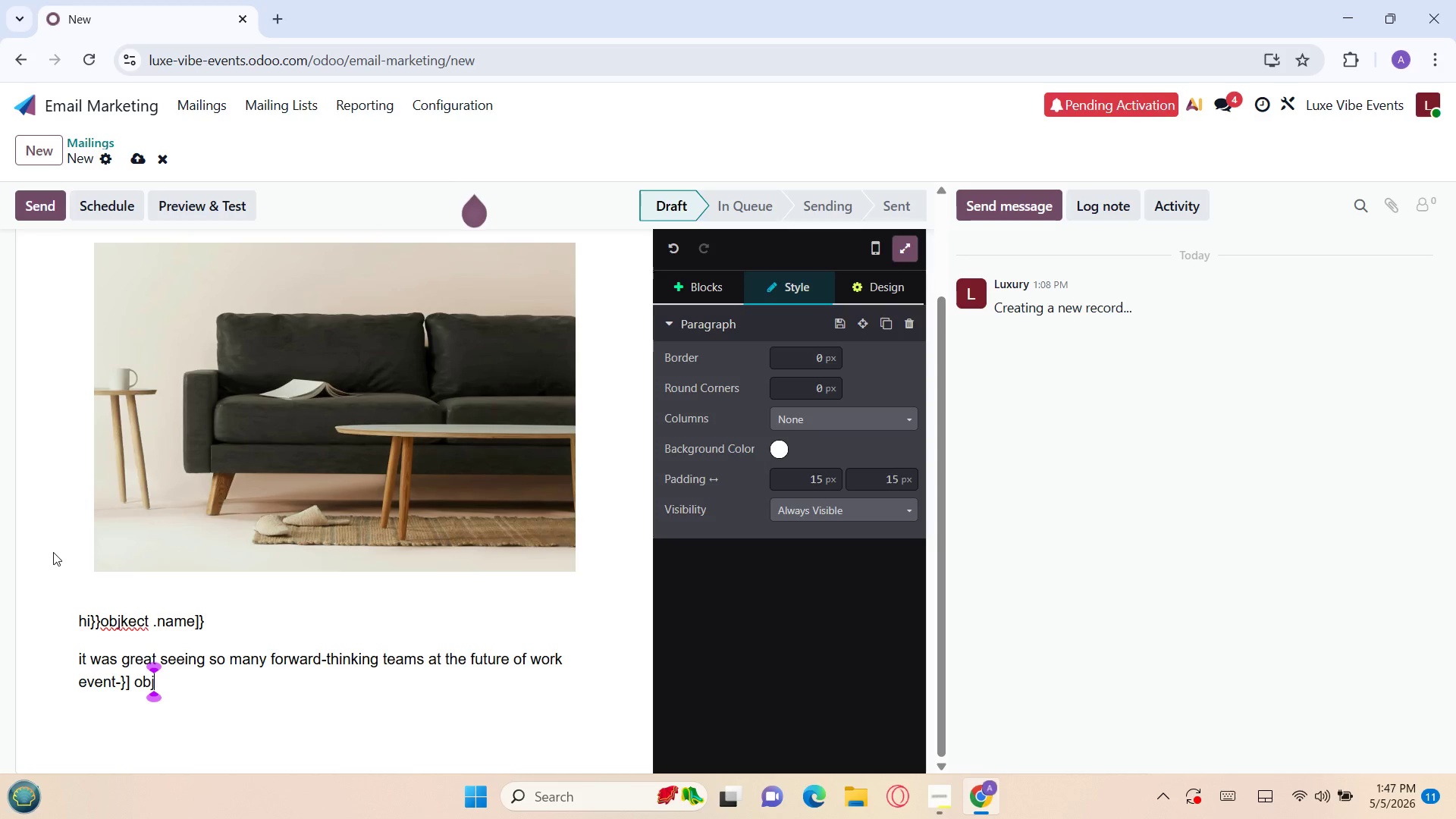 
key(E)
 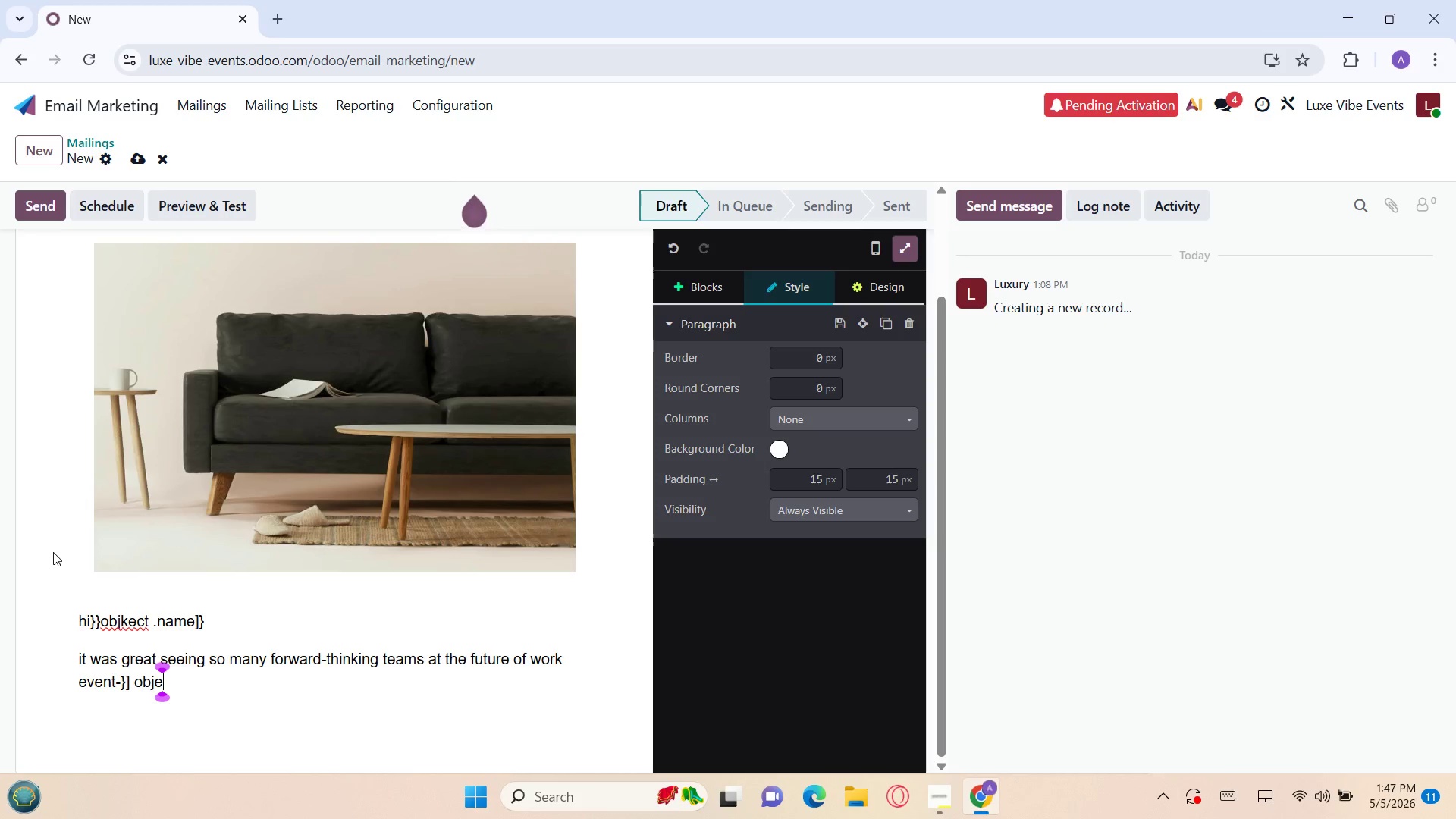 
type(cy)
key(Backspace)
type(g)
key(Backspace)
type(f)
 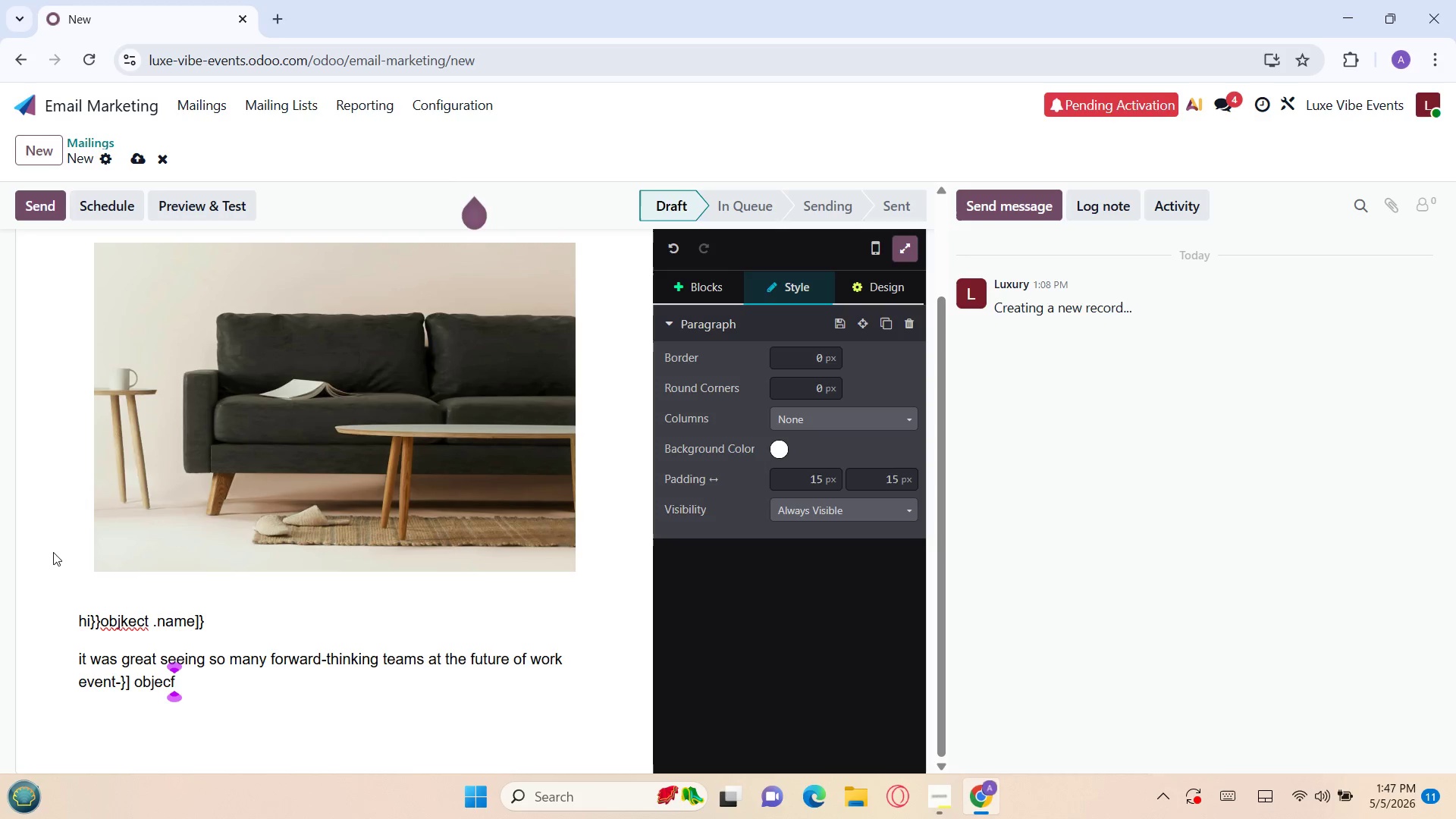 
key(Backspace)
 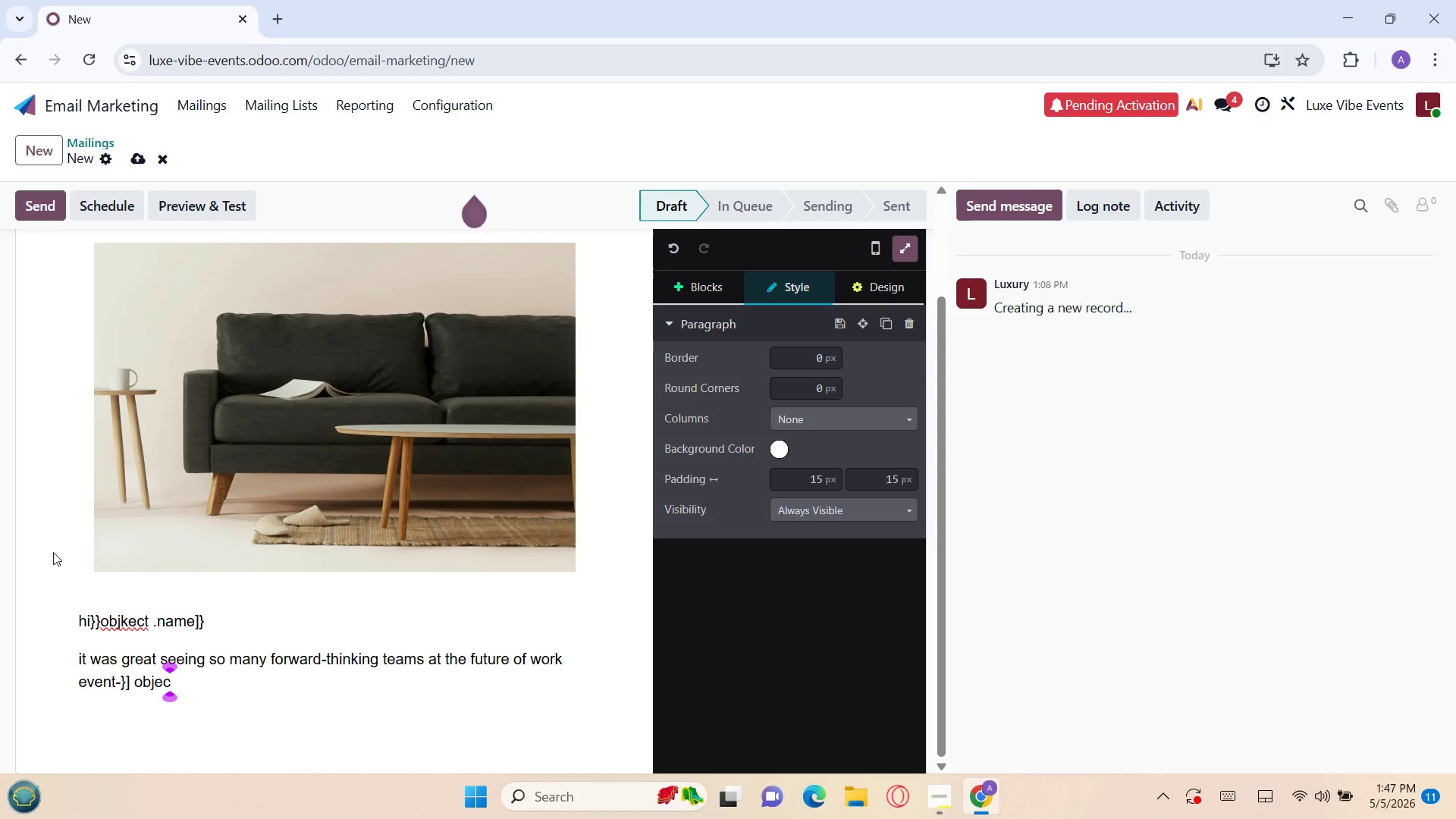 
key(D)
 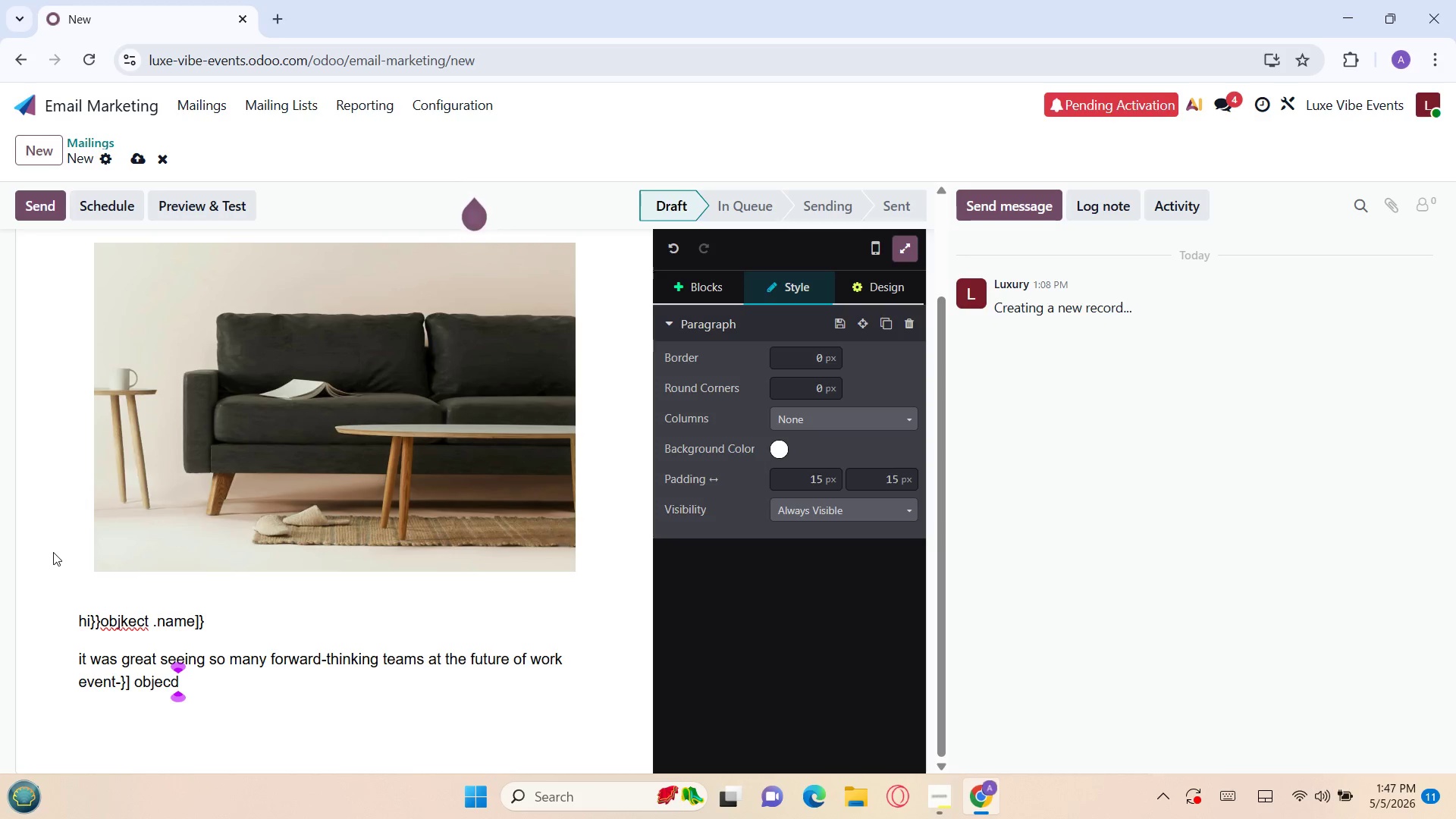 
key(Backspace)
 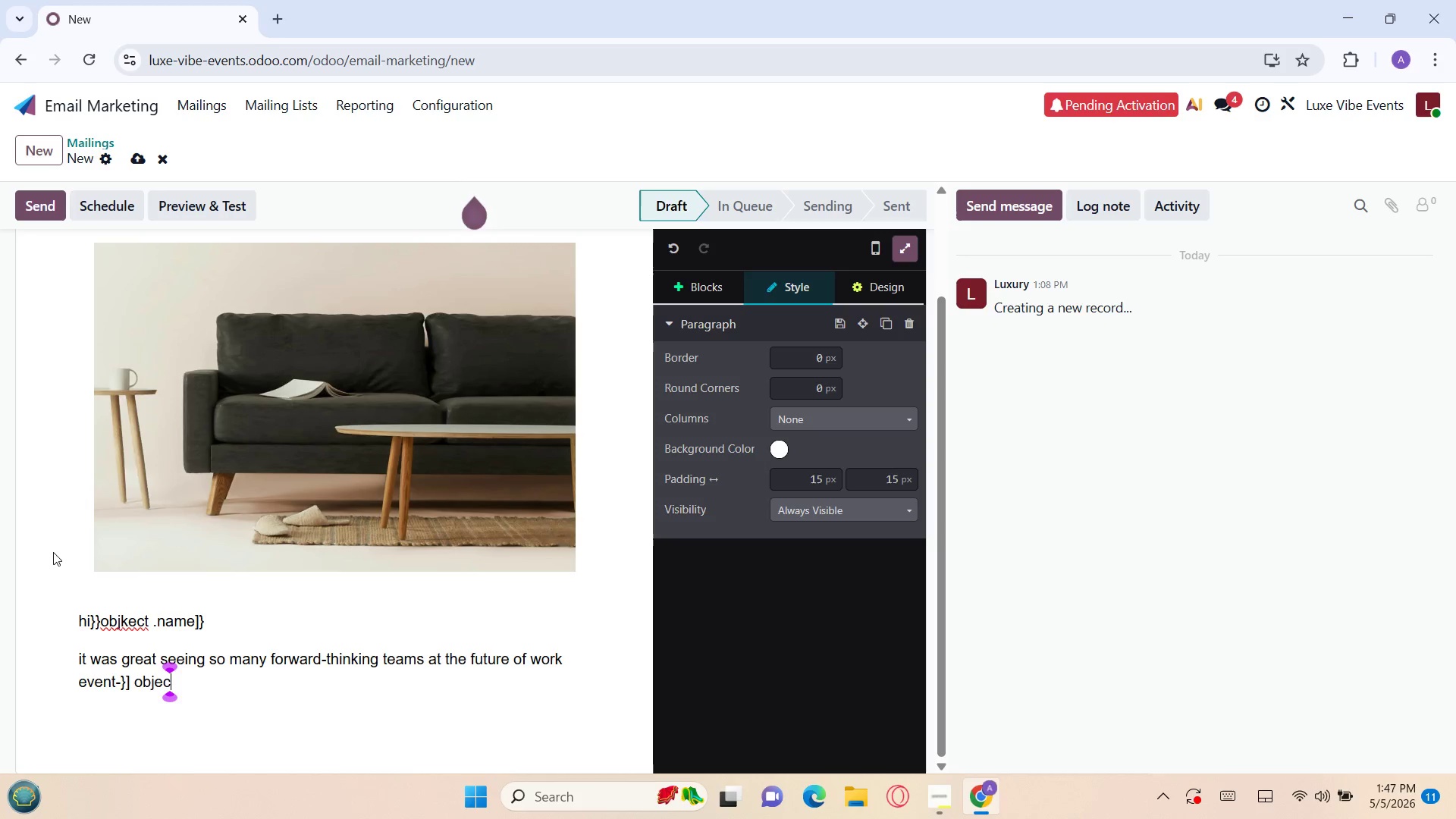 
key(S)
 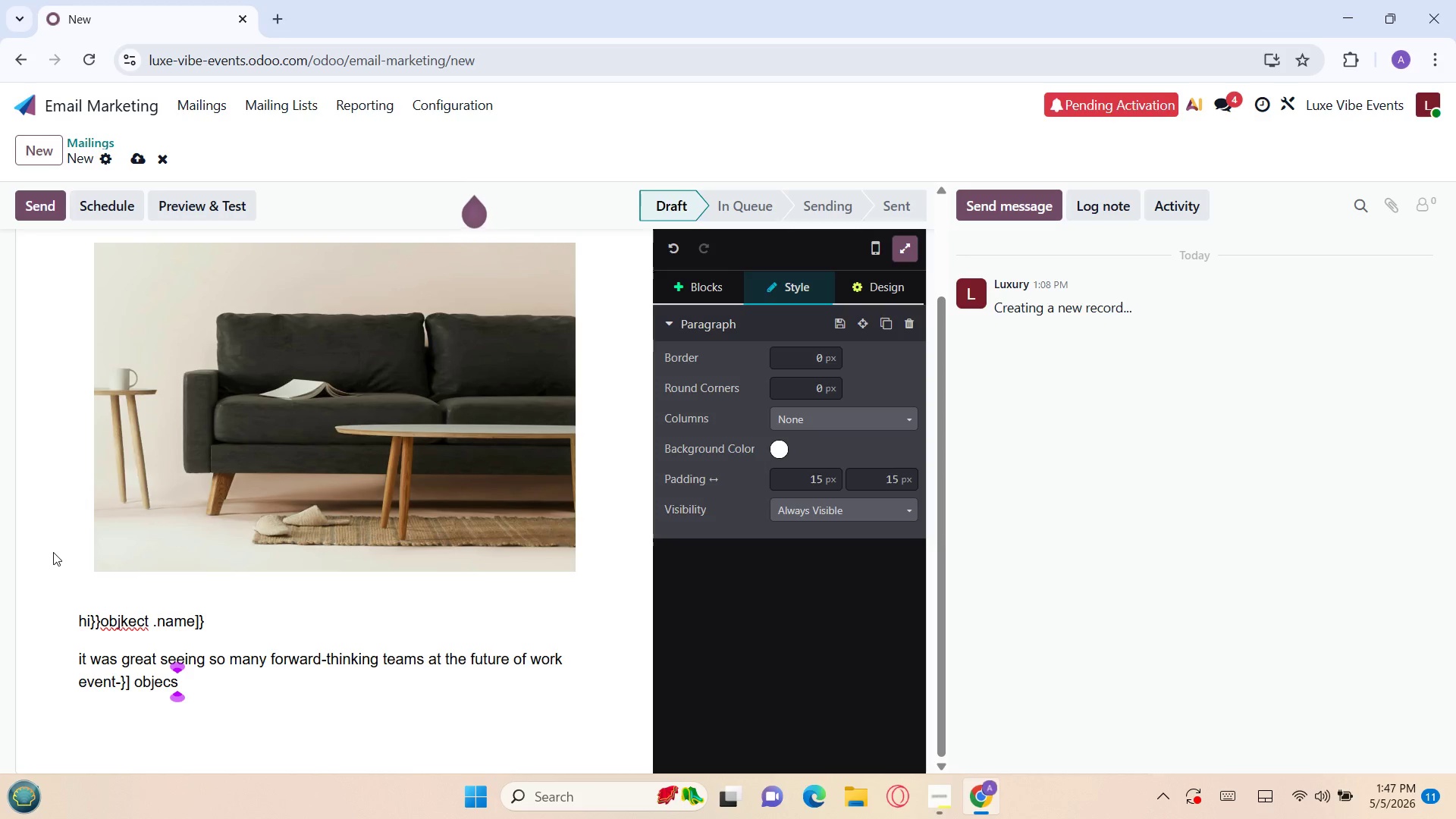 
key(Backspace)
 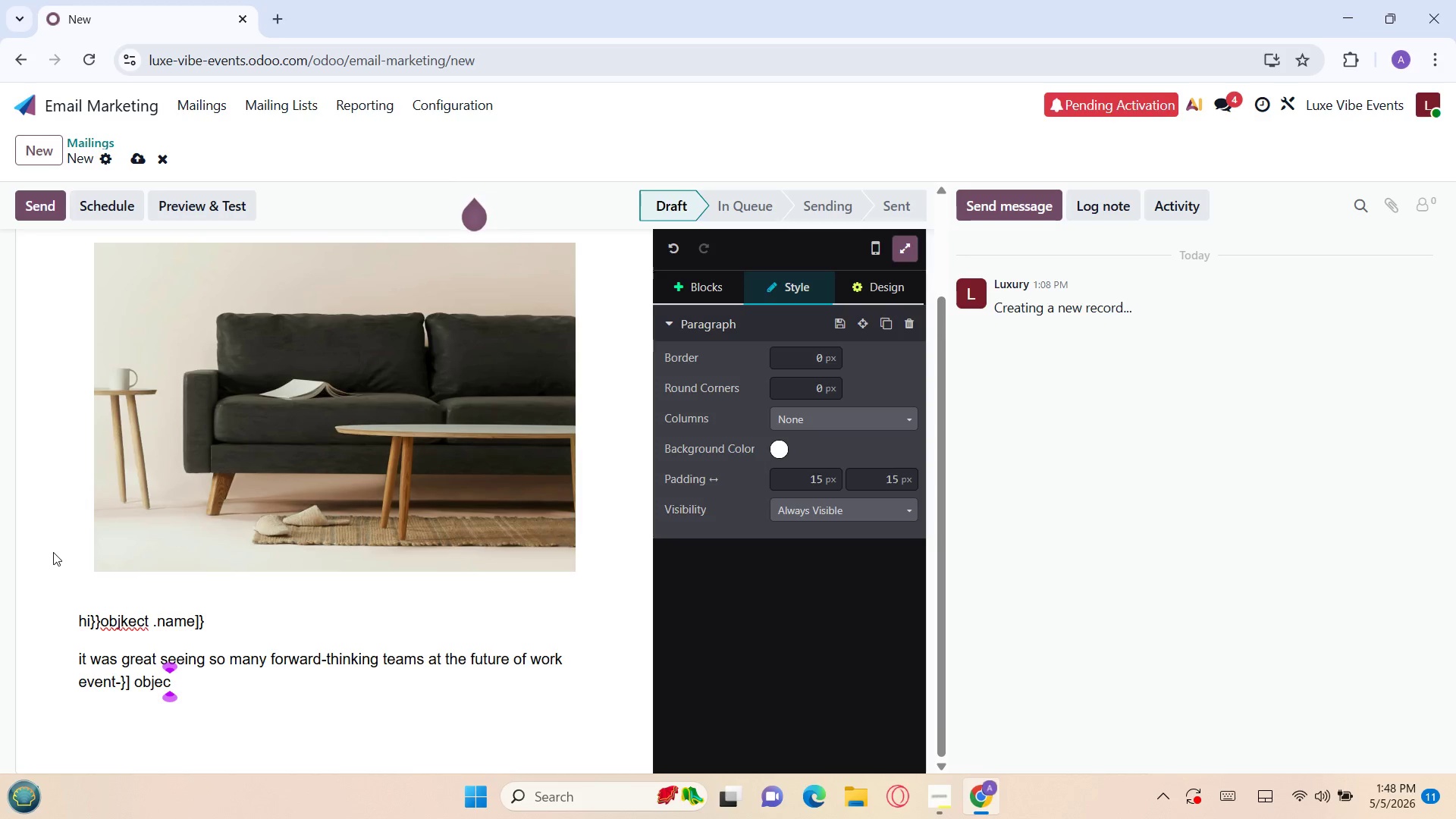 
wait(16.36)
 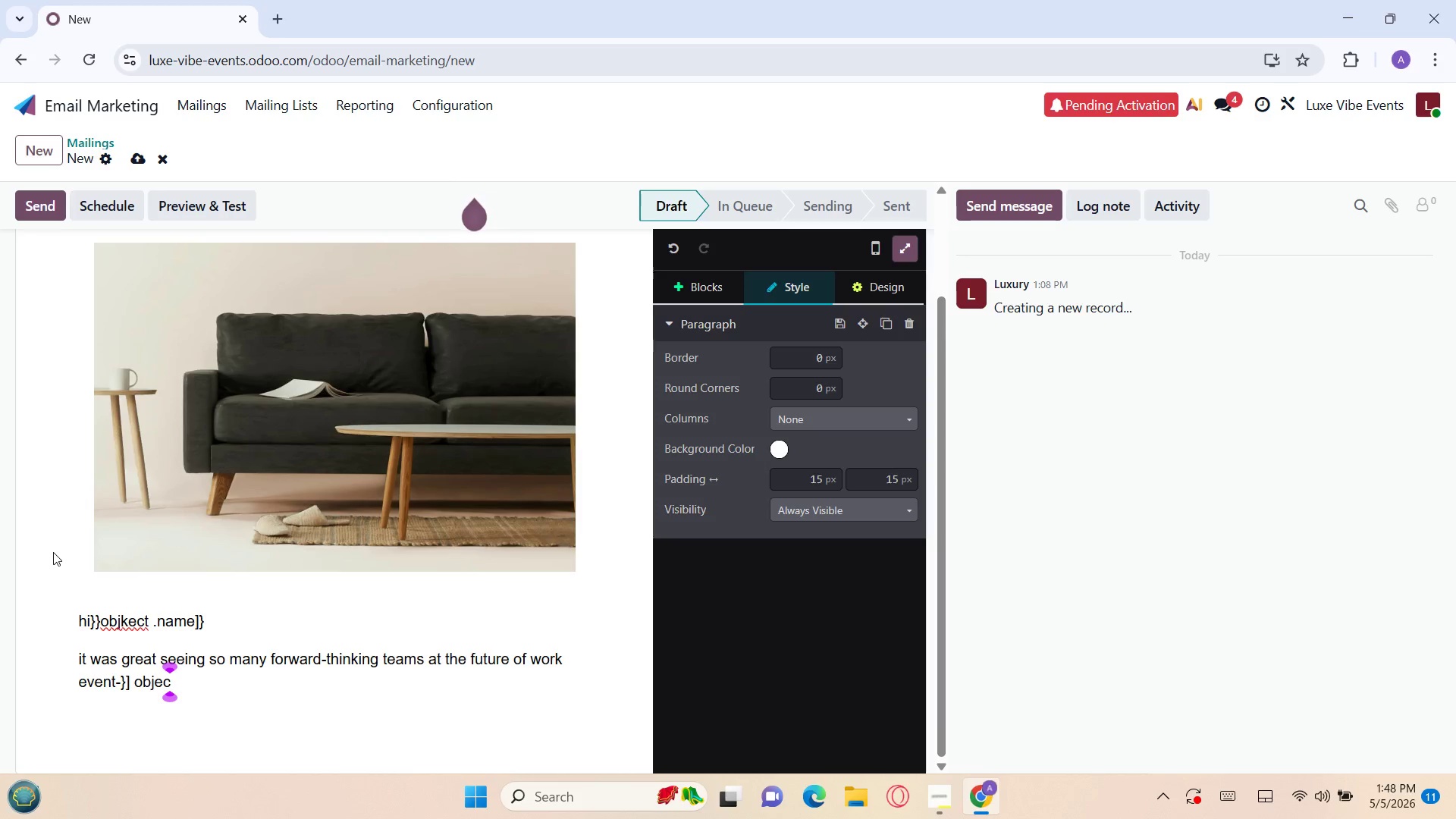 
key(G)
 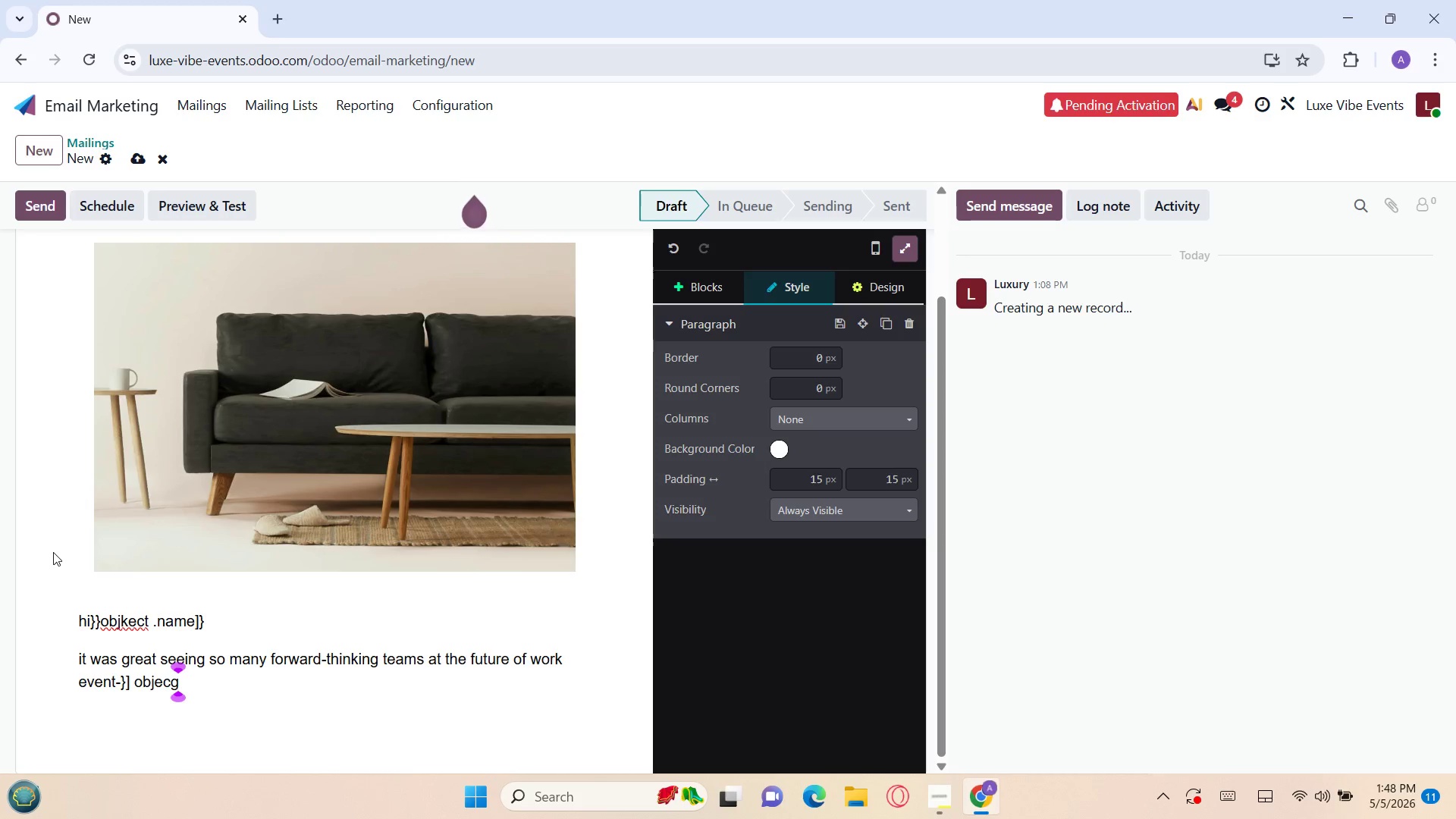 
key(Backspace)
 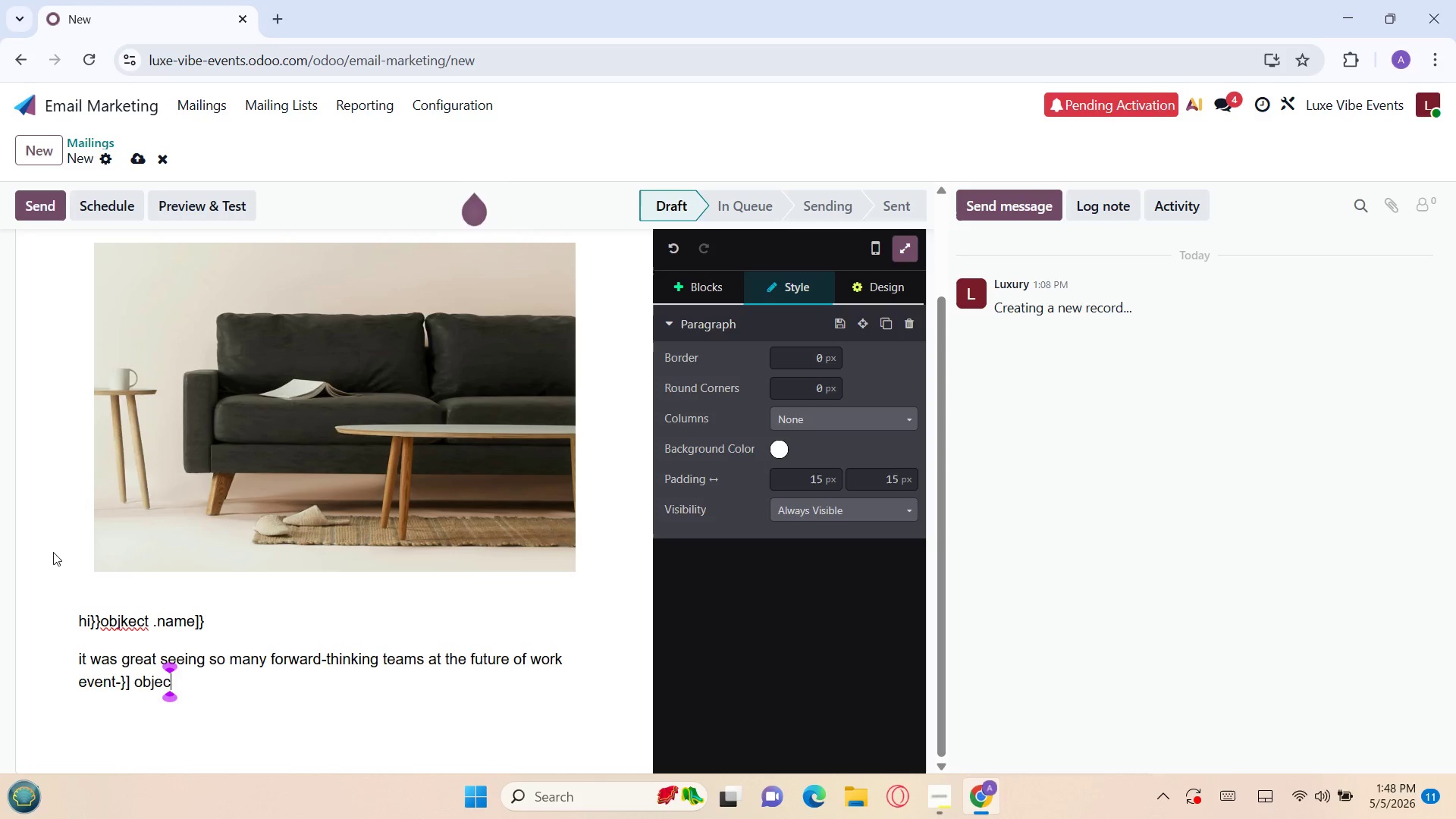 
key(K)
 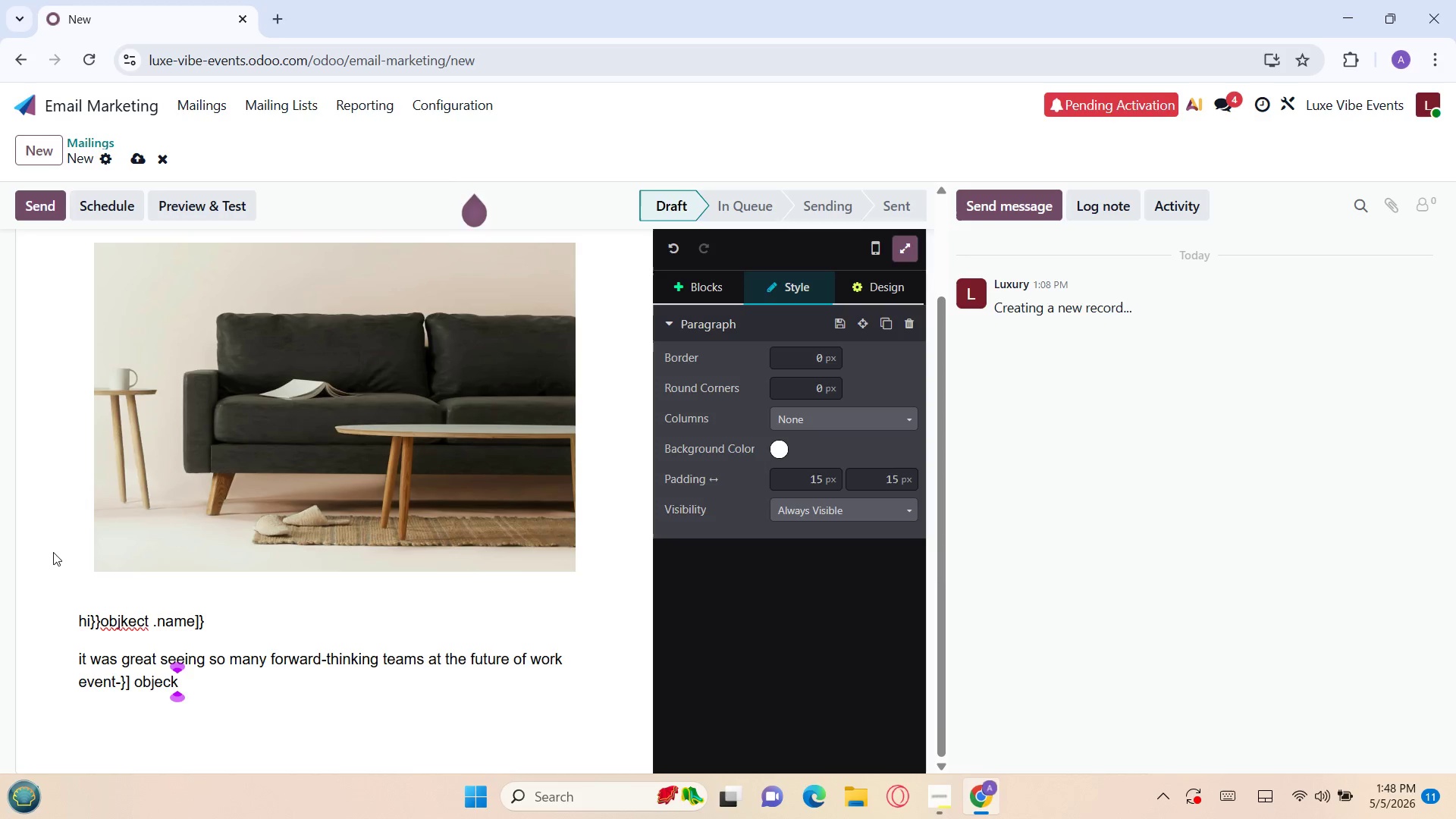 
key(Backspace)
 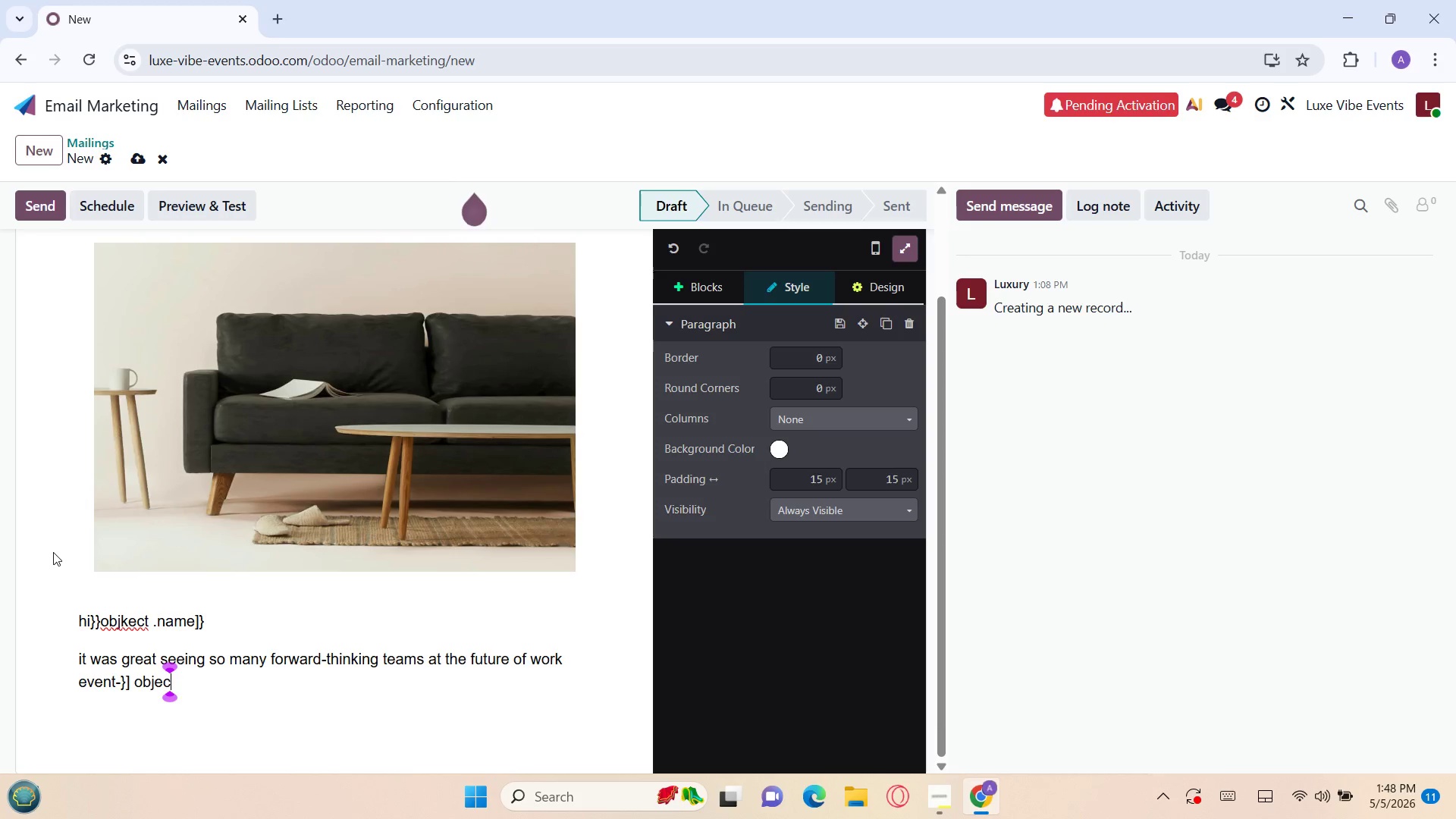 
key(Y)
 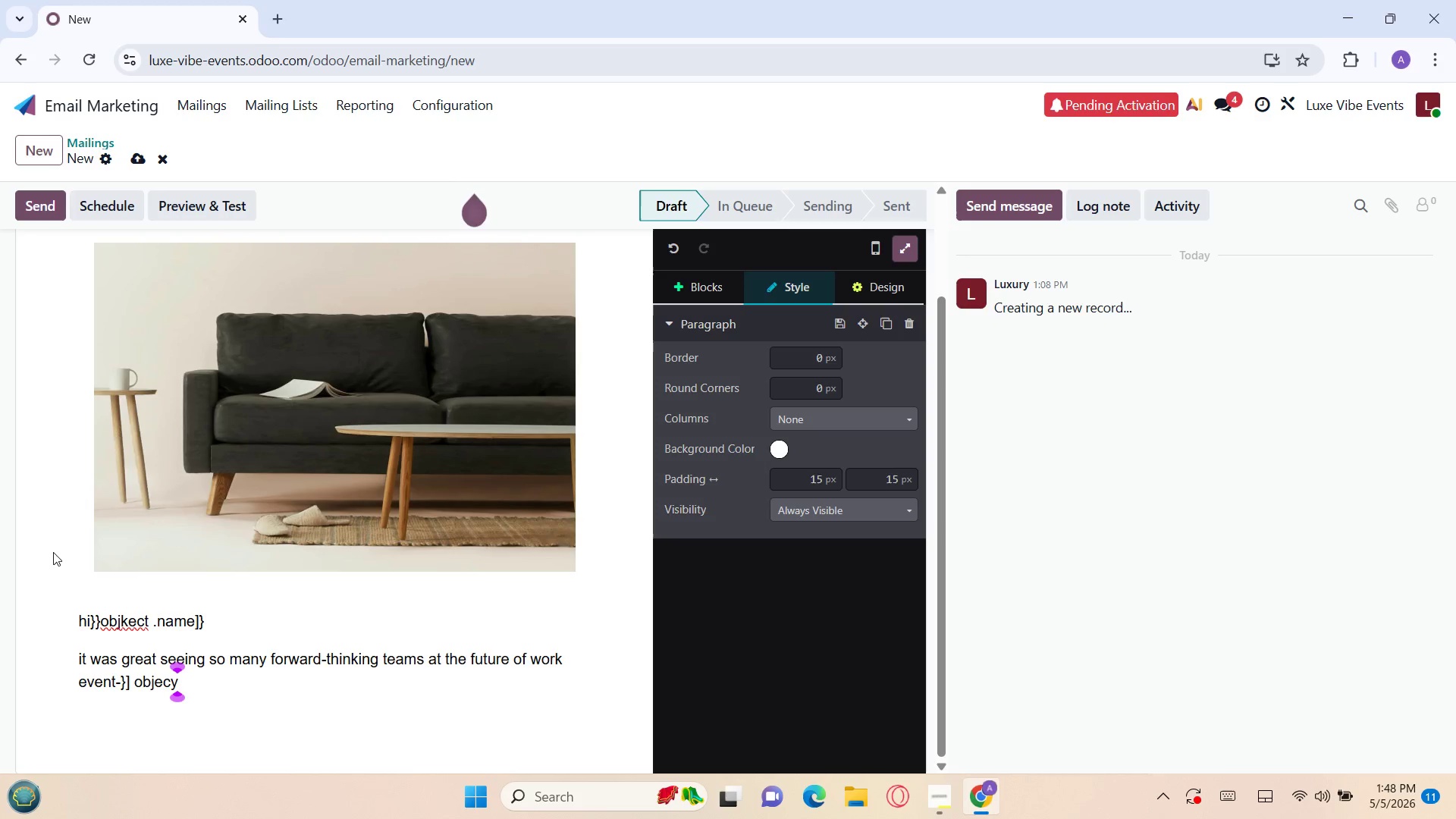 
key(Backspace)
 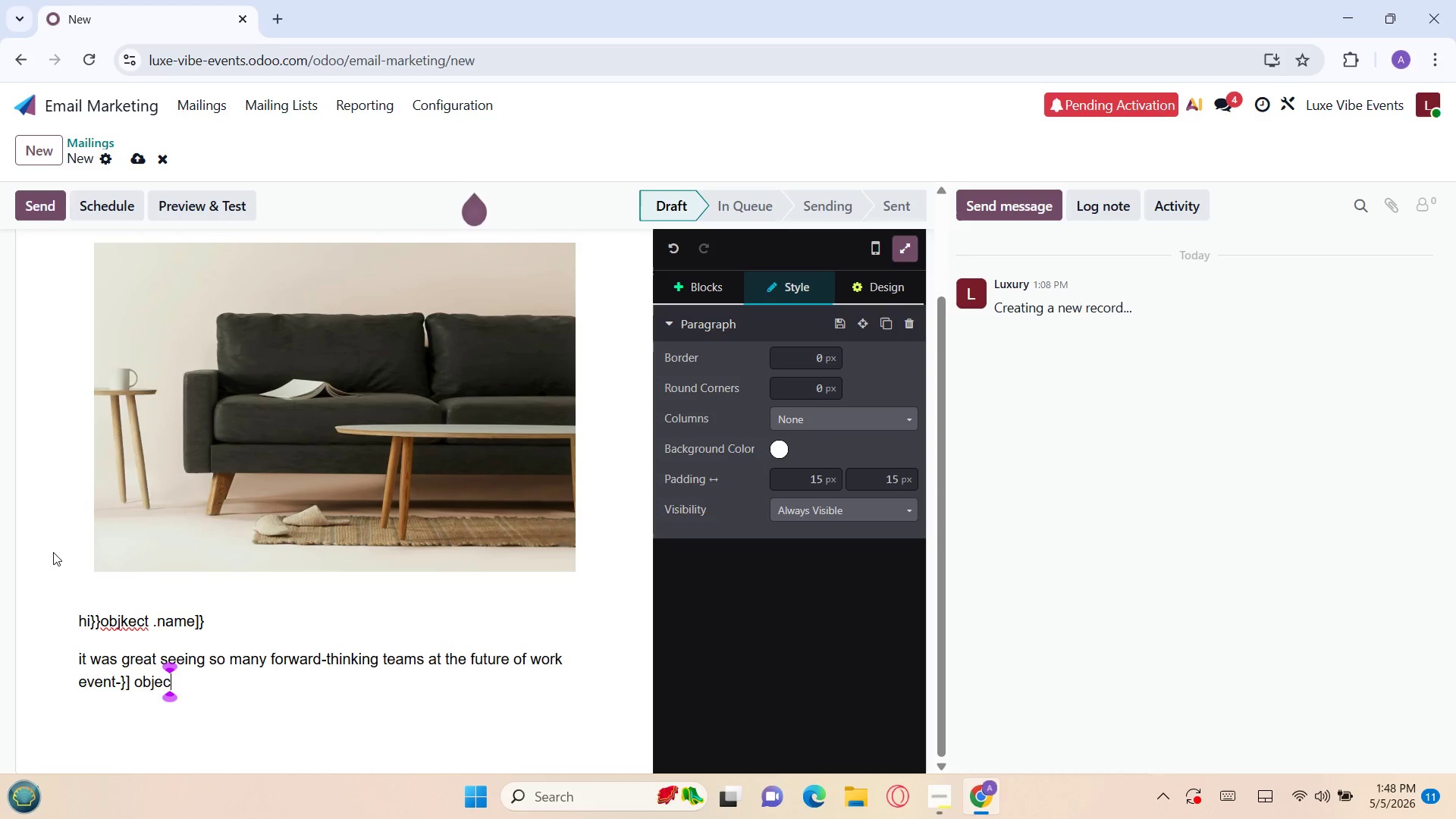 
key(G)
 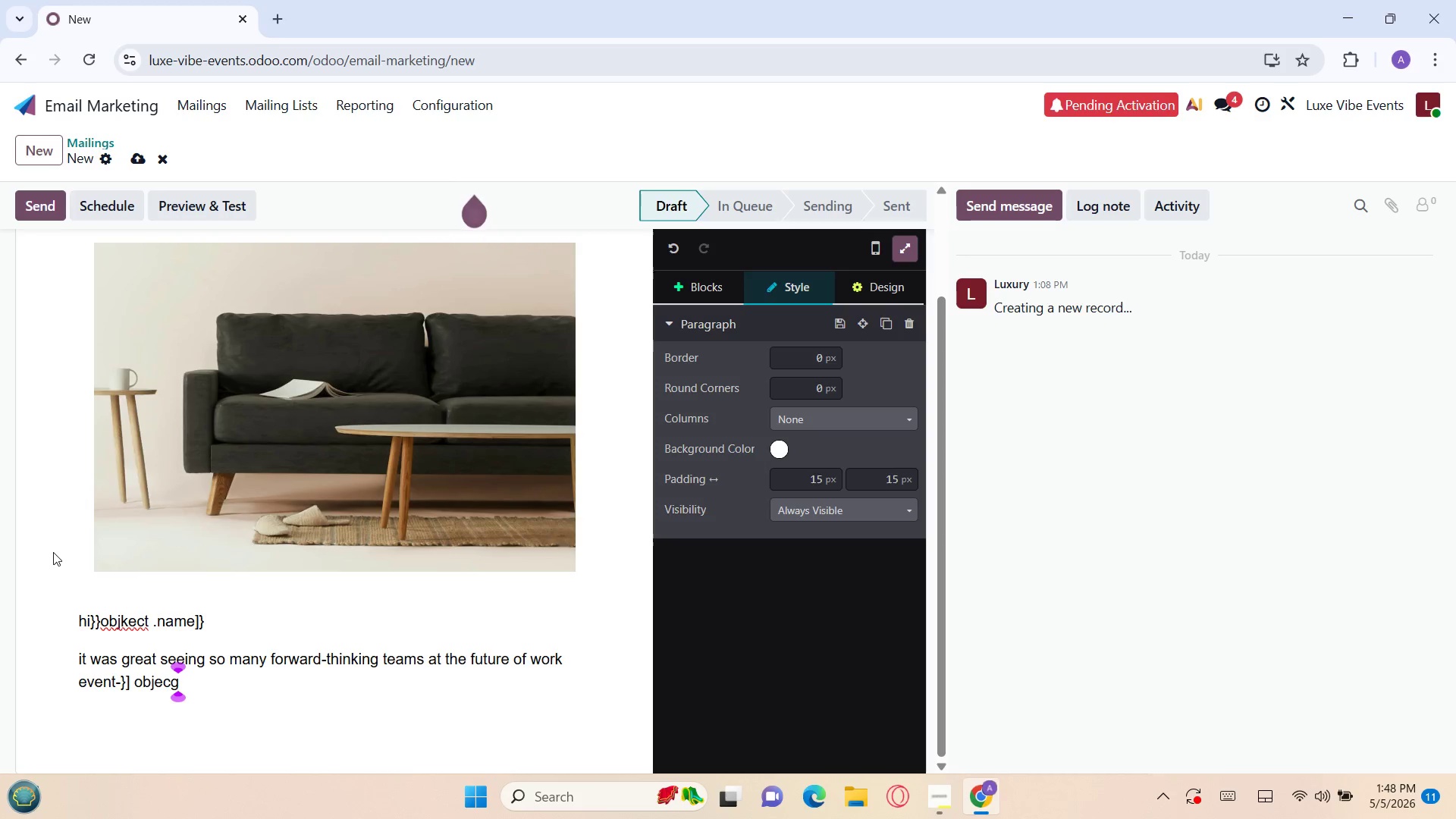 
key(Backspace)
 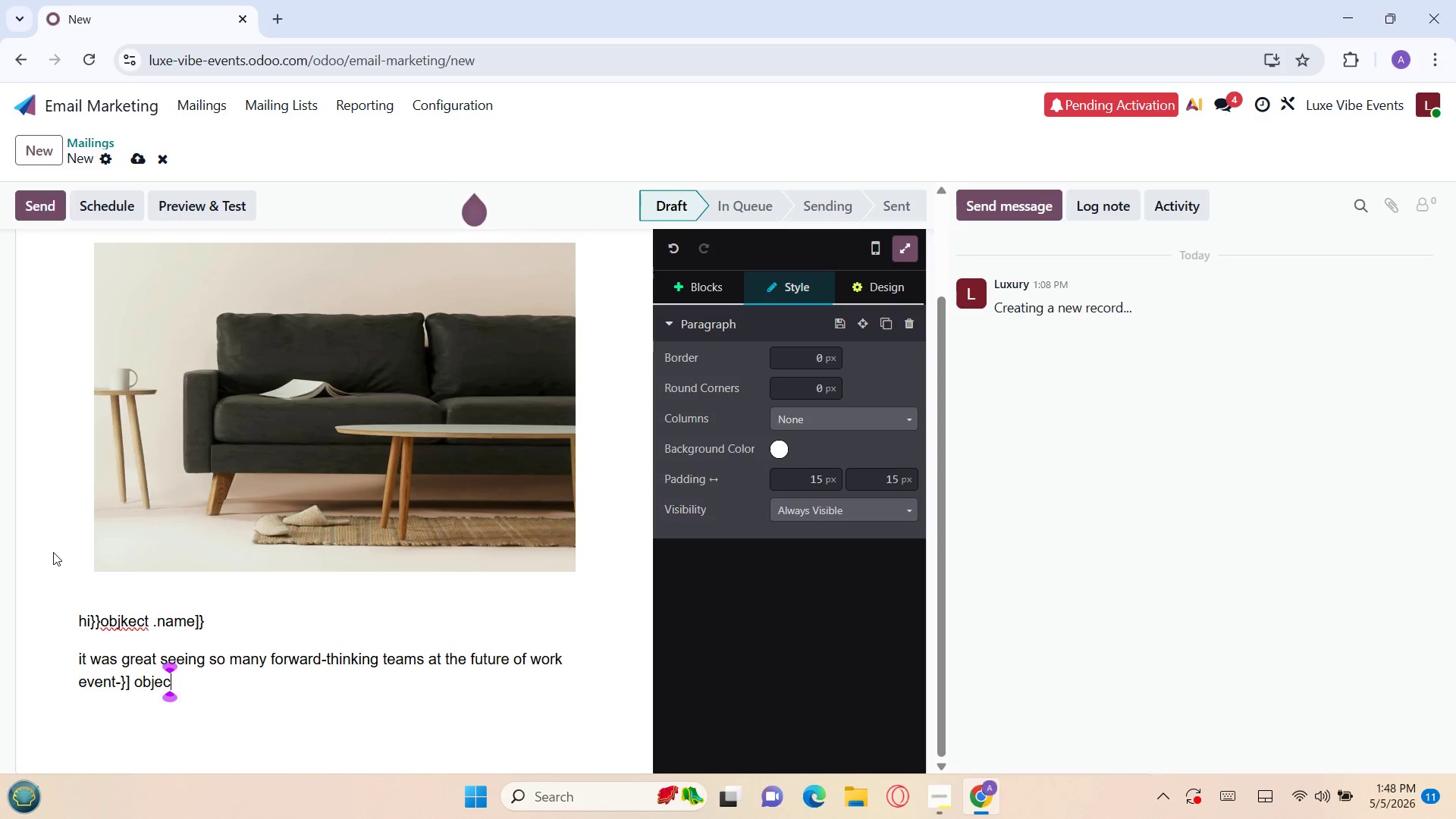 
key(F)
 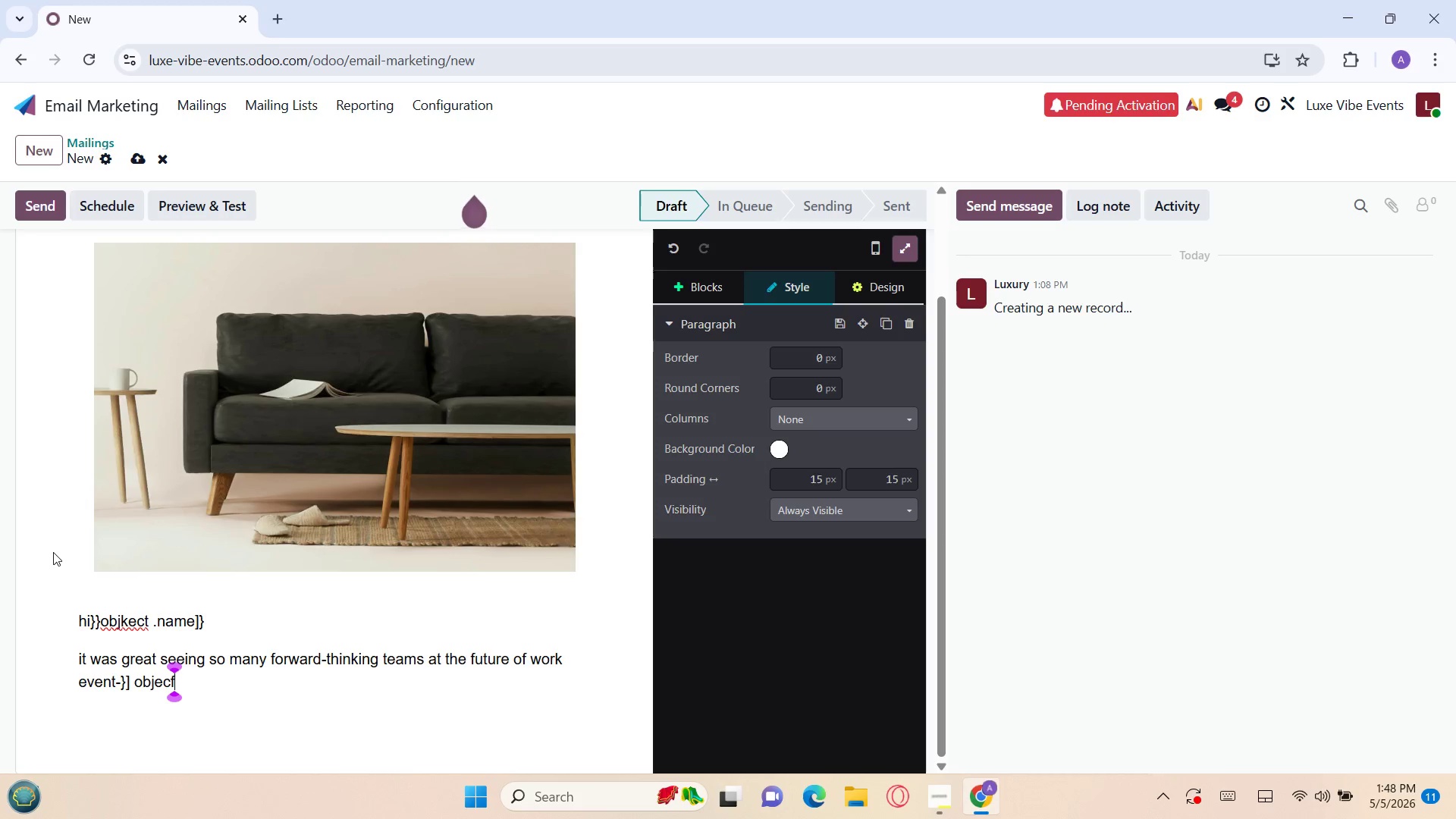 
key(Backspace)
 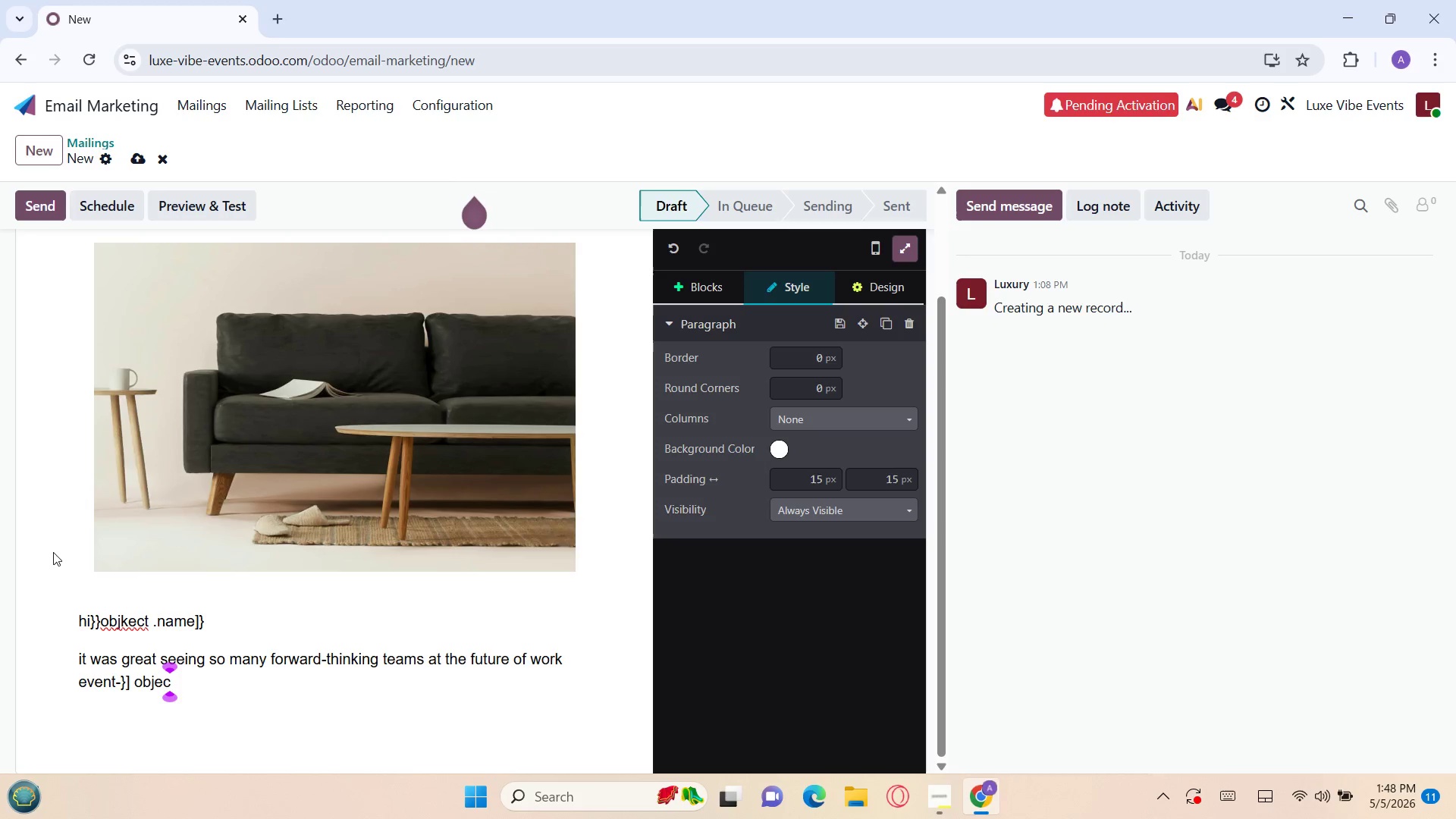 
key(E)
 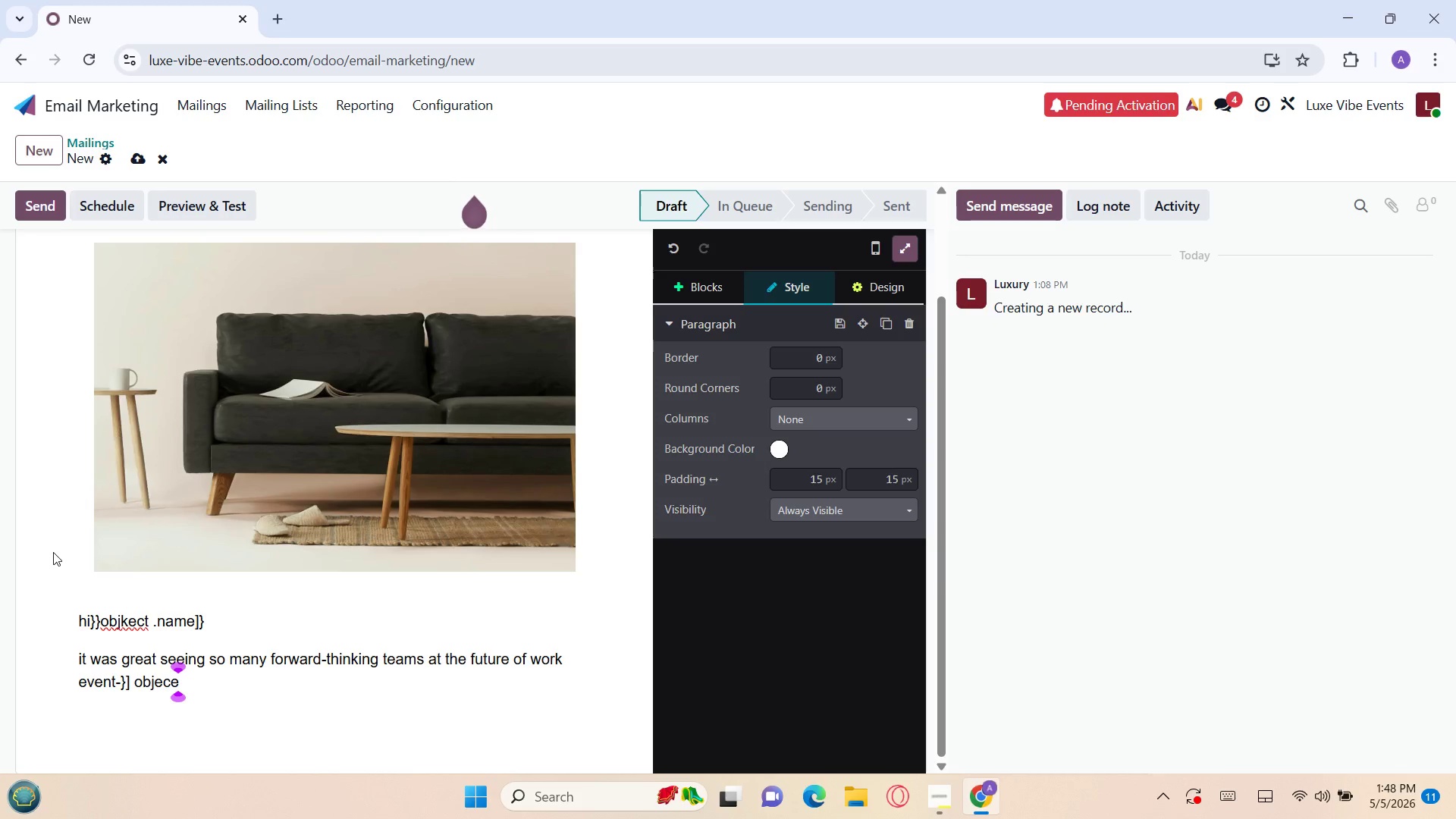 
key(Backspace)
 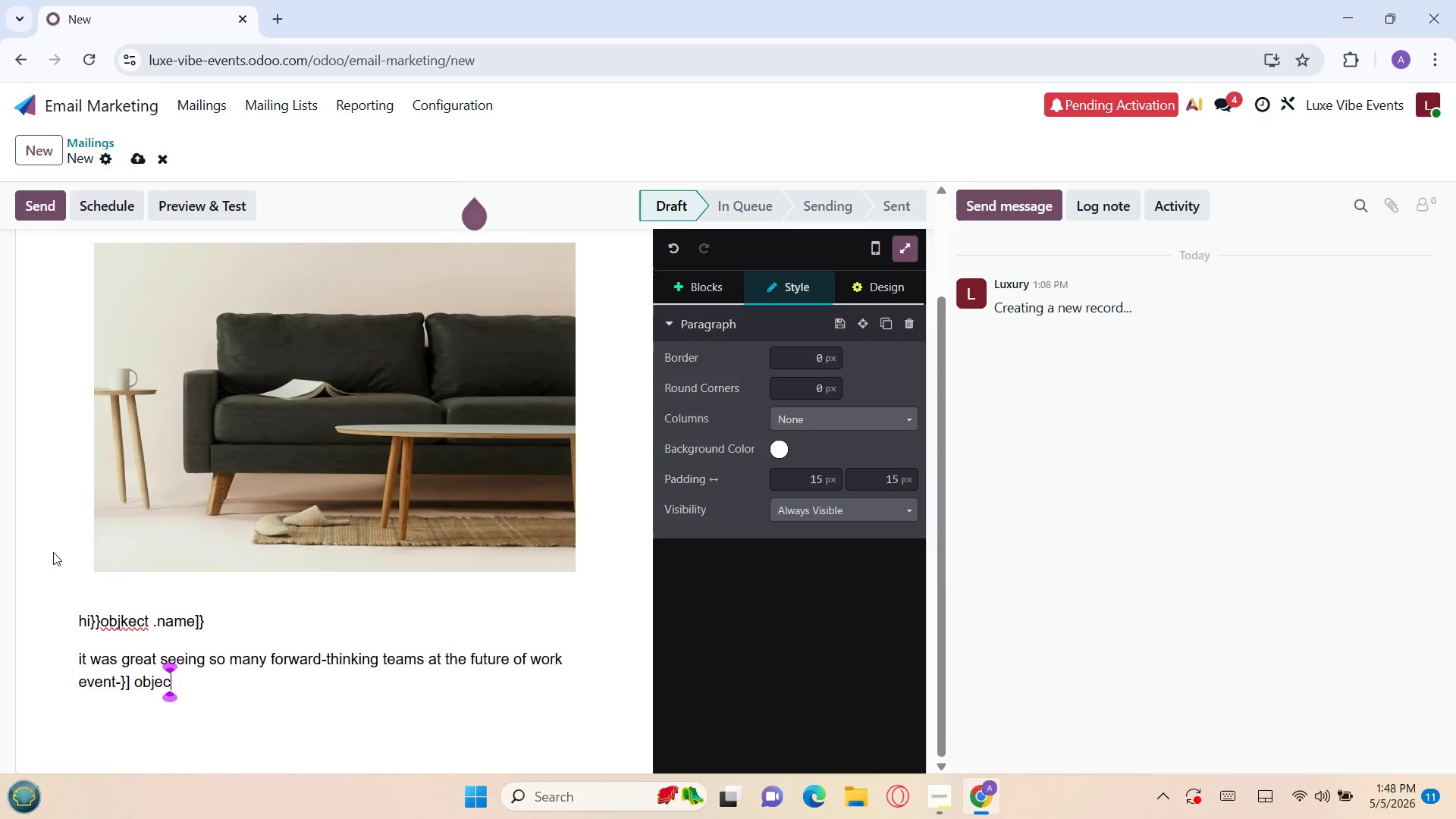 
key(T)
 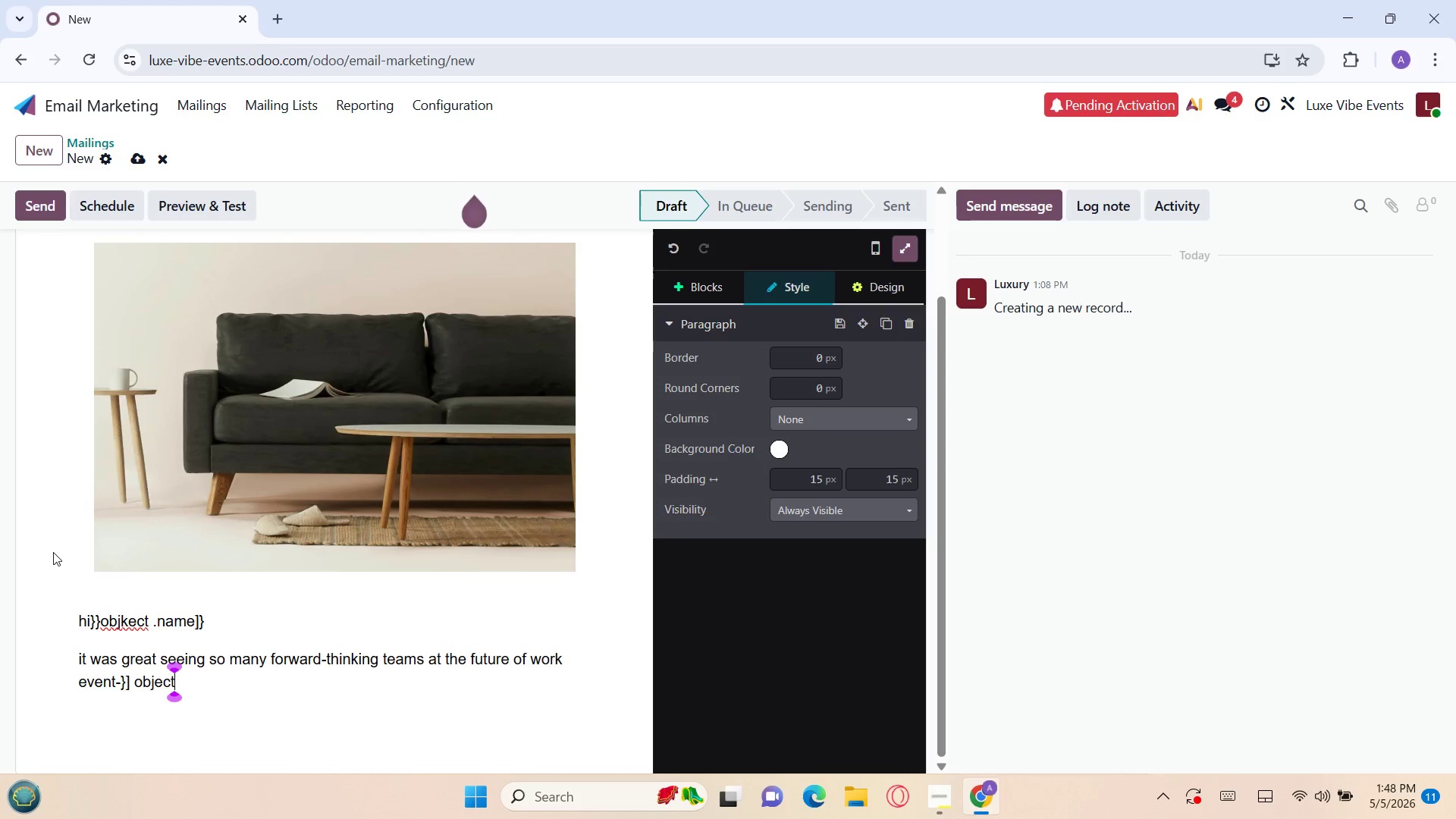 
wait(11.69)
 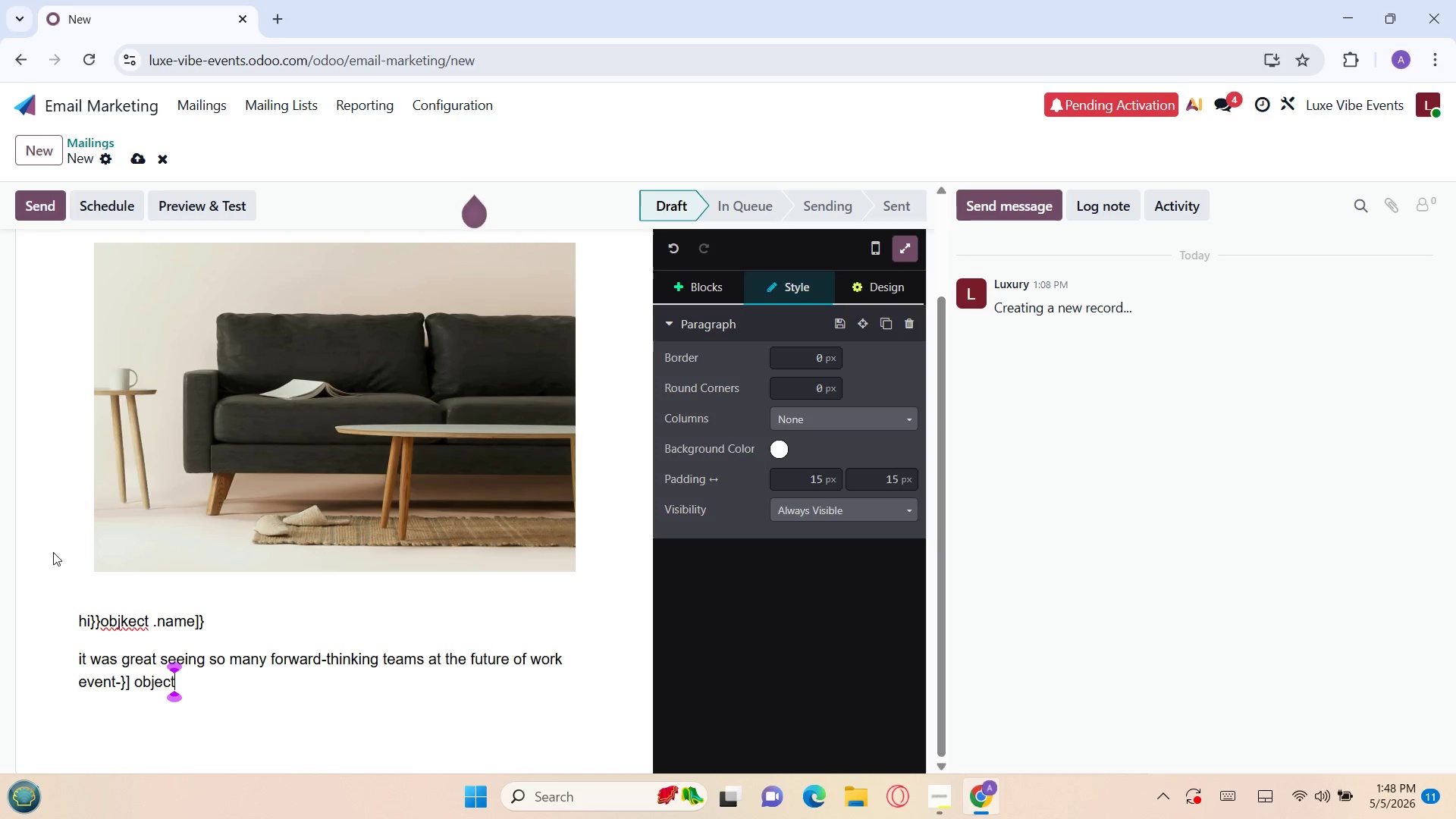 
key(Period)
 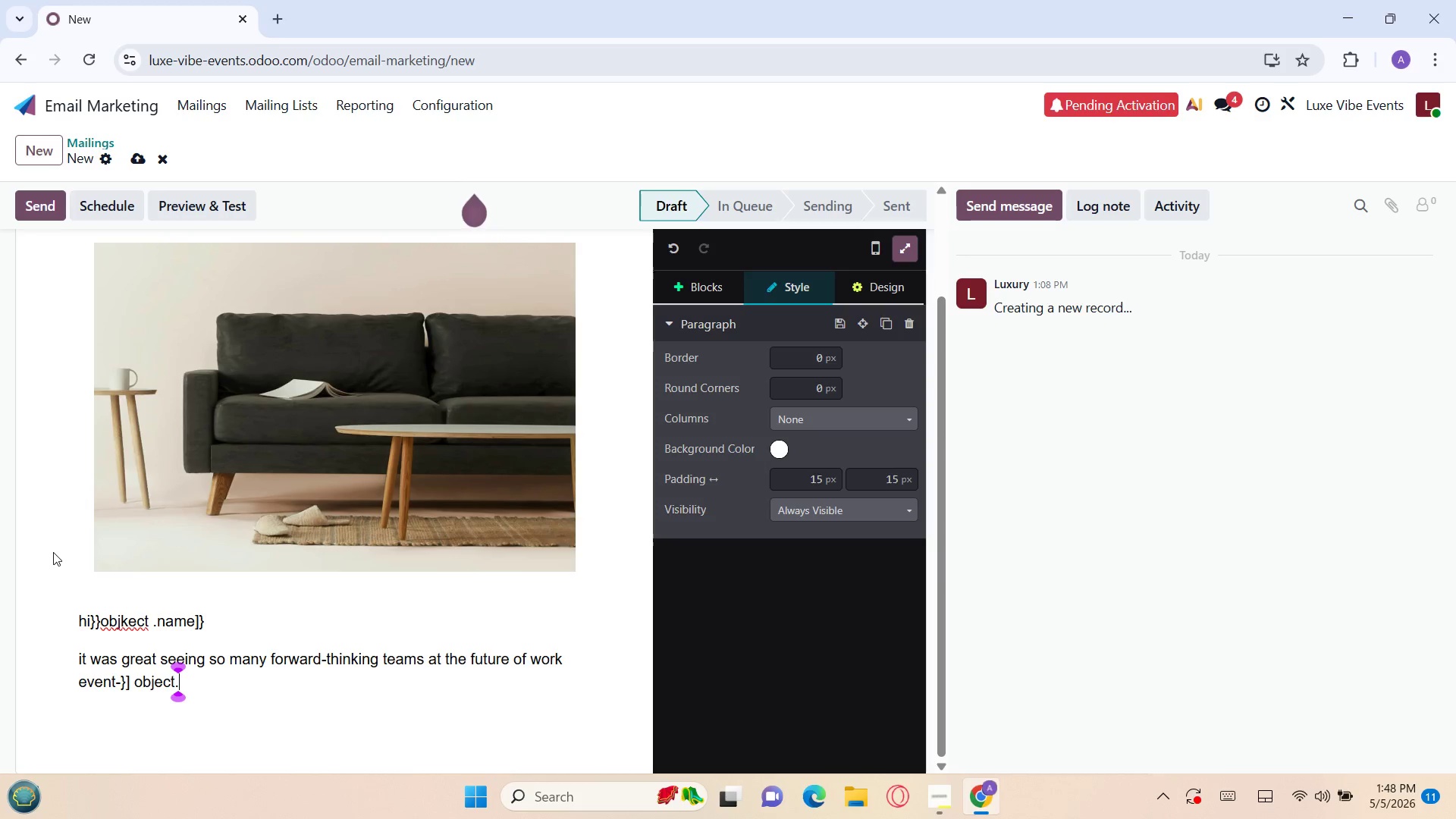 
key(C)
 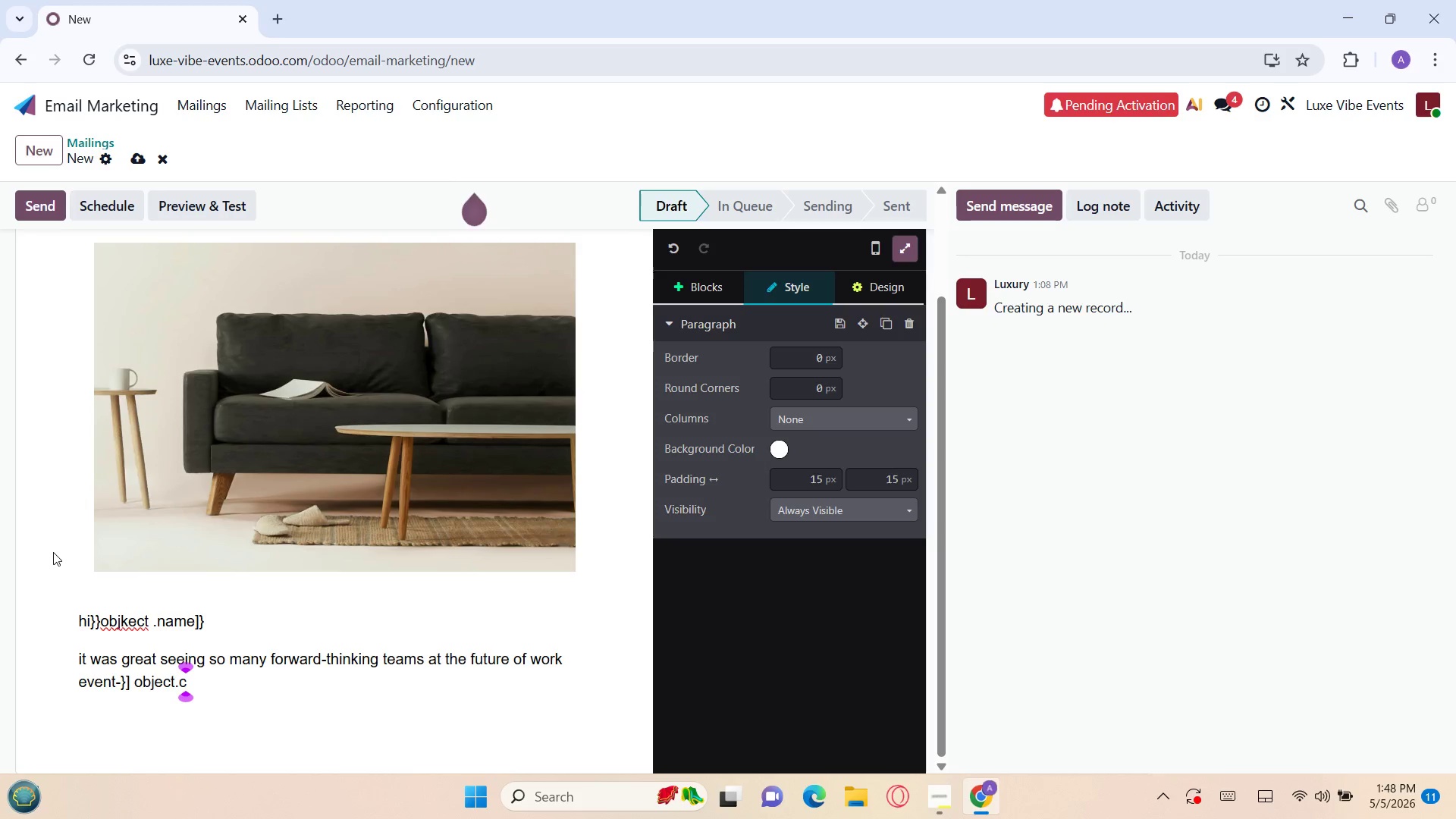 
wait(5.39)
 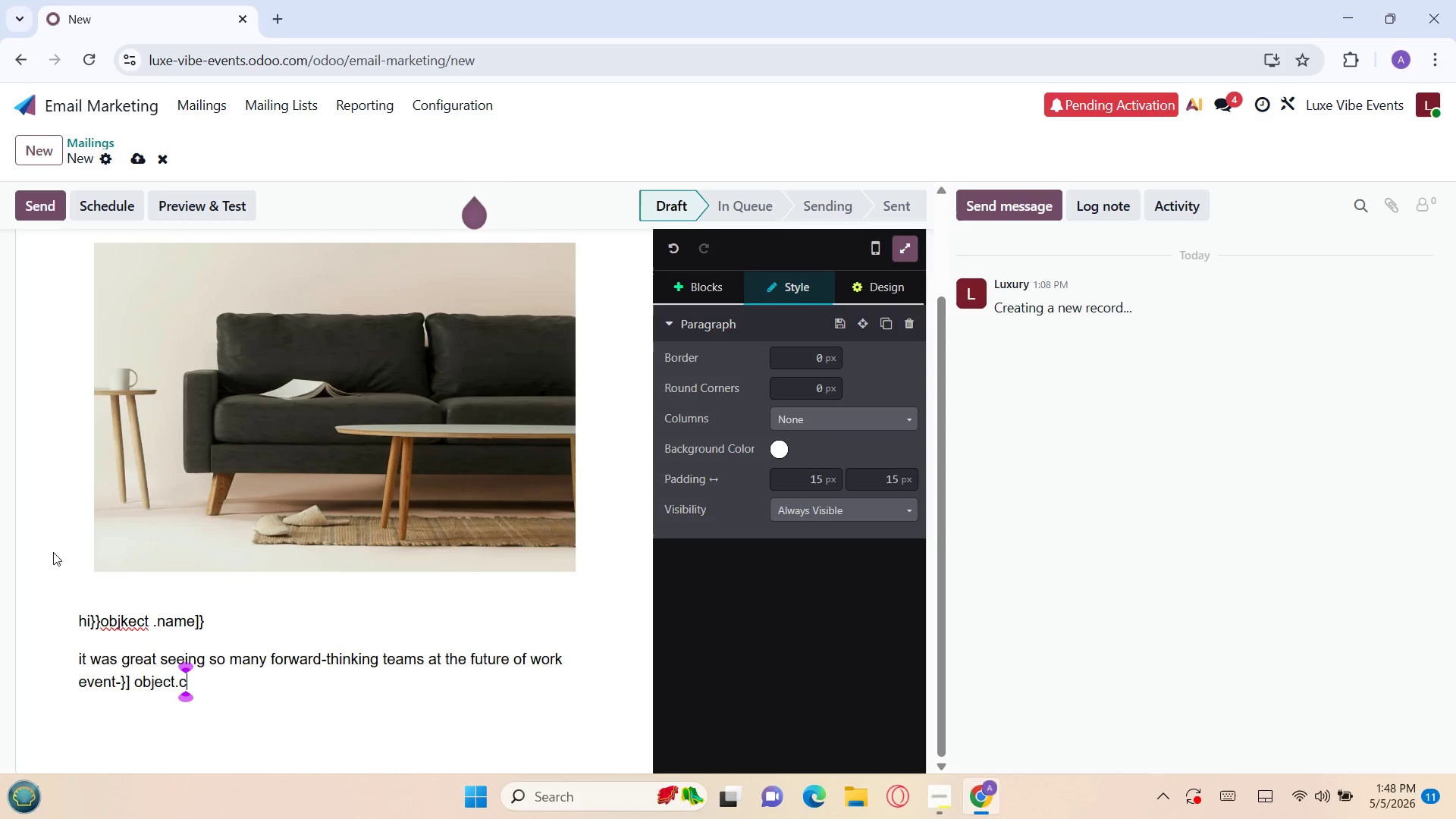 
key(Backspace)
 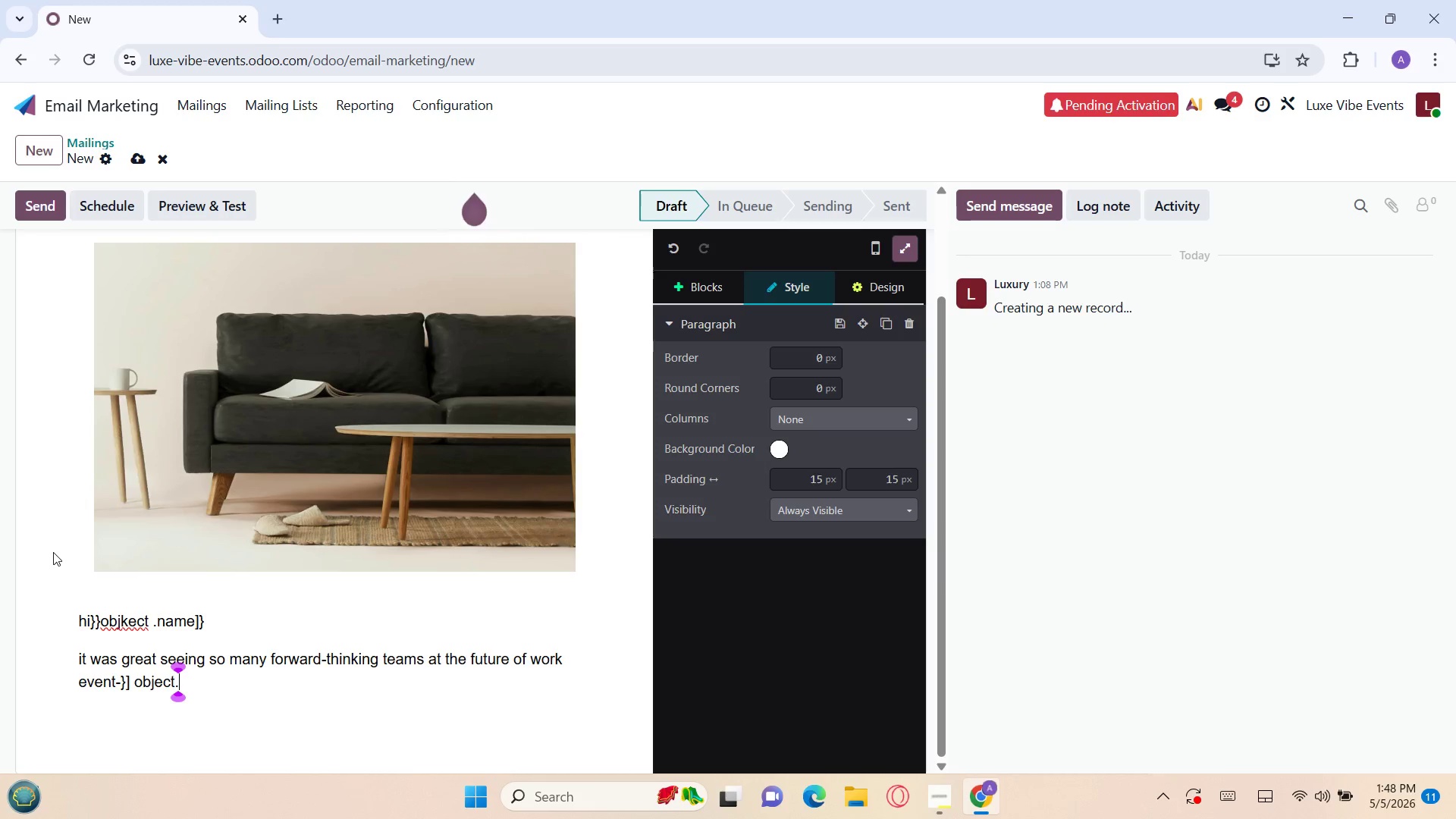 
key(Space)
 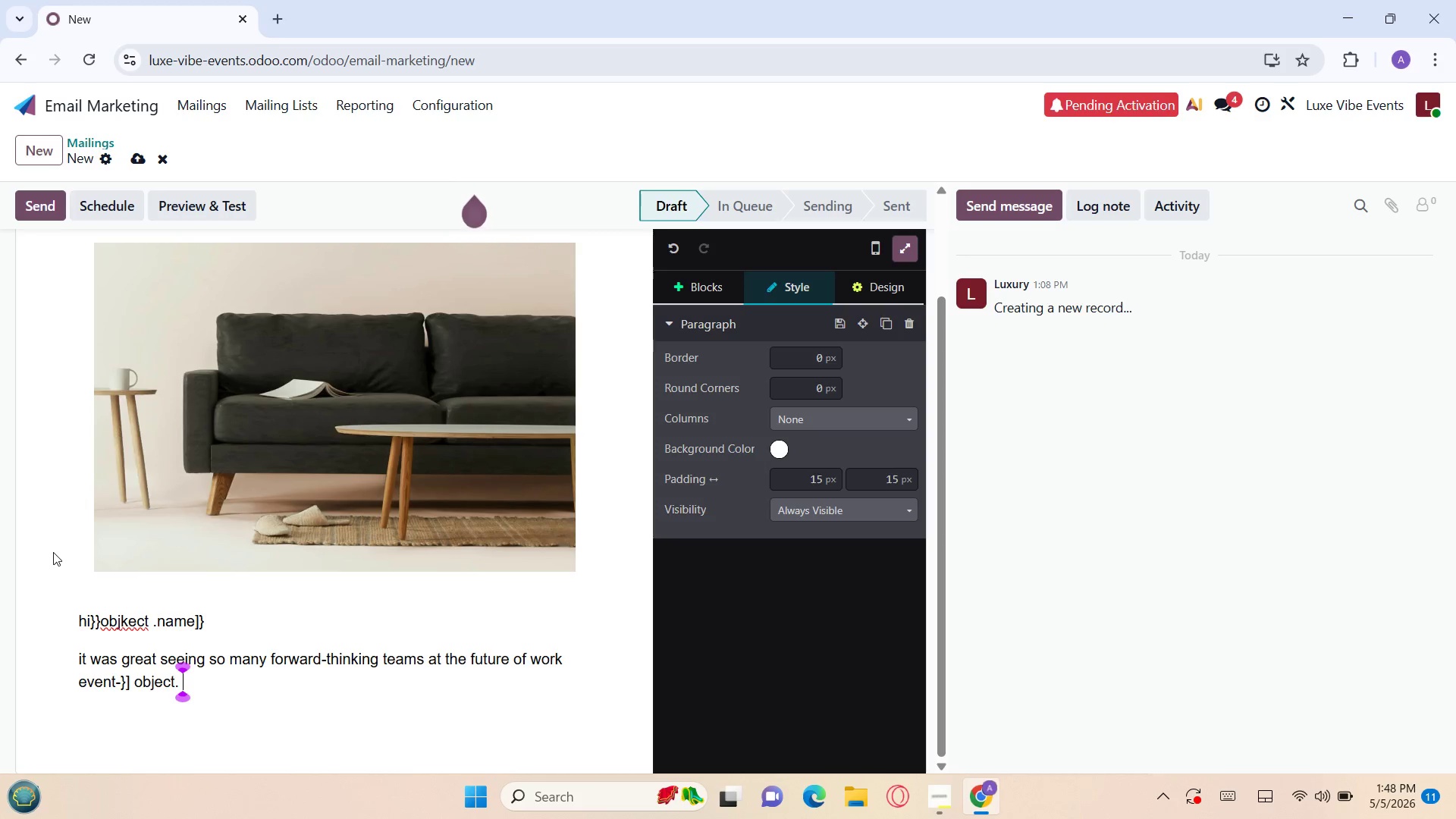 
type(co)
 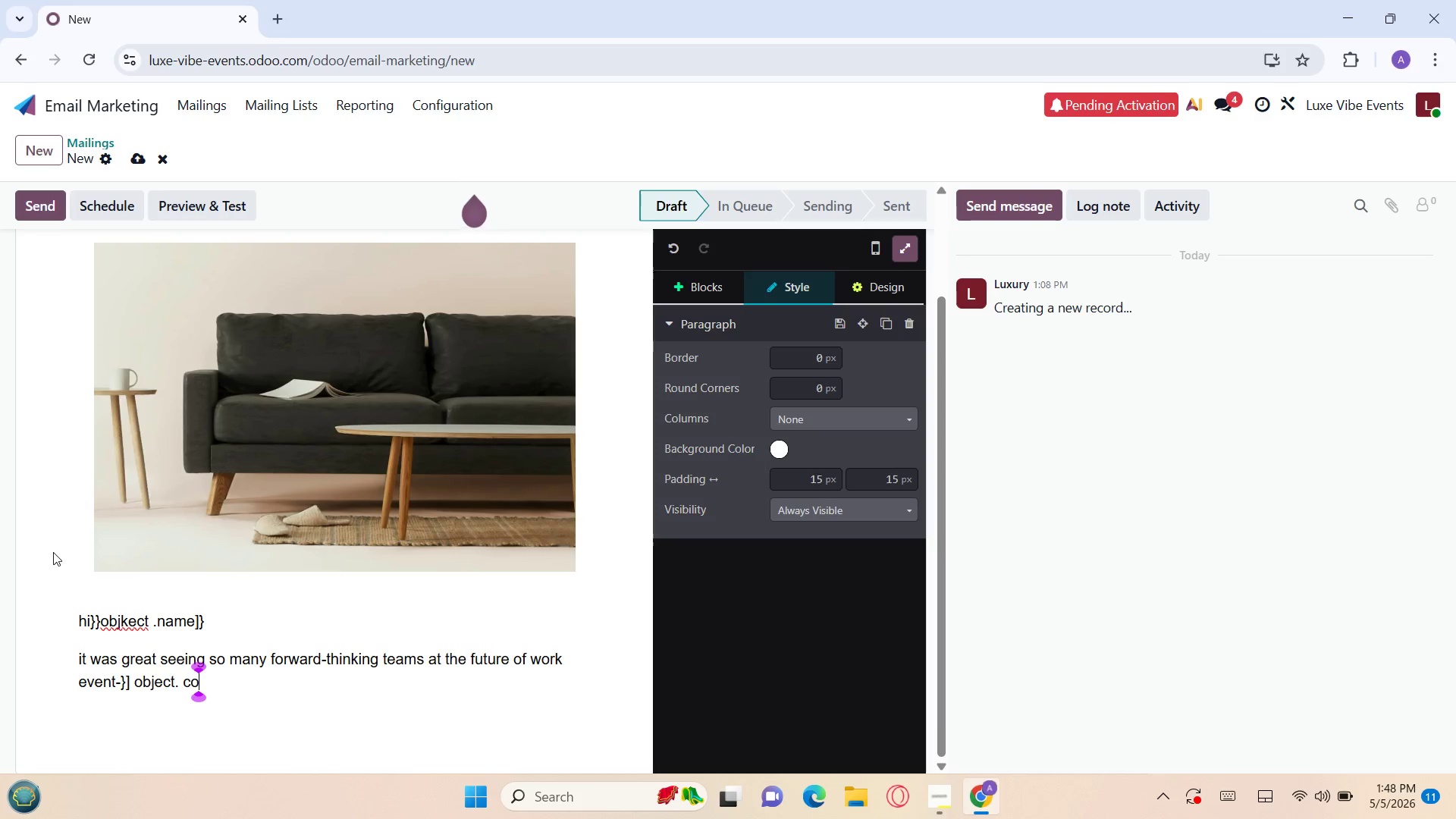 
wait(5.09)
 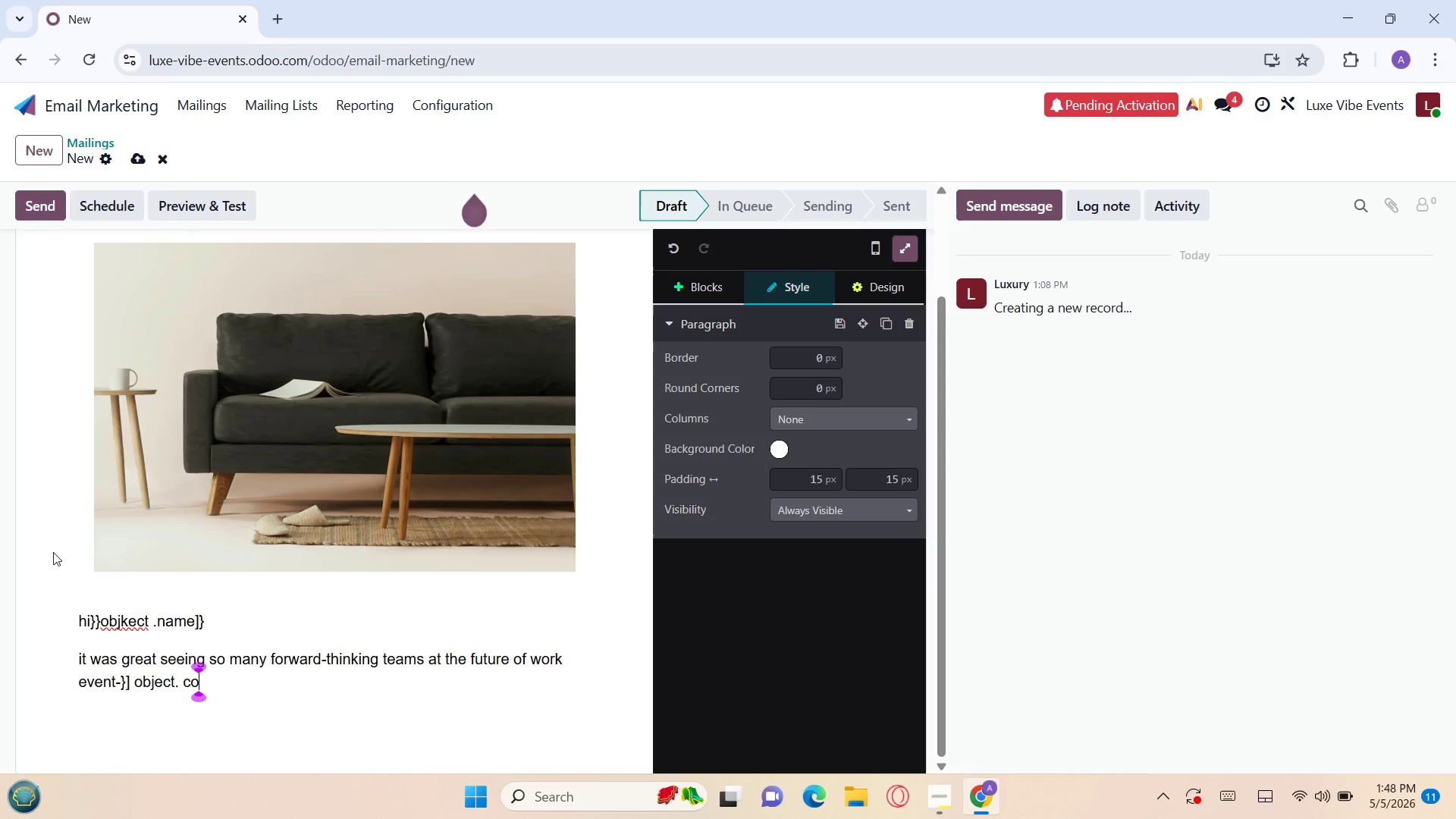 
key(M)
 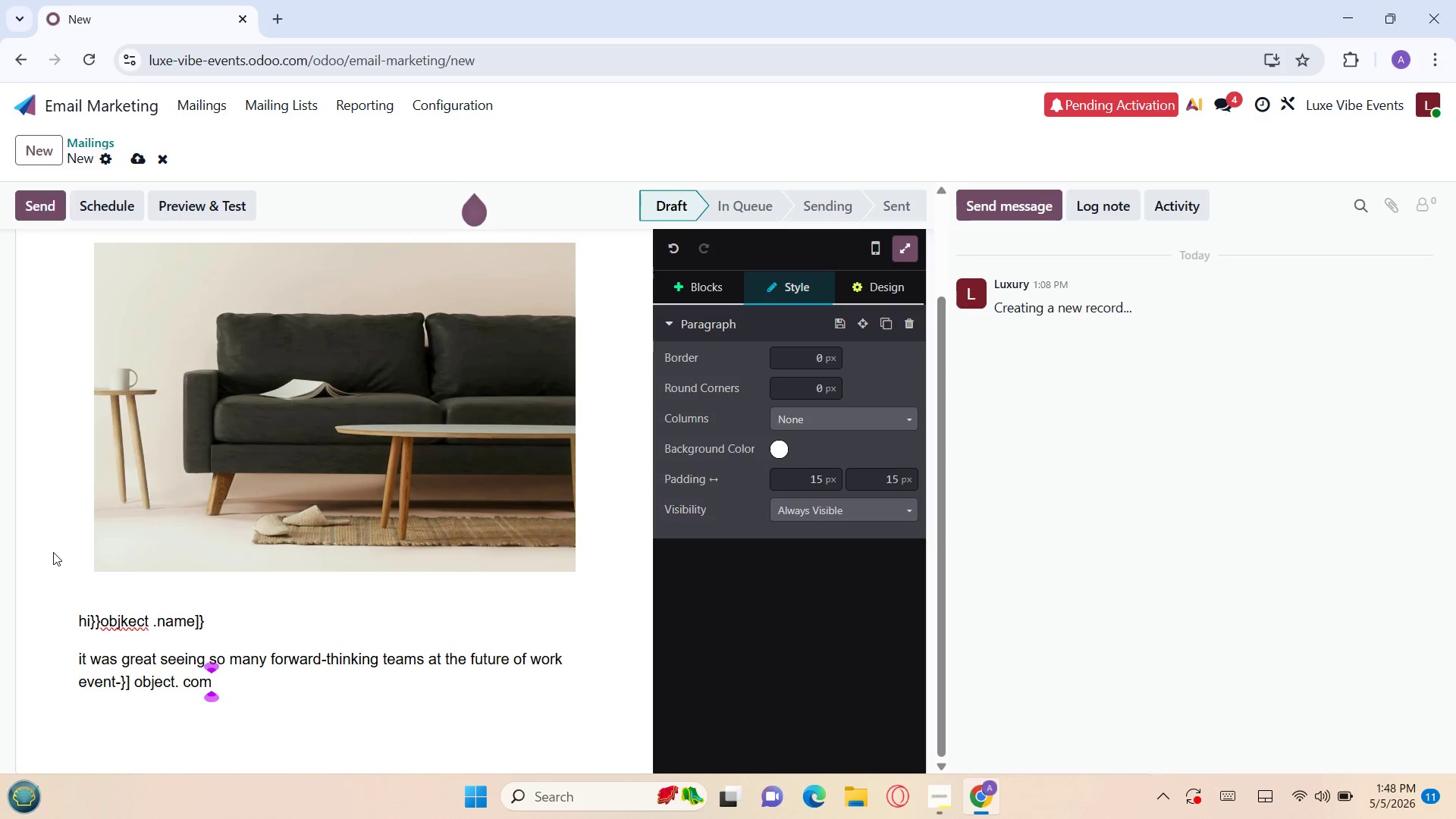 
key(P)
 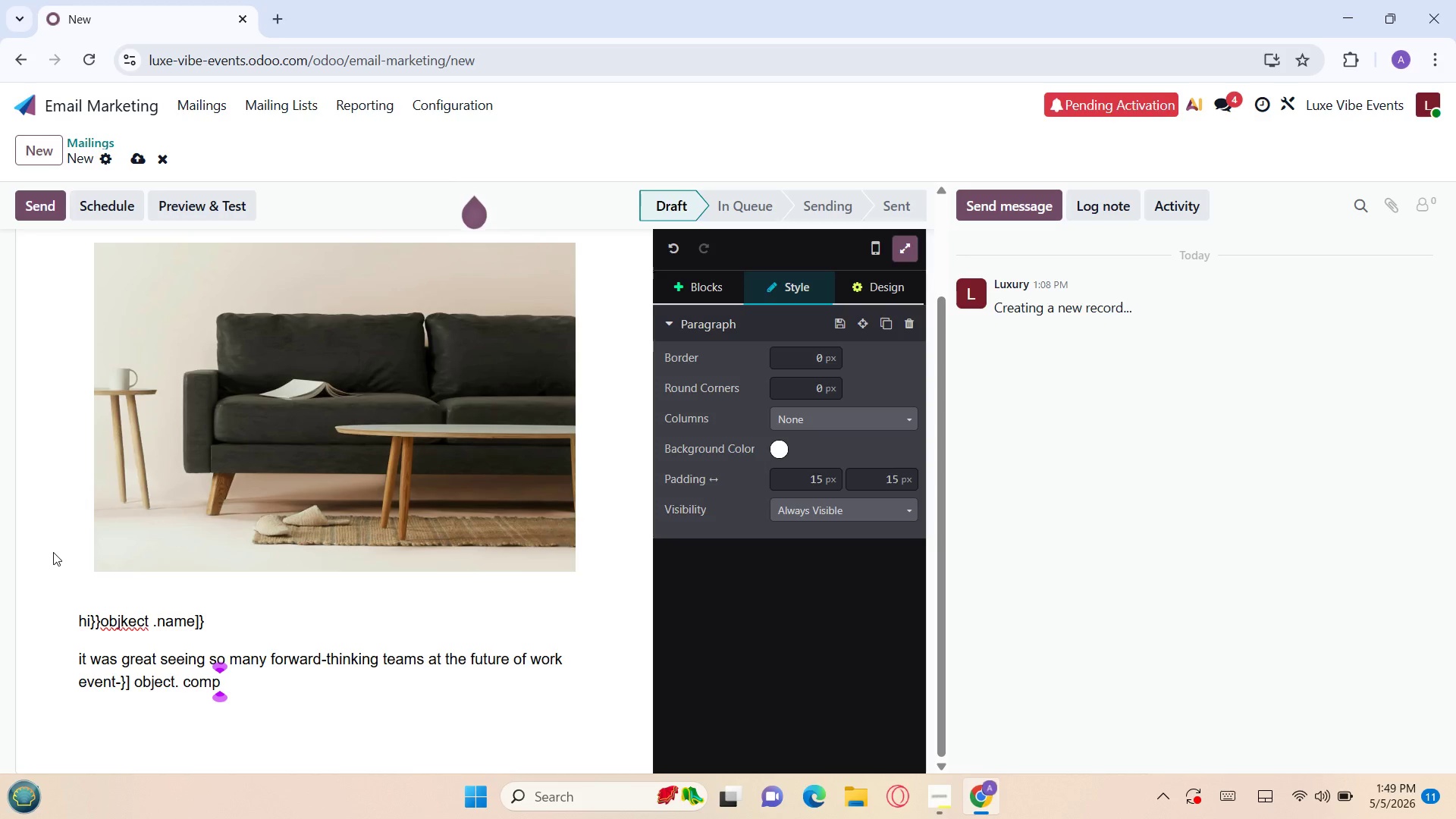 
key(A)
 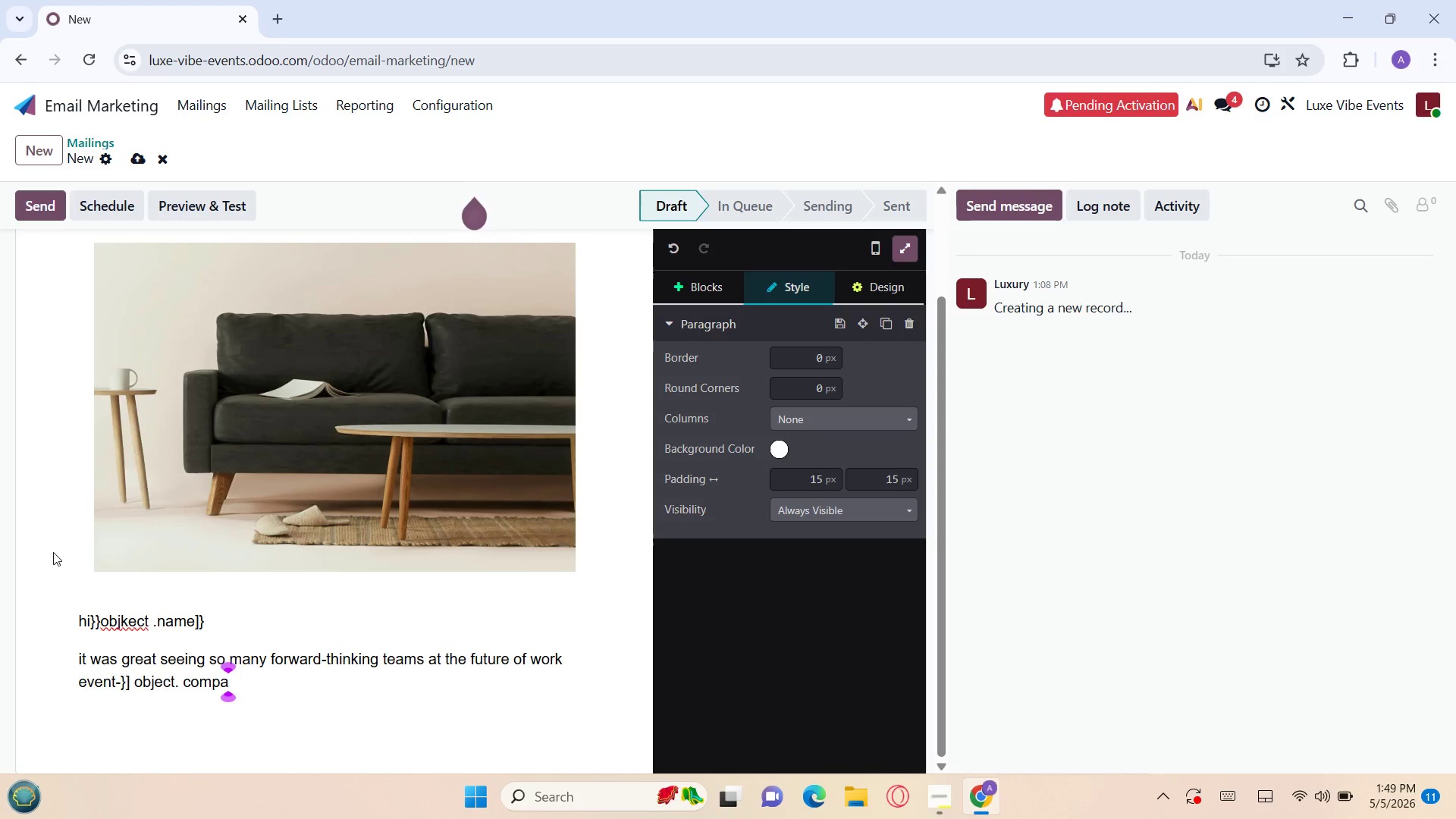 
wait(6.81)
 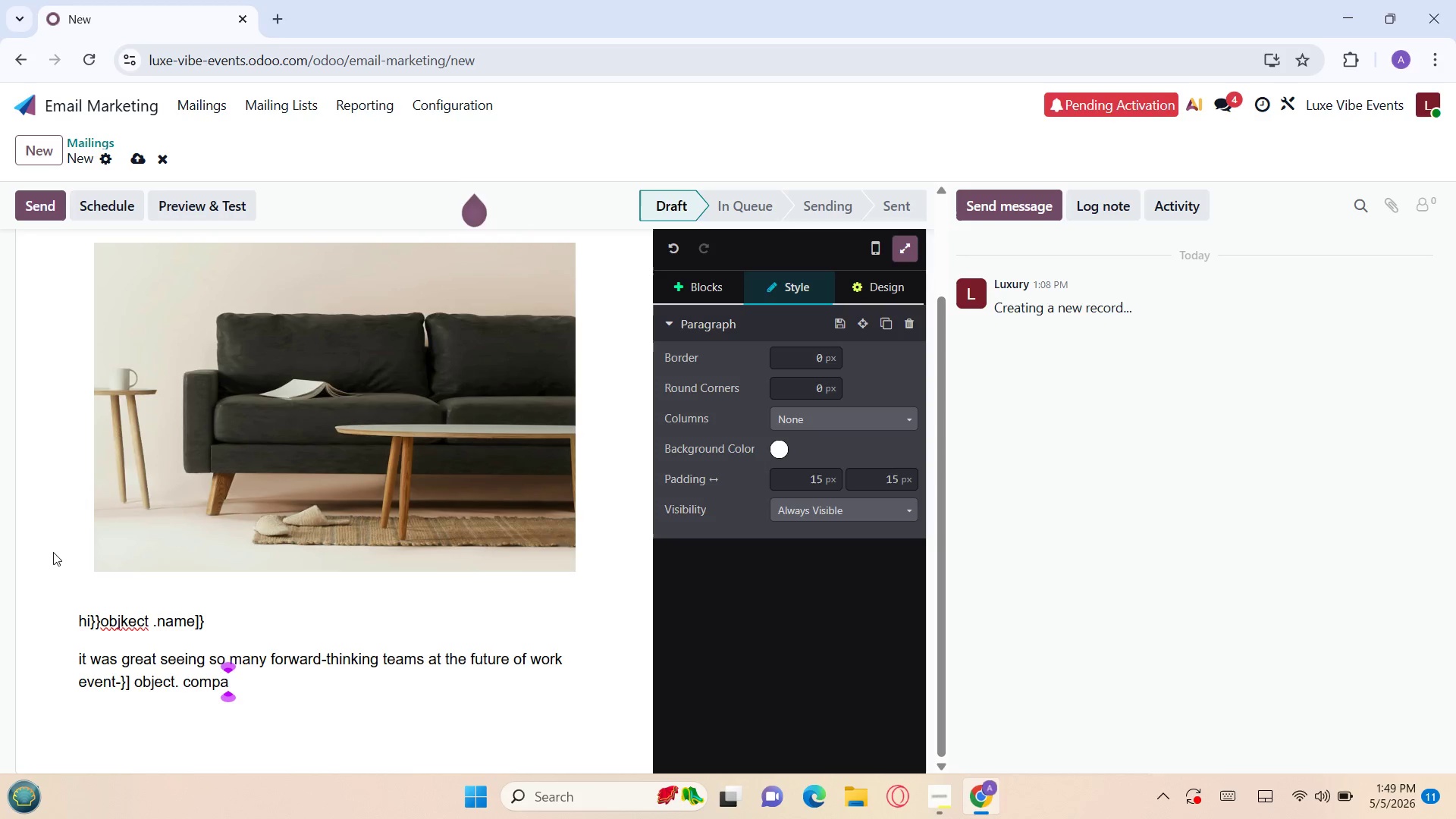 
key(U)
 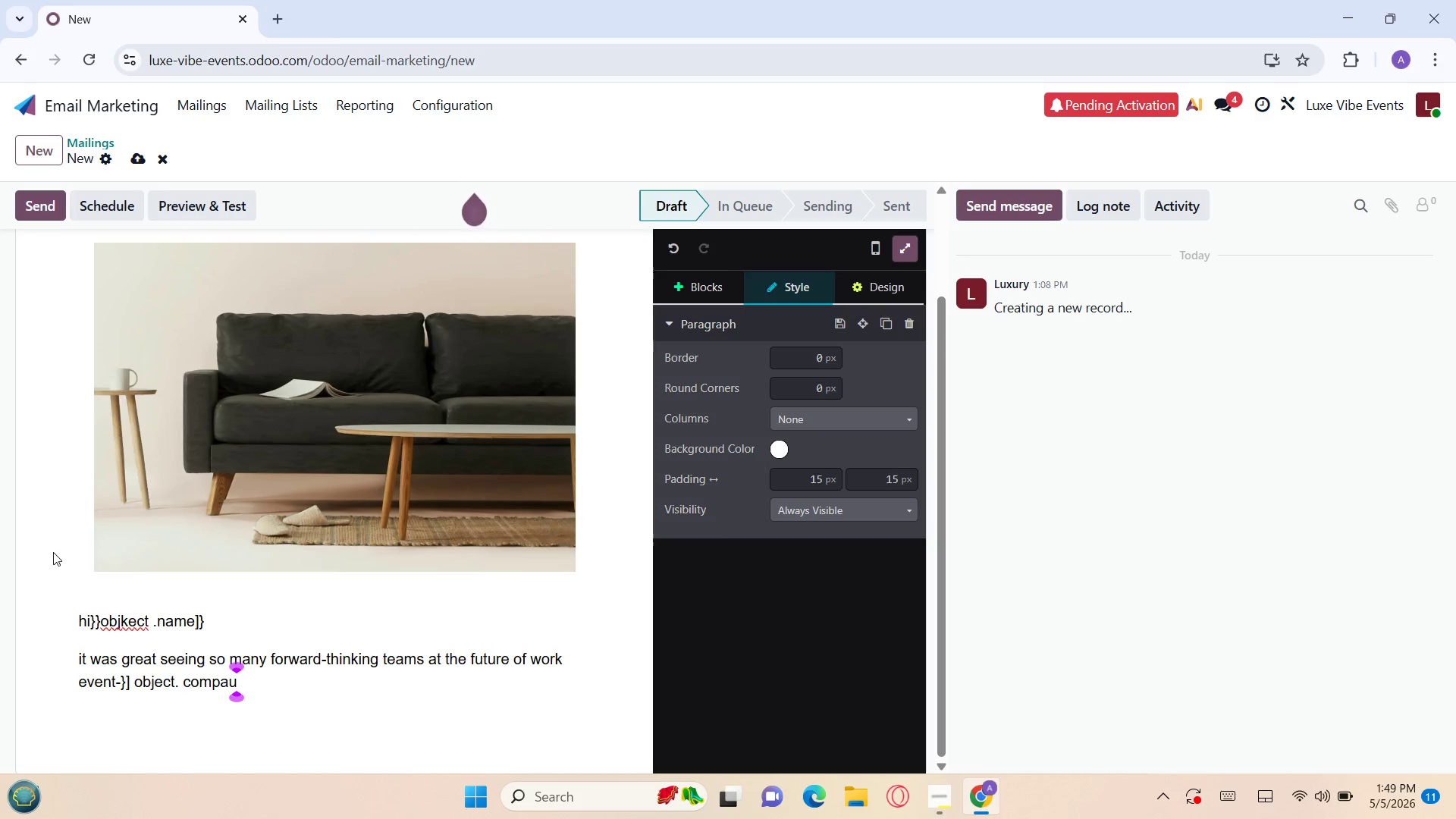 
key(Backspace)
 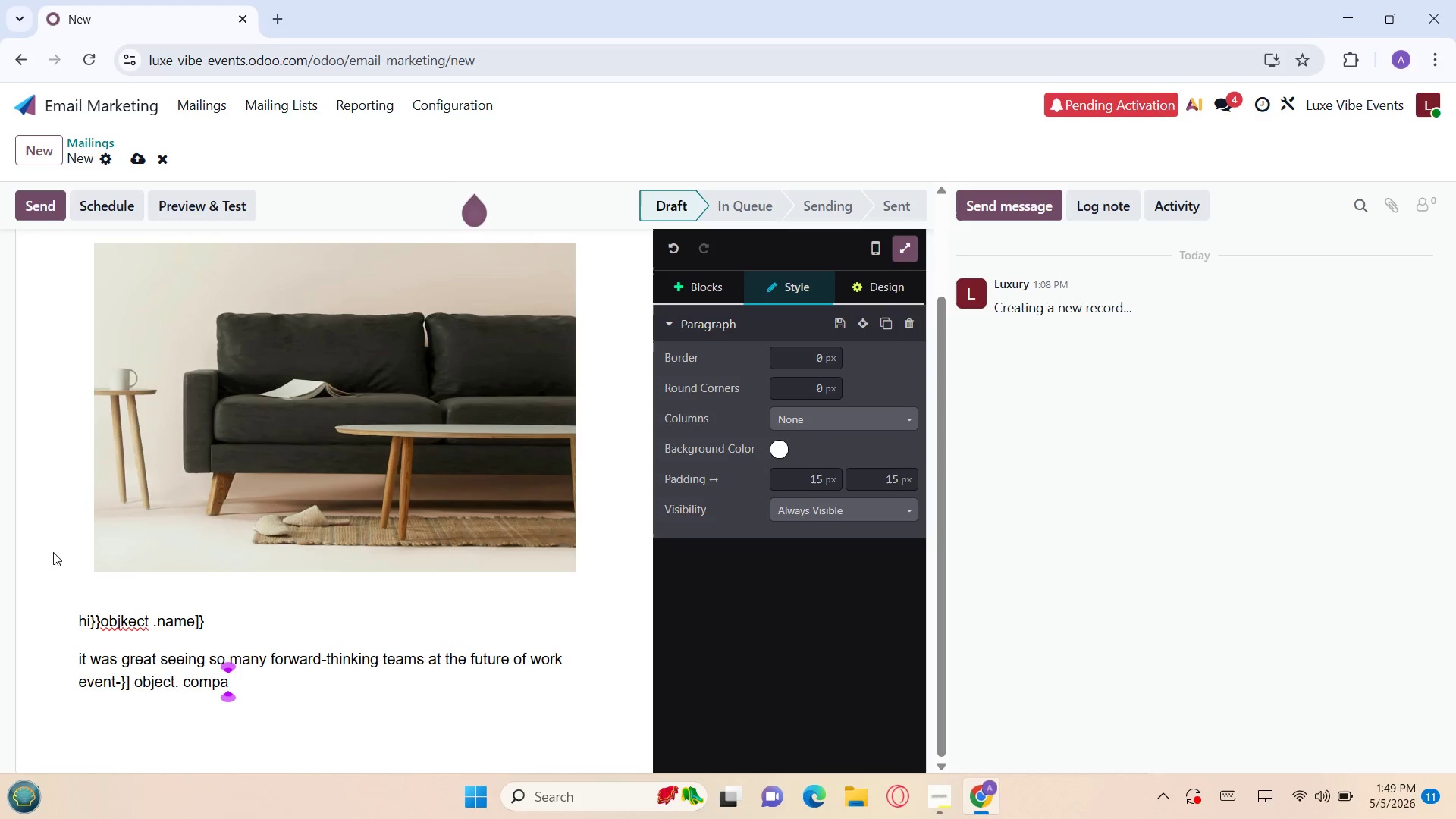 
key(N)
 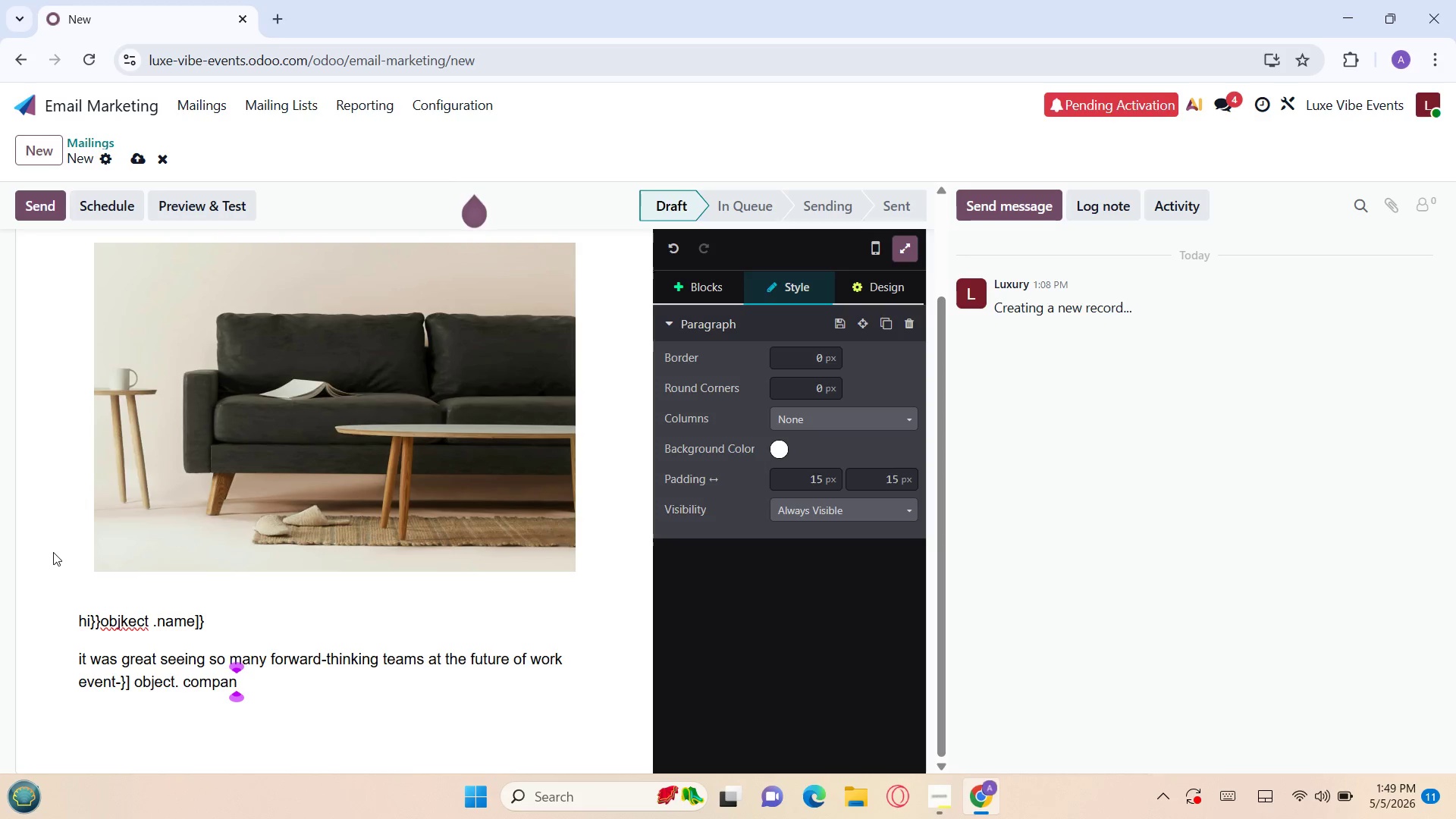 
key(I)
 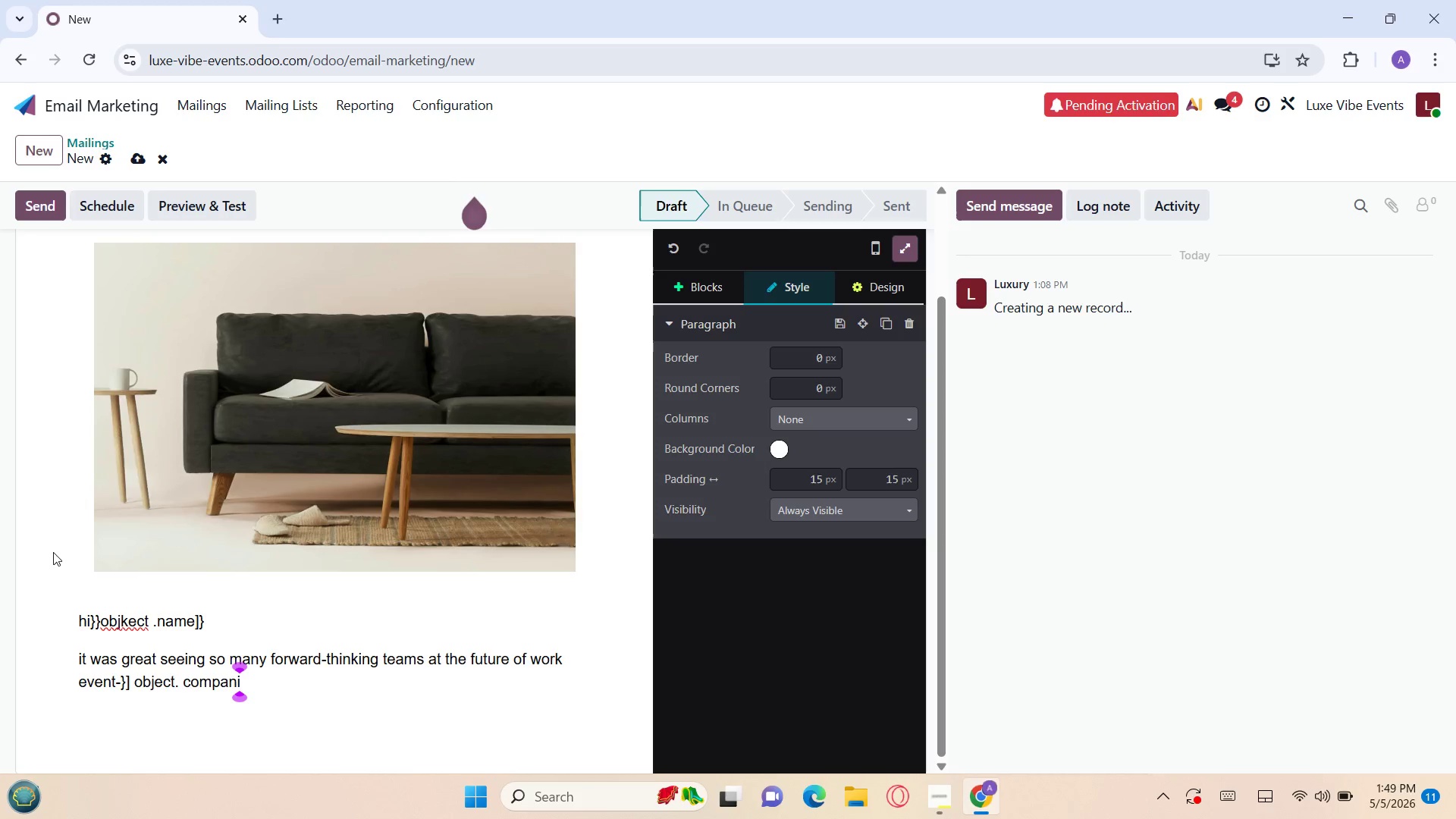 
key(Backspace)
 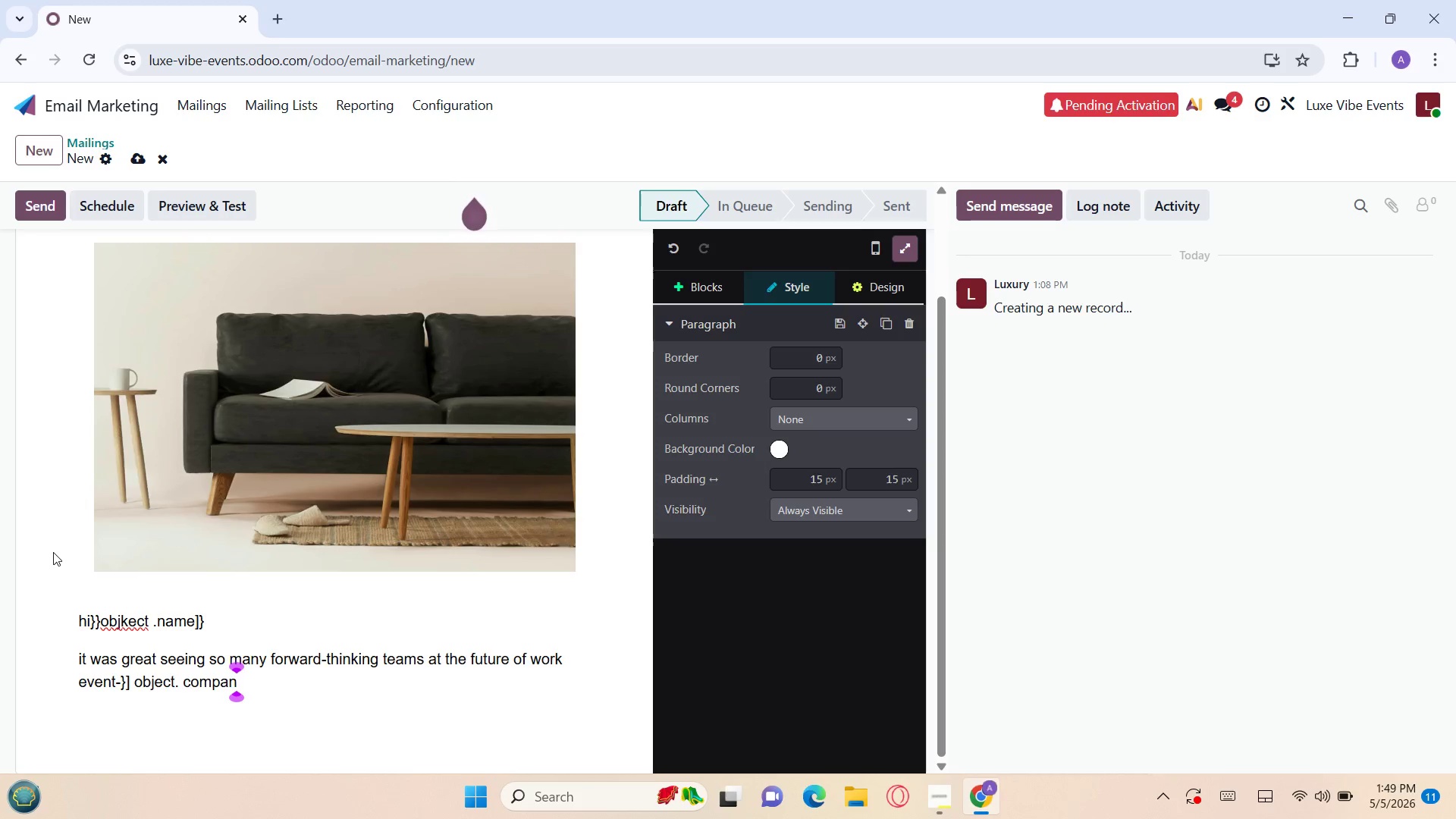 
key(Y)
 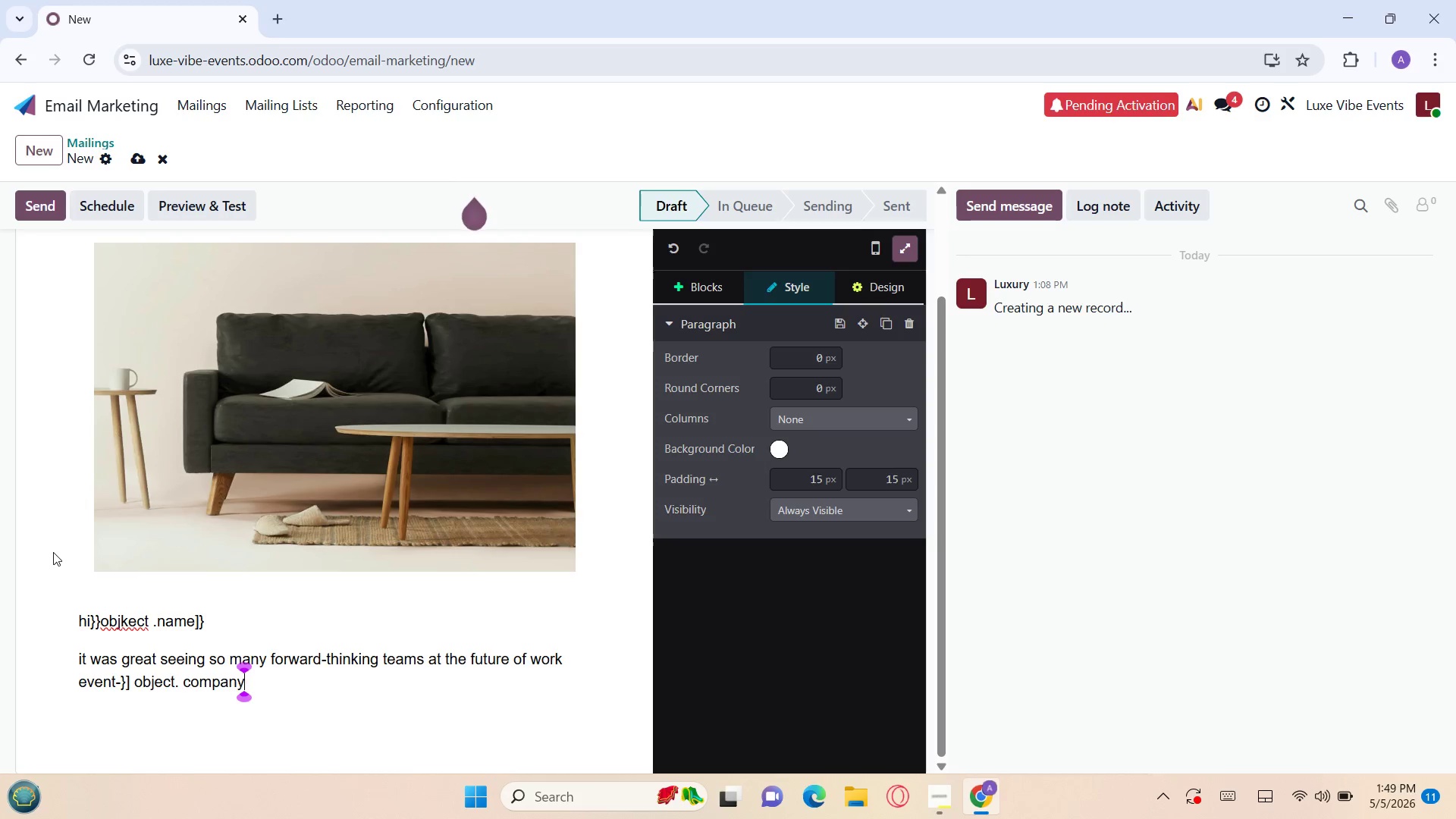 
wait(12.75)
 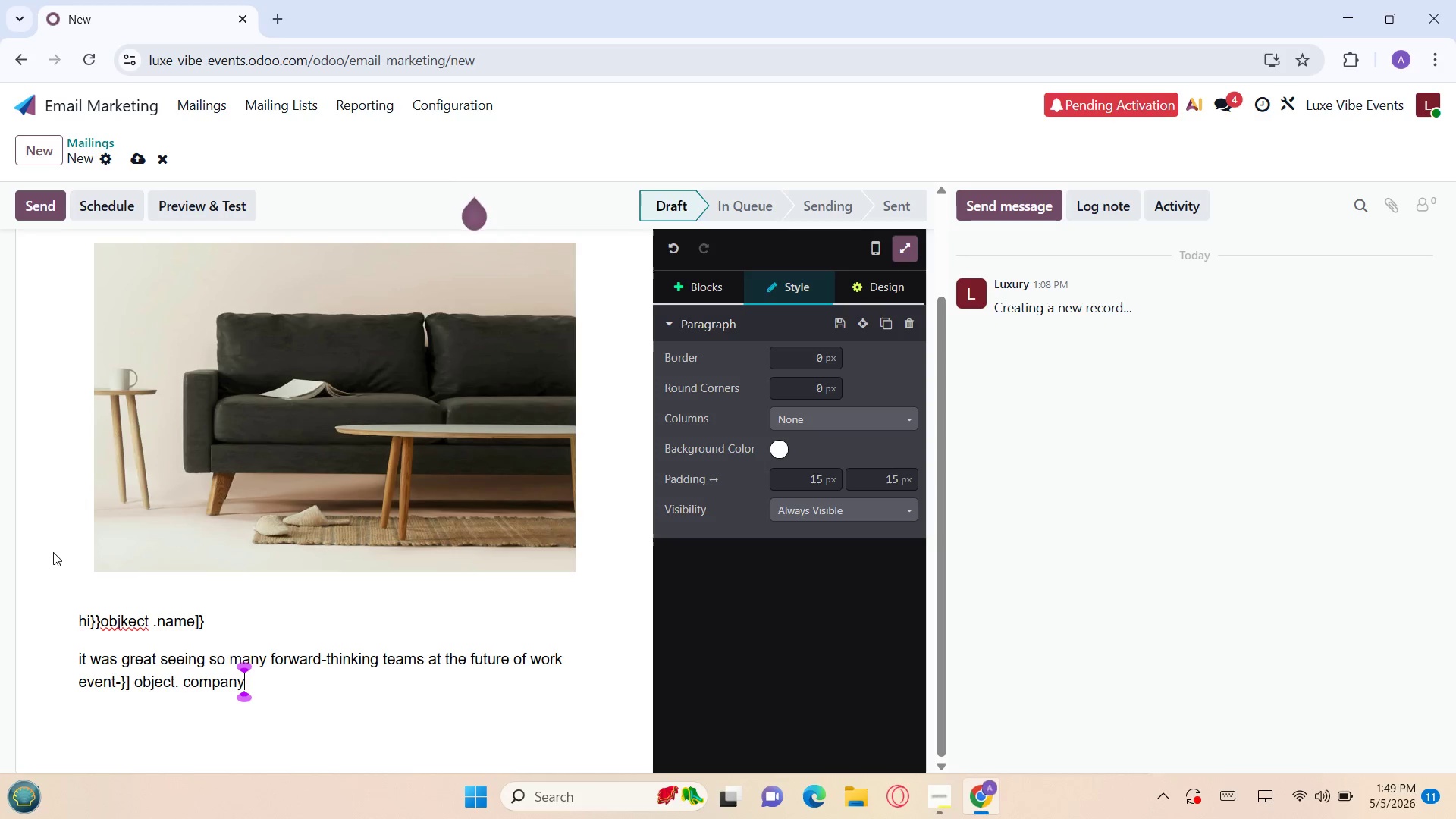 
key(Slash)
 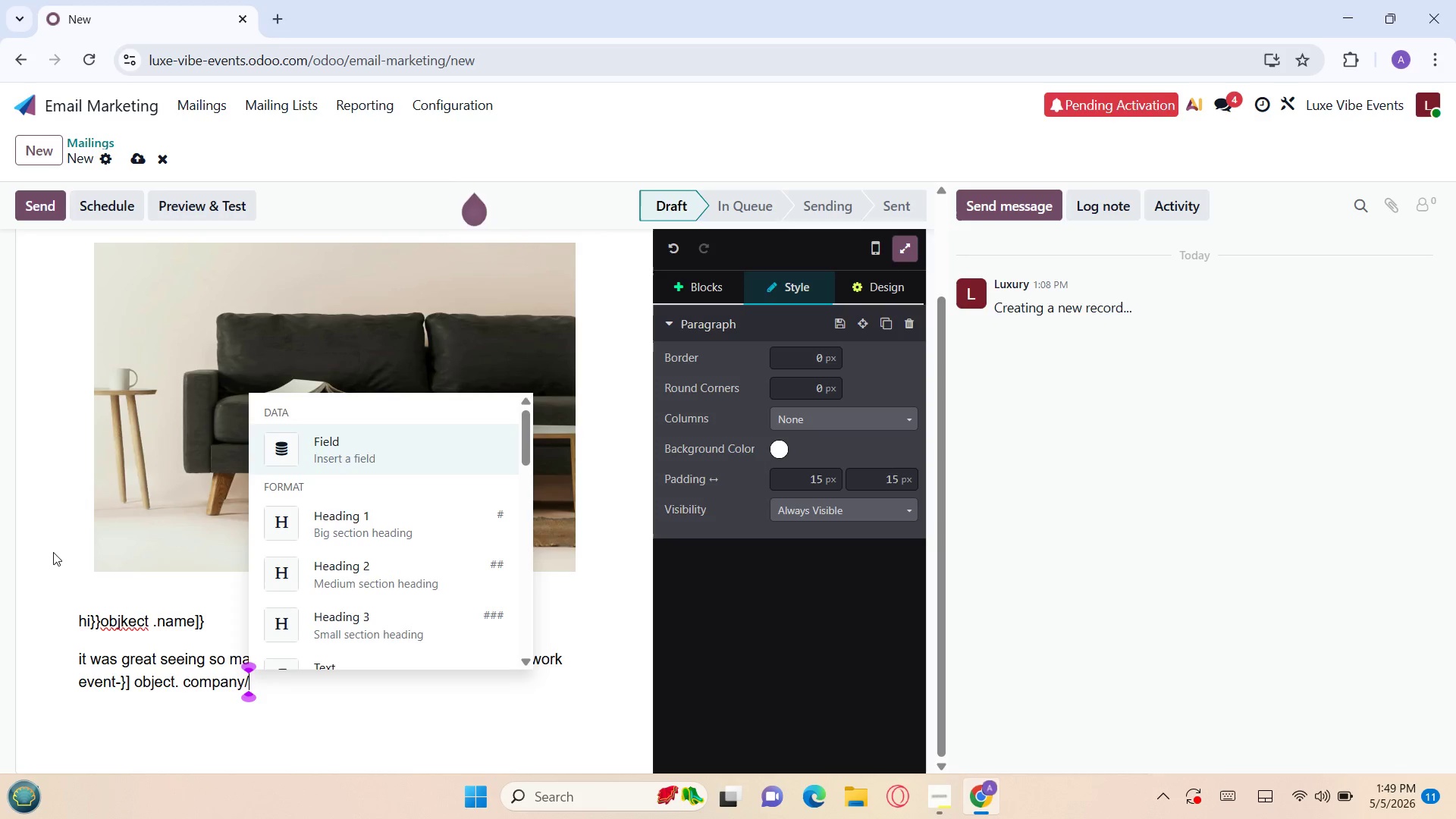 
key(Backspace)
 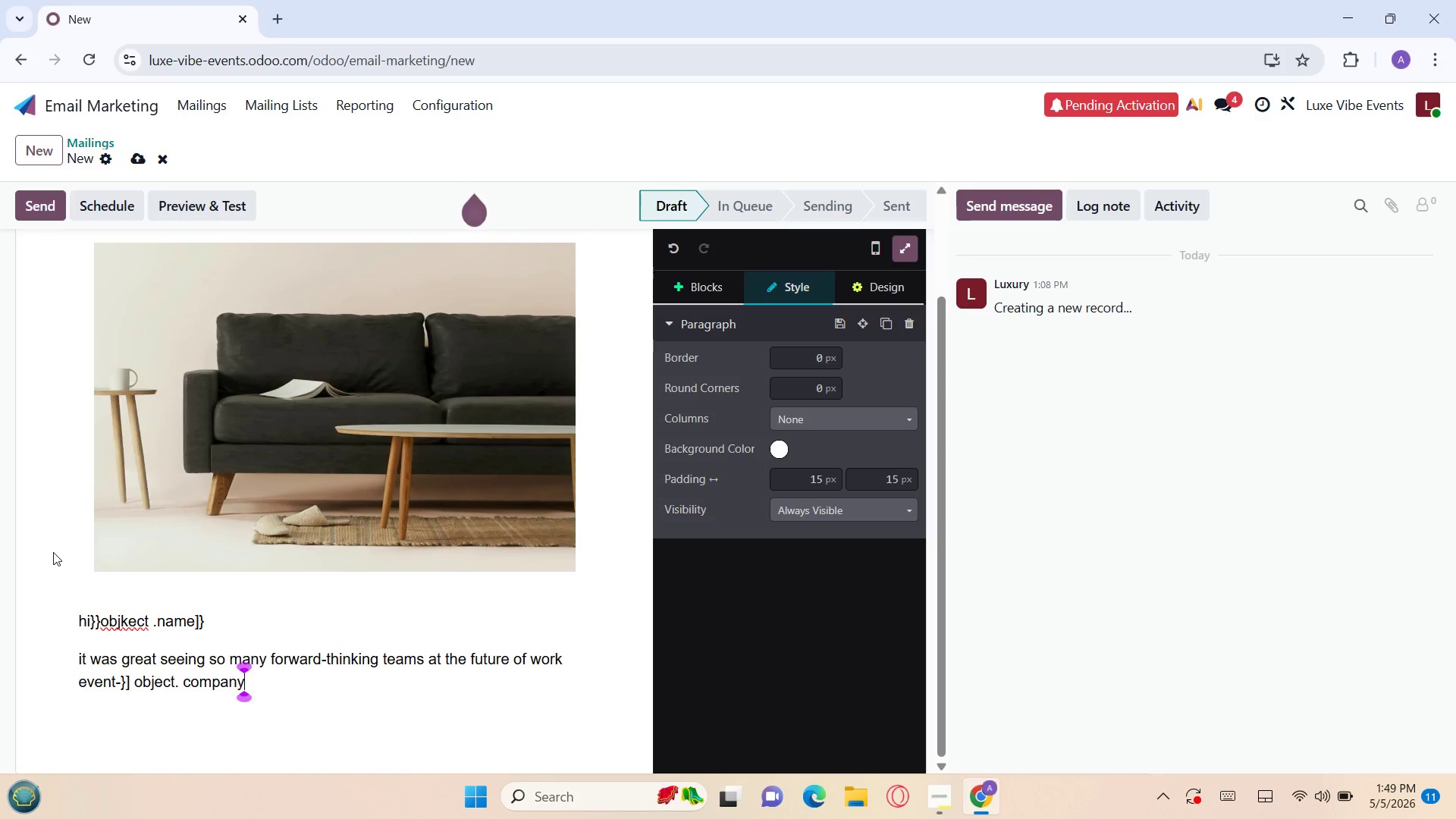 
key(Backslash)
 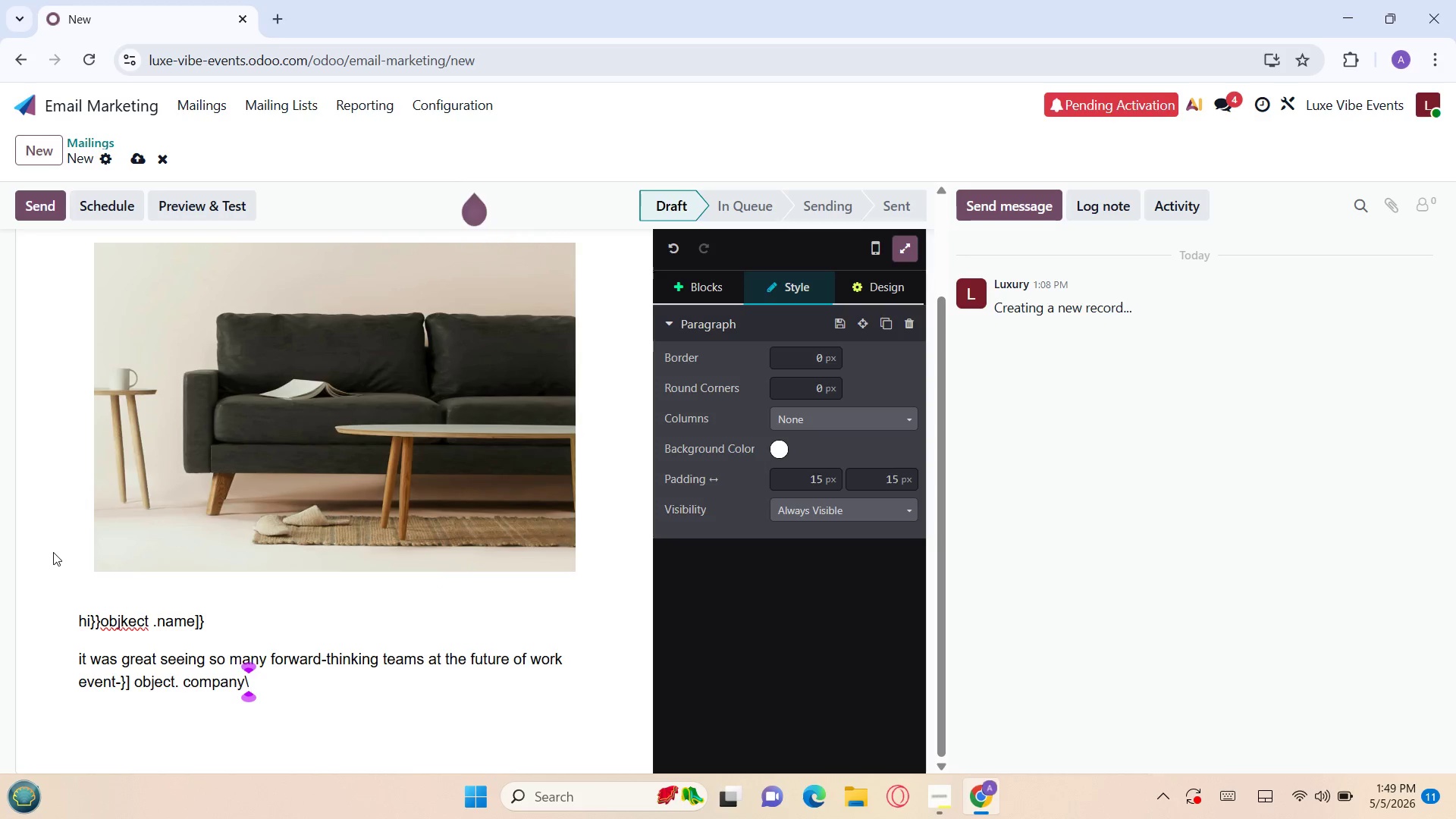 
key(Backspace)
 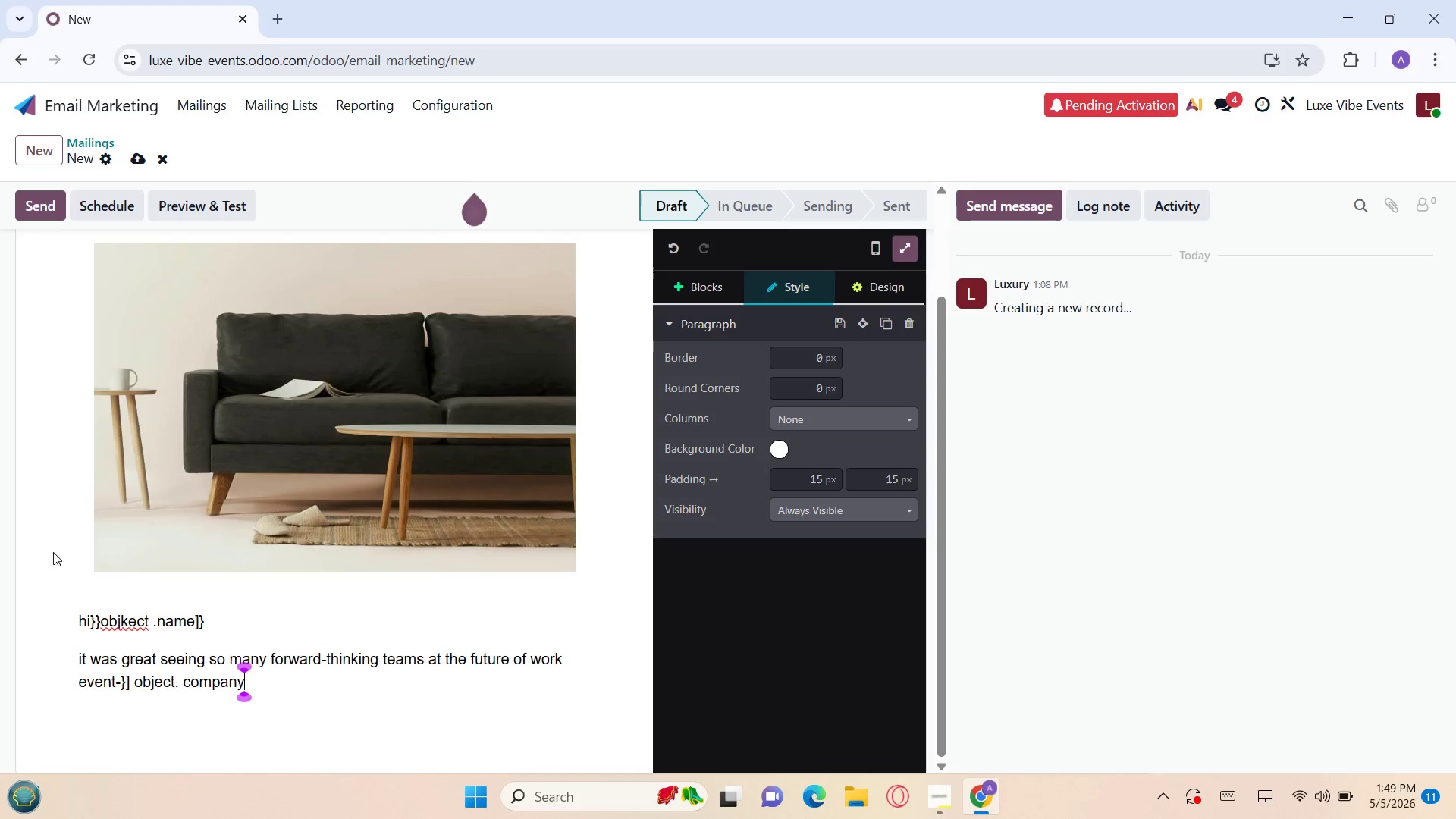 
key(Minus)
 